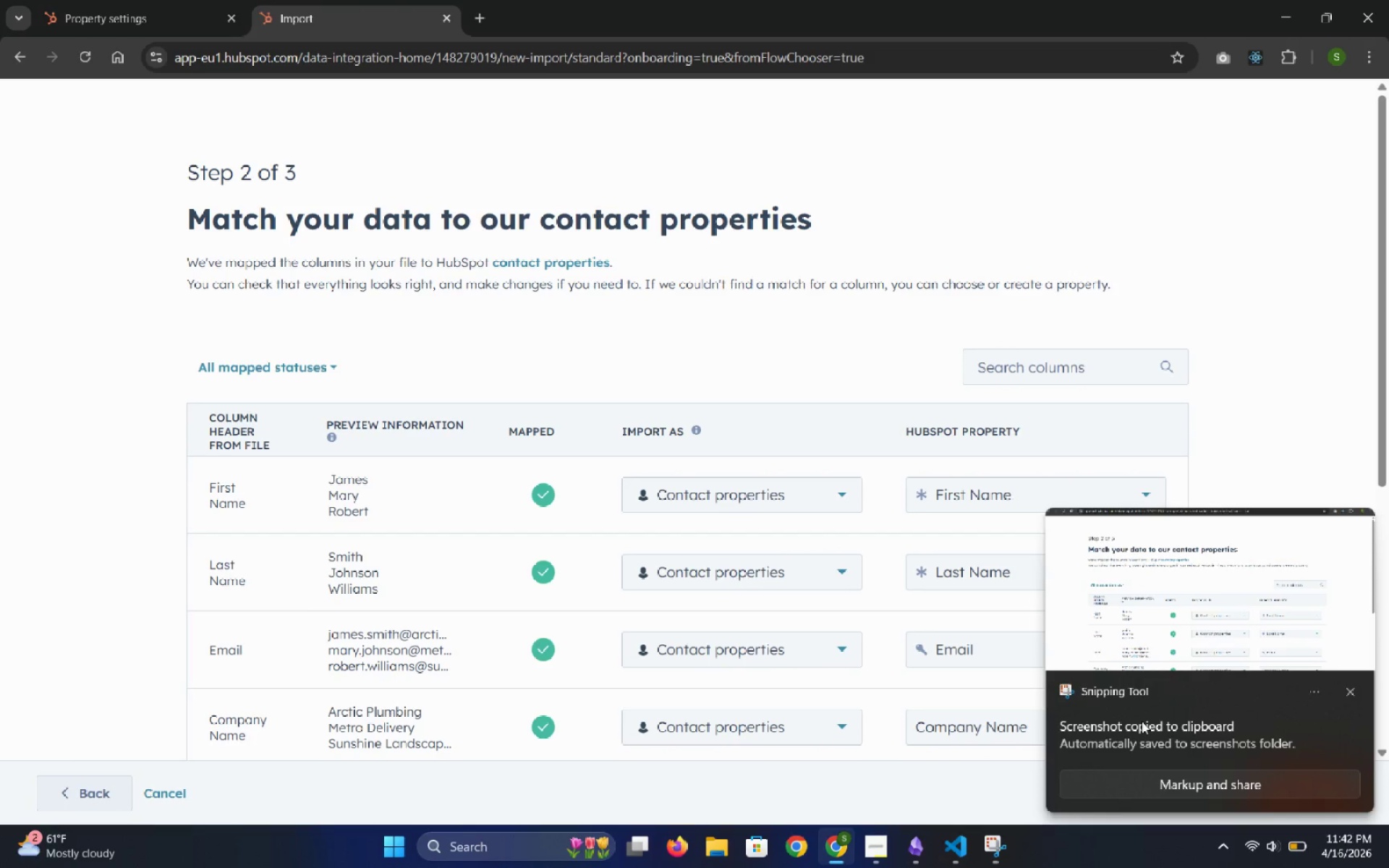 
wait(5.96)
 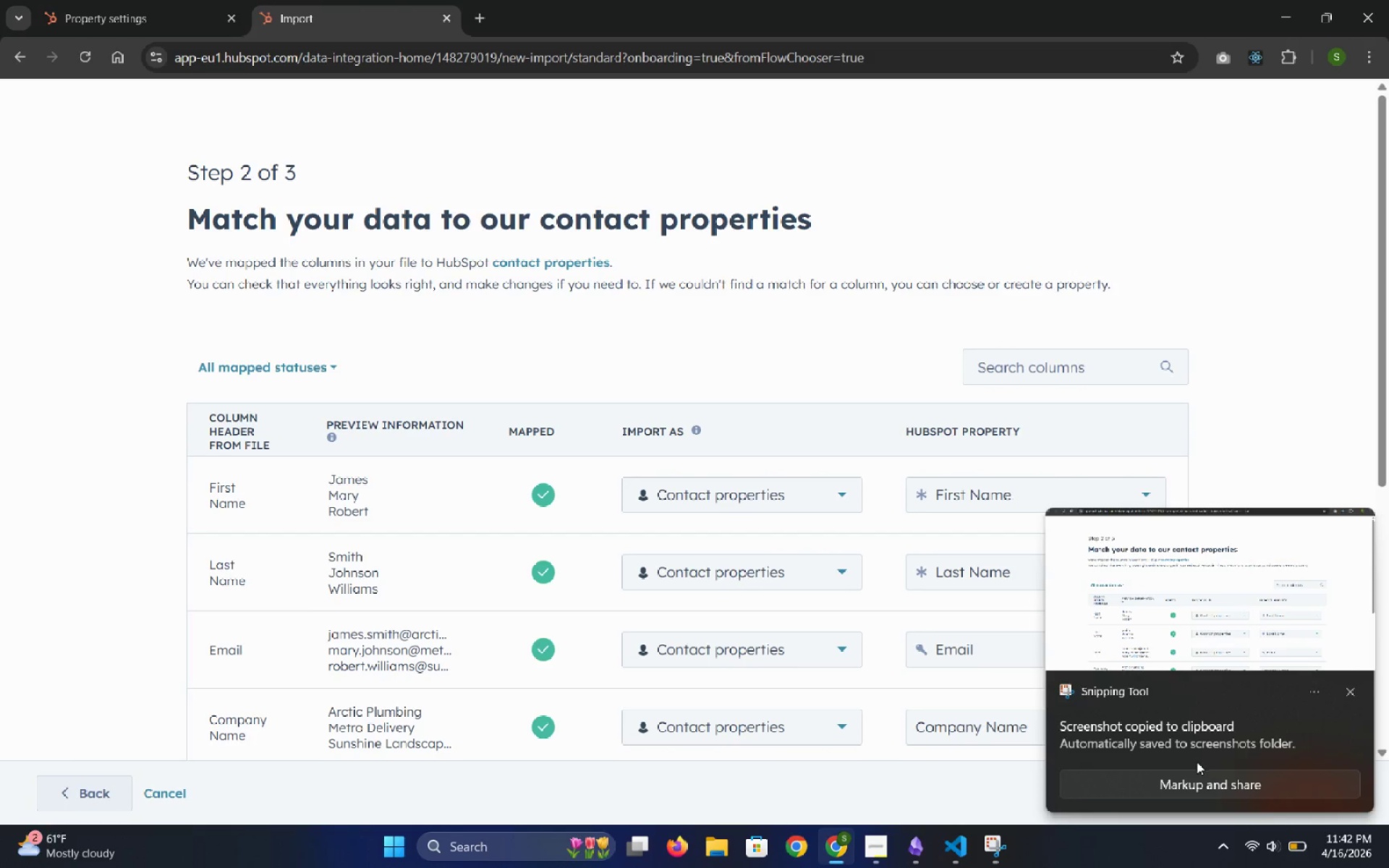 
left_click([1148, 575])
 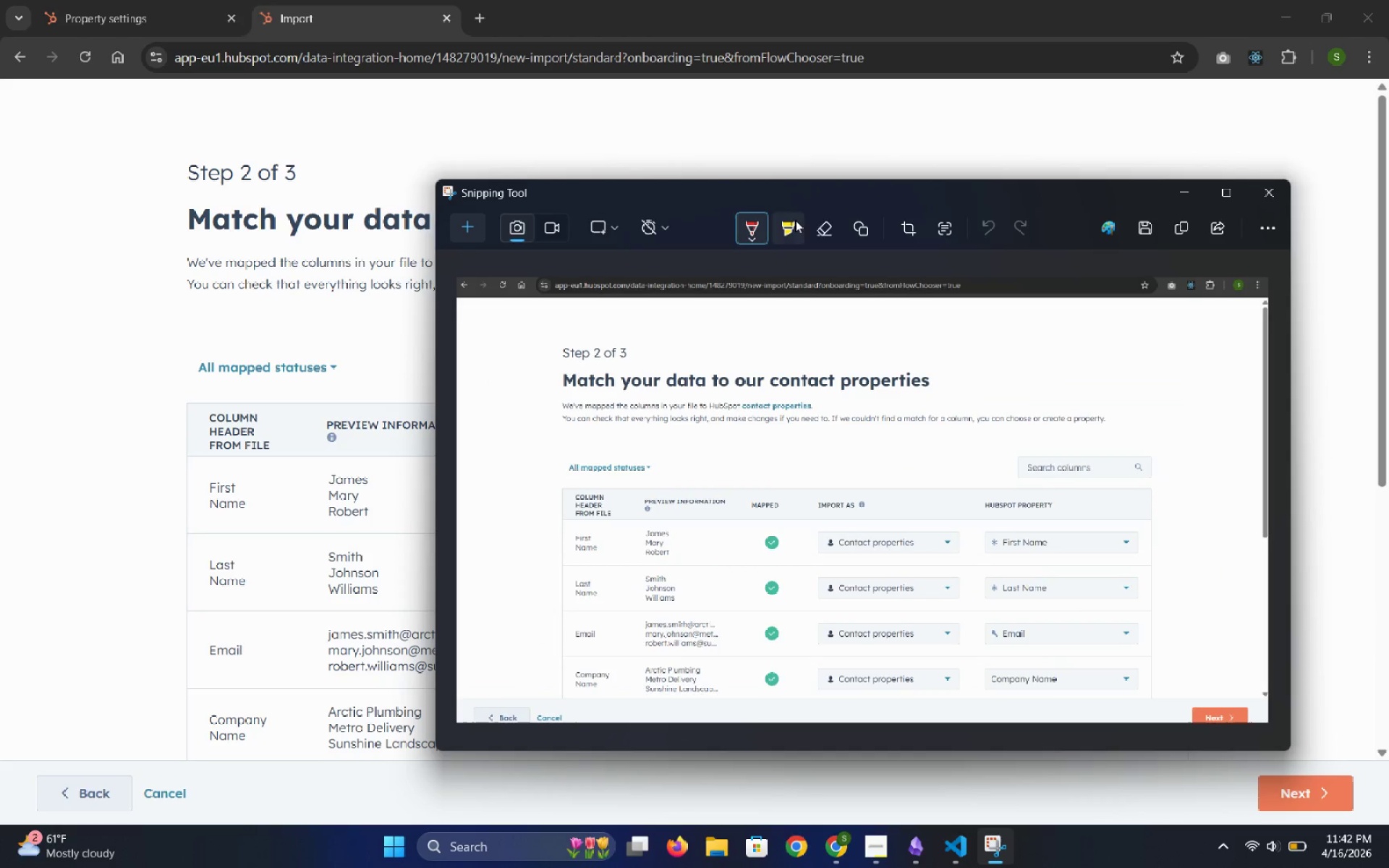 
wait(6.69)
 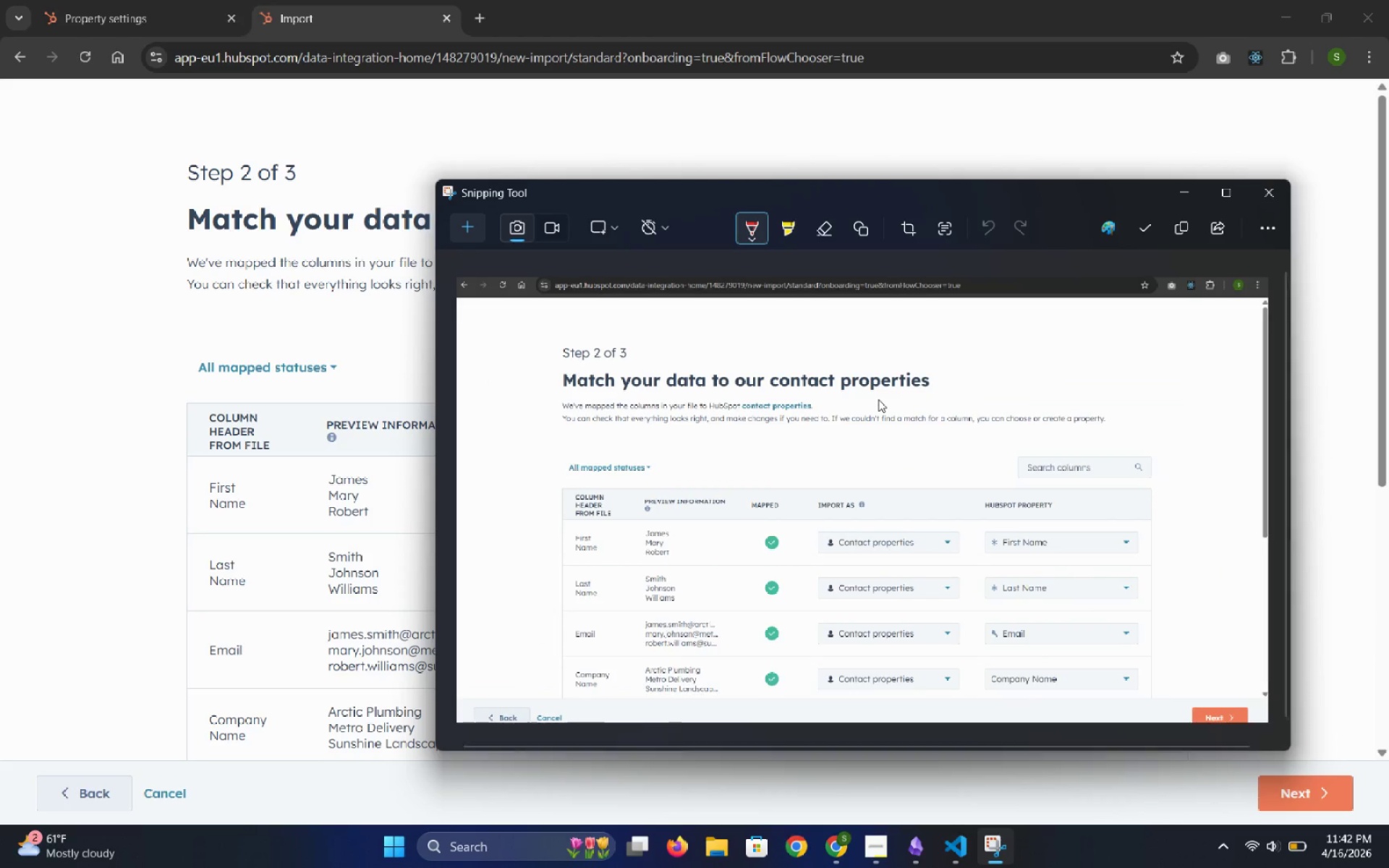 
left_click([1269, 231])
 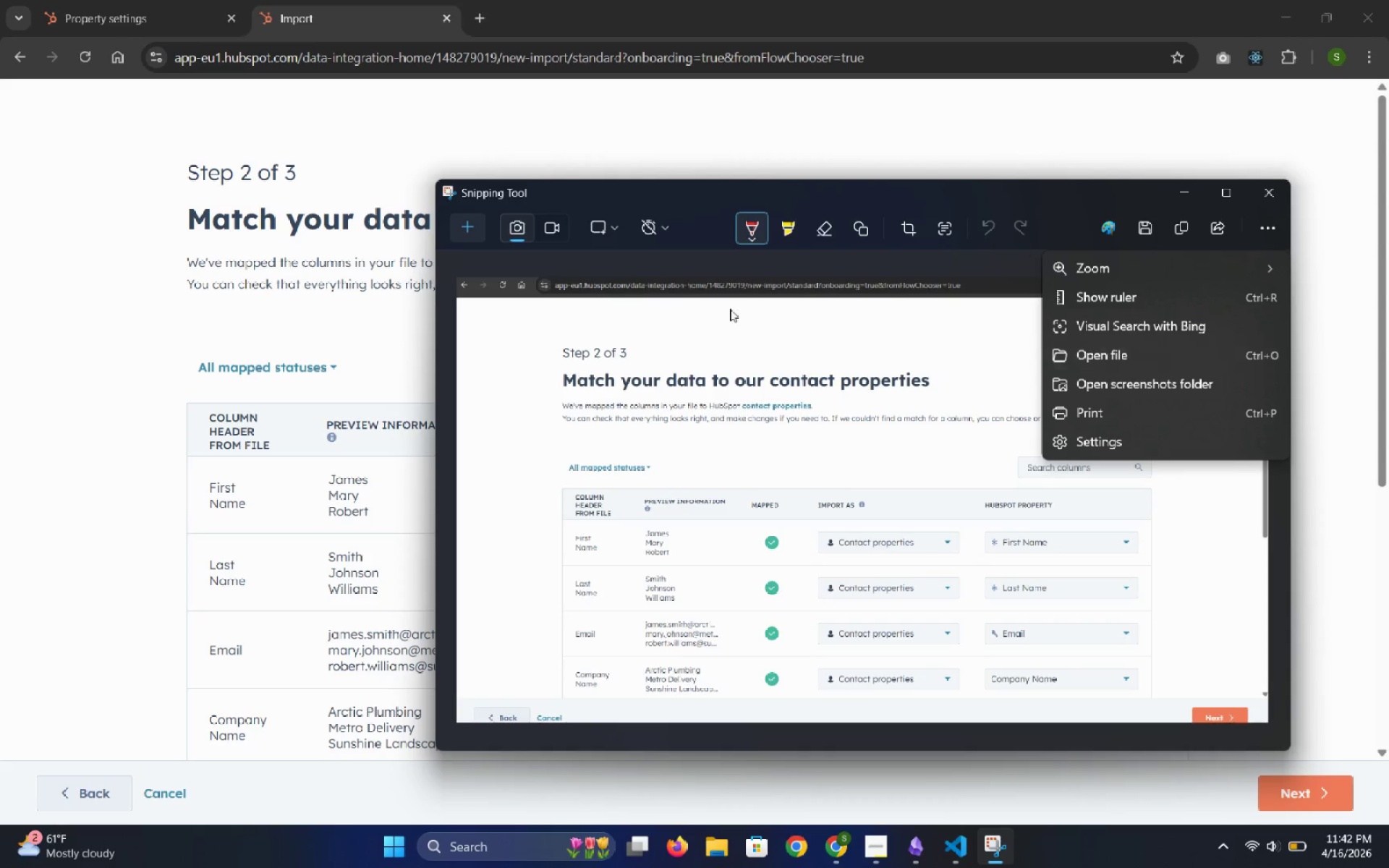 
wait(7.17)
 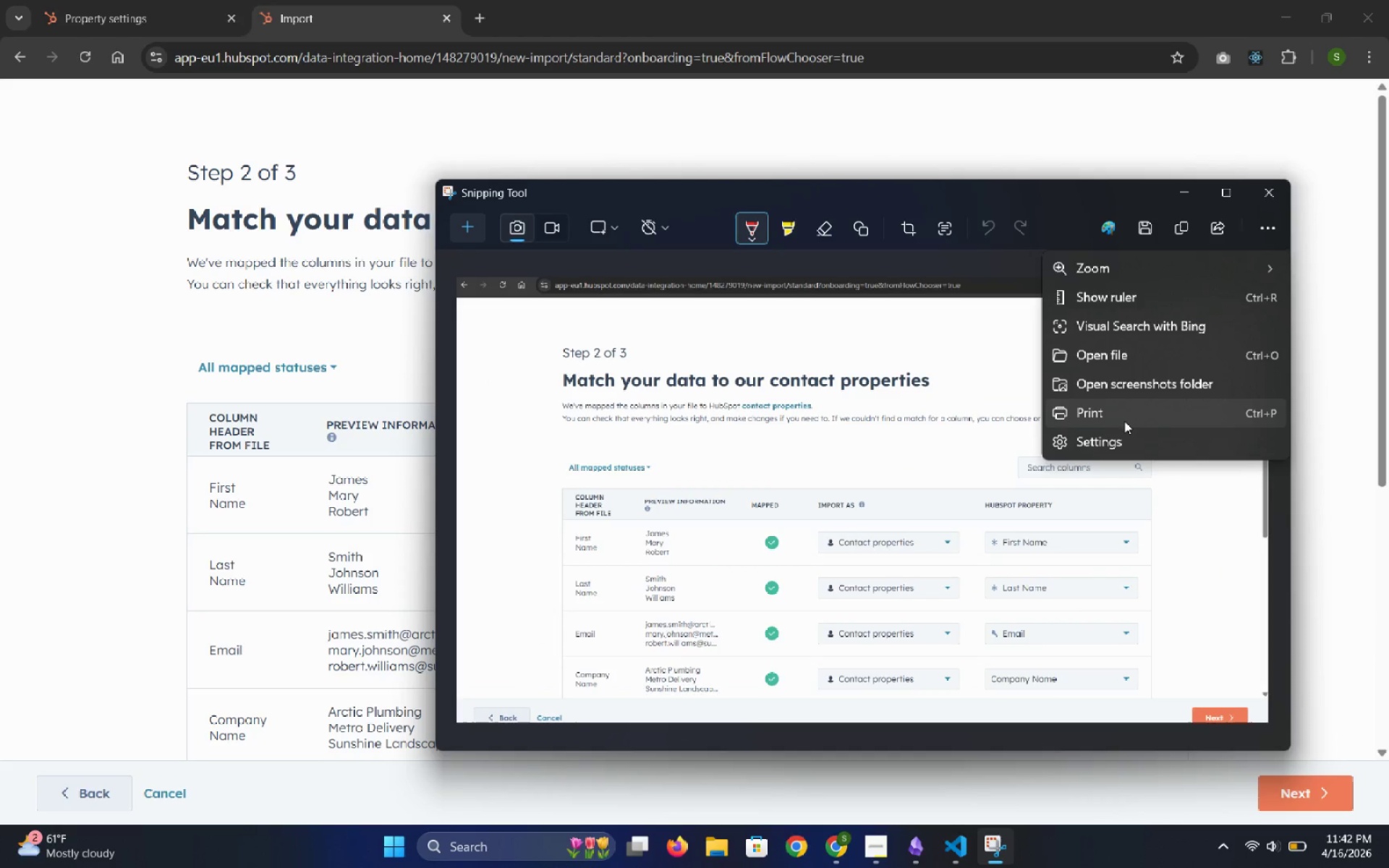 
left_click([470, 190])
 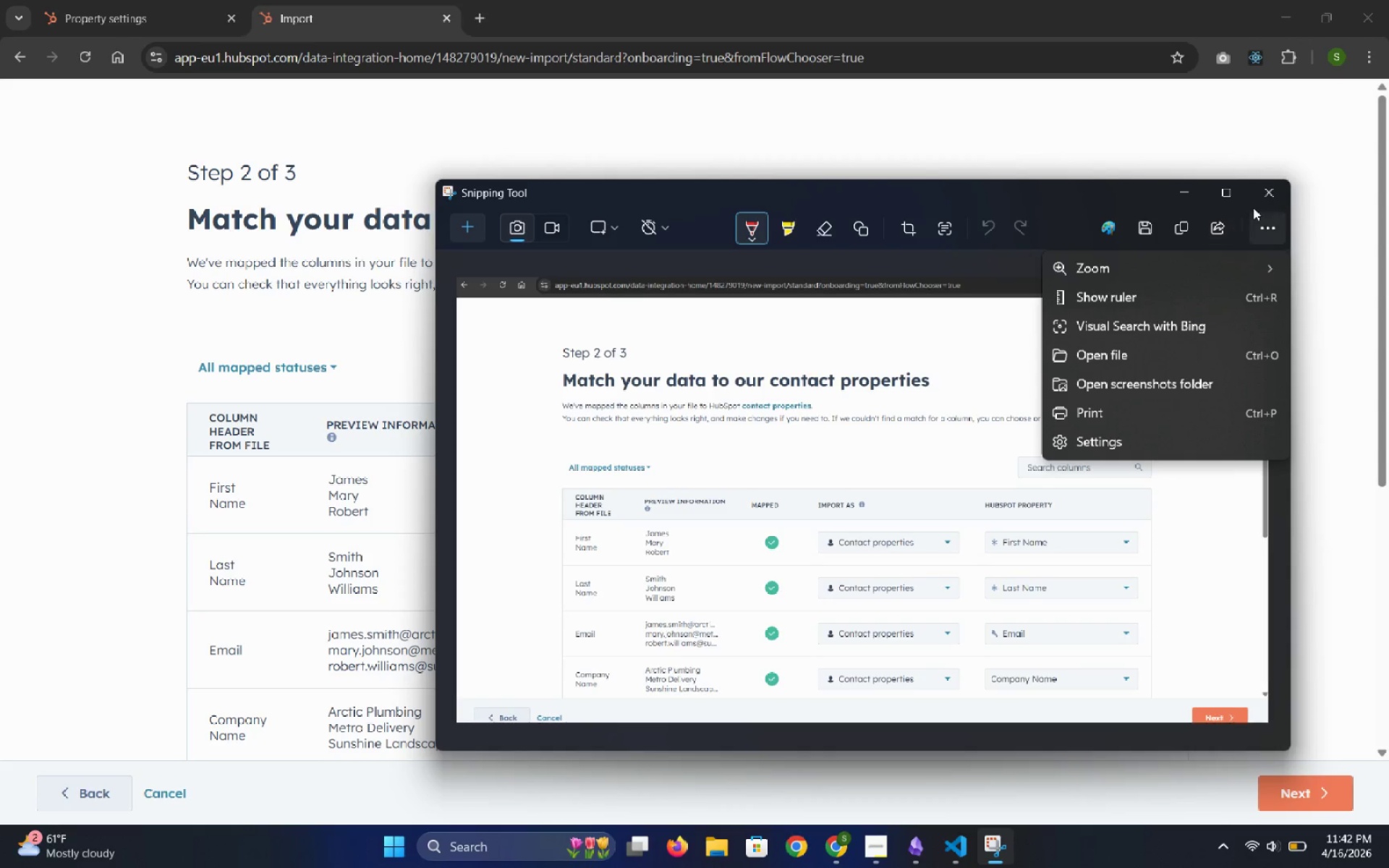 
left_click([1265, 192])
 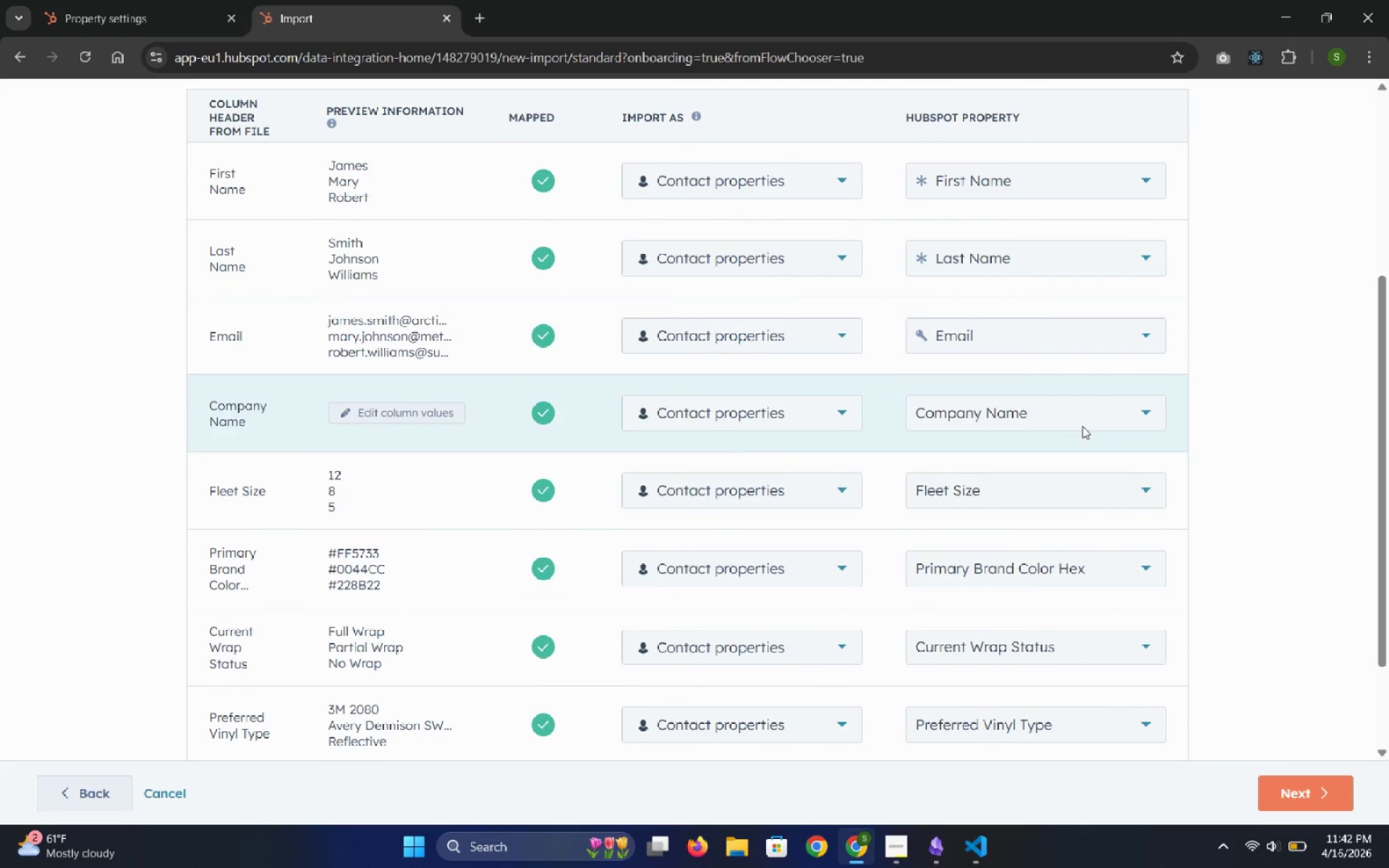 
wait(9.12)
 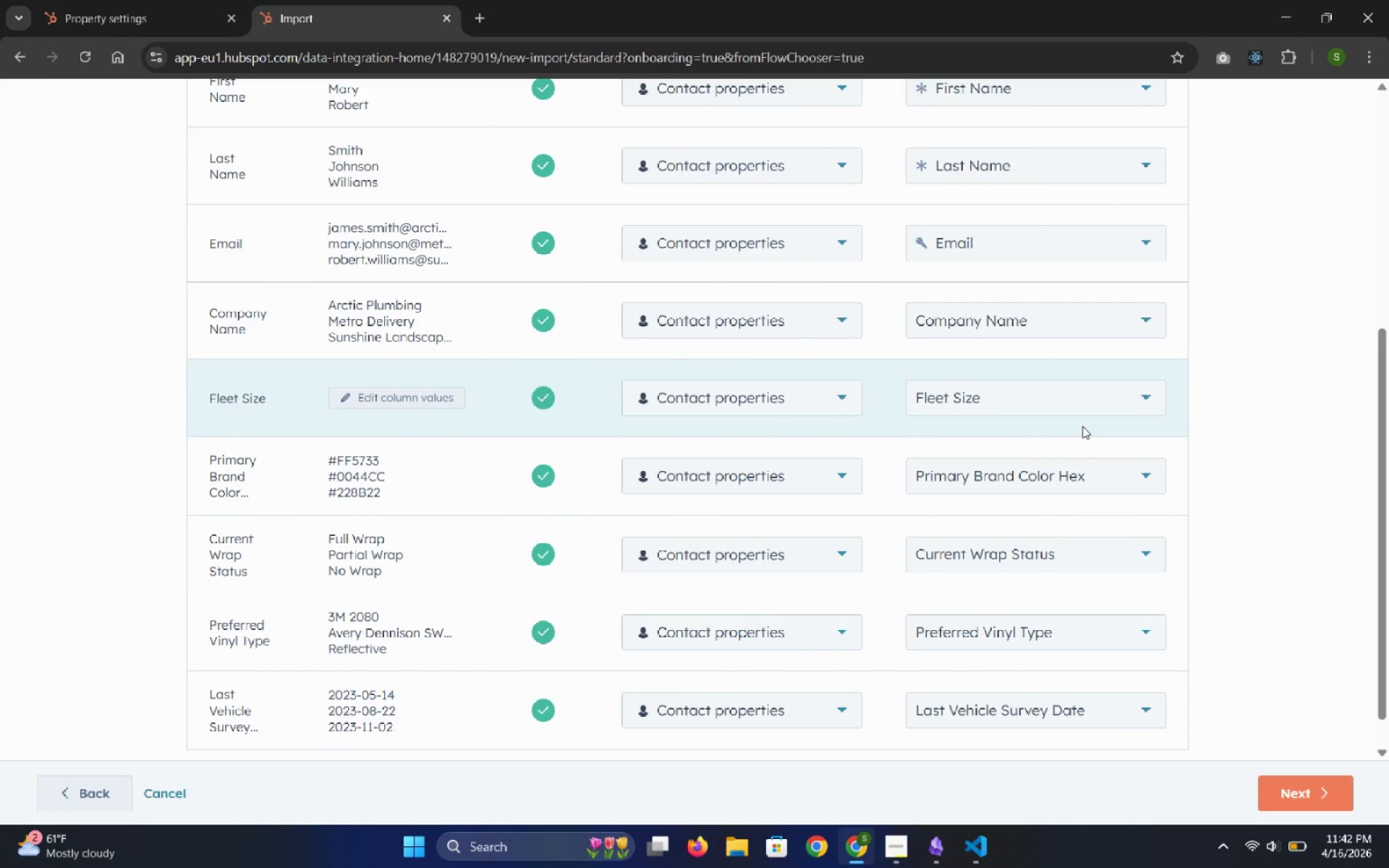 
key(Meta+Shift+S)
 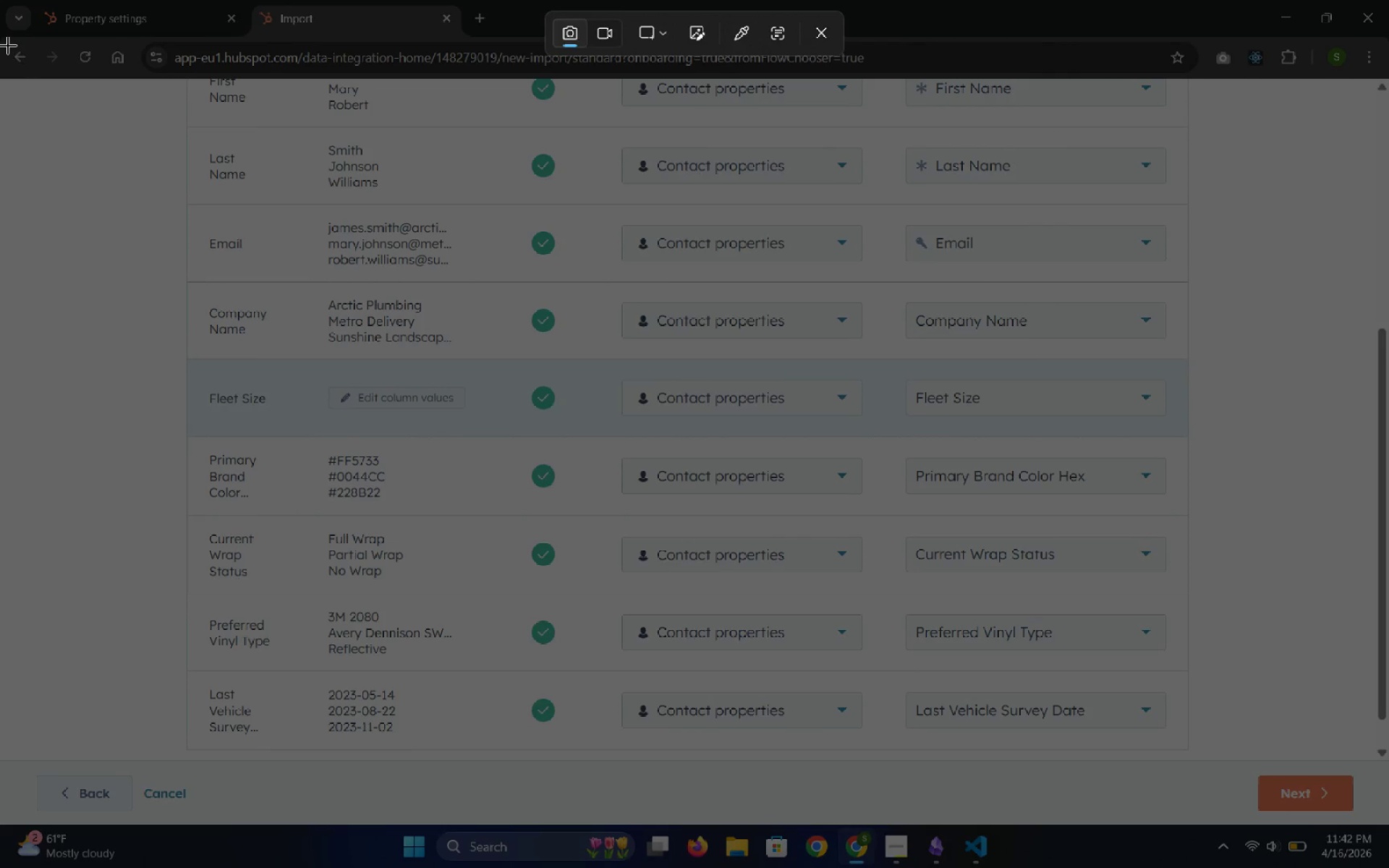 
left_click_drag(start_coordinate=[1, 35], to_coordinate=[1381, 817])
 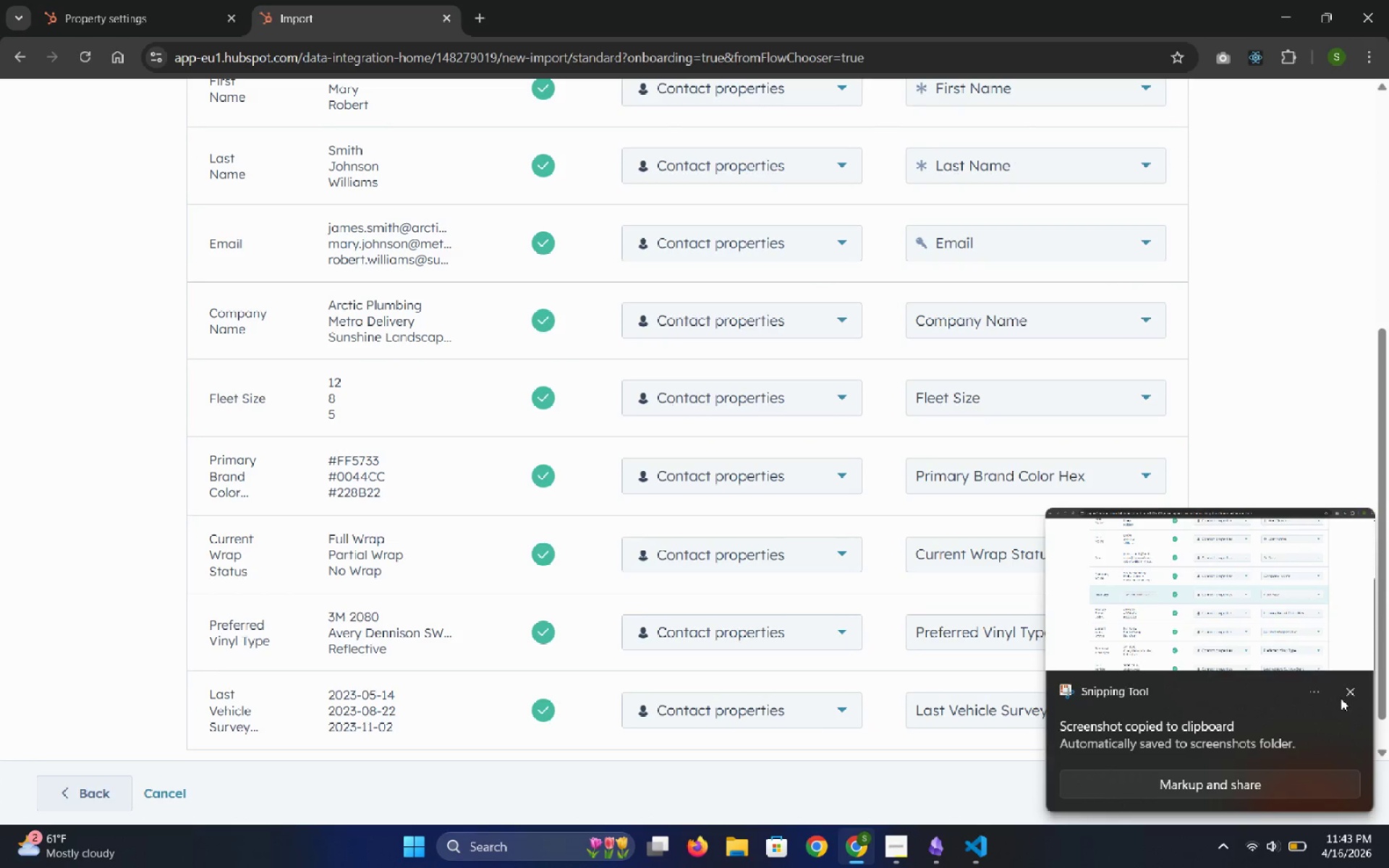 
left_click([1343, 693])
 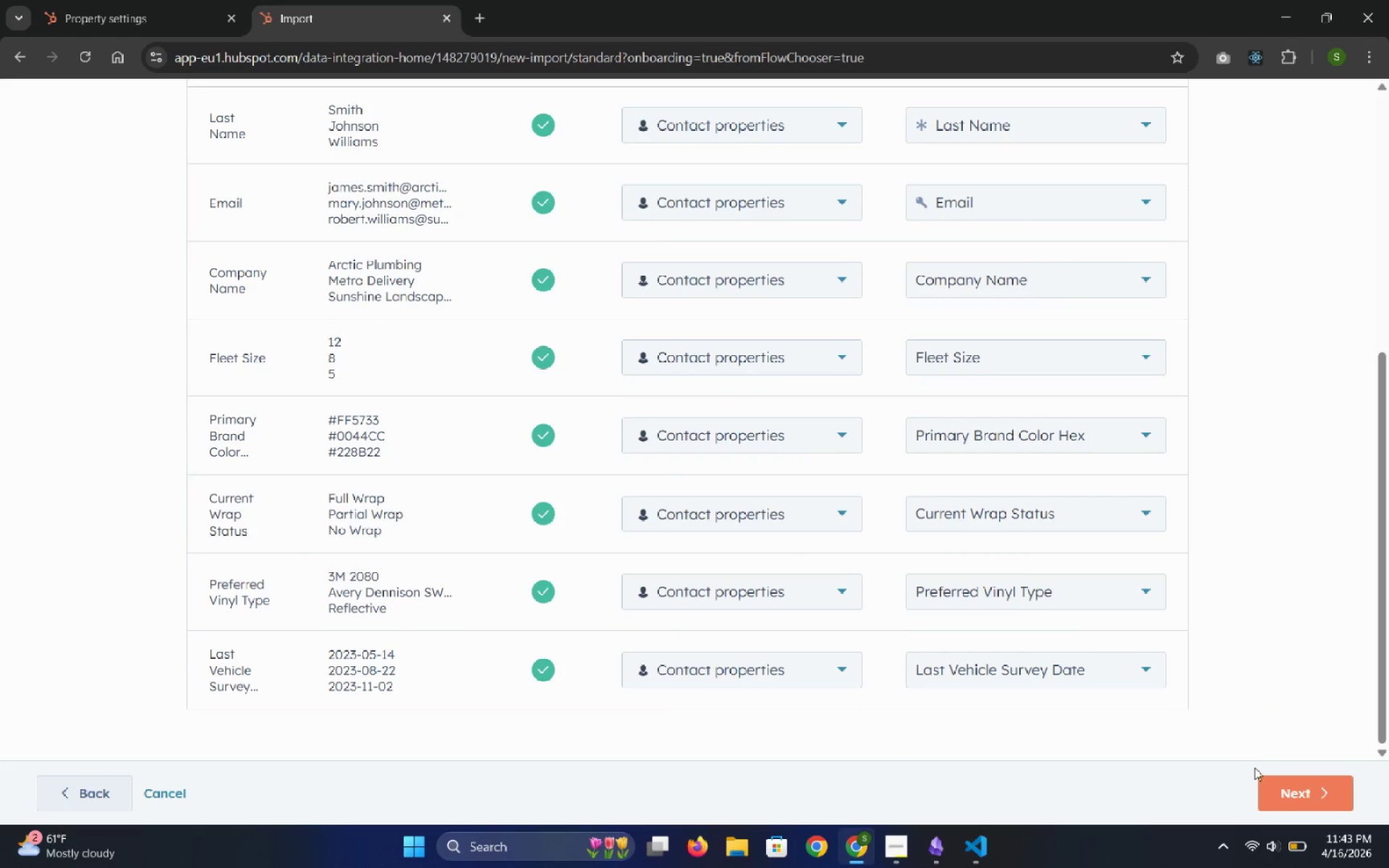 
left_click([1301, 799])
 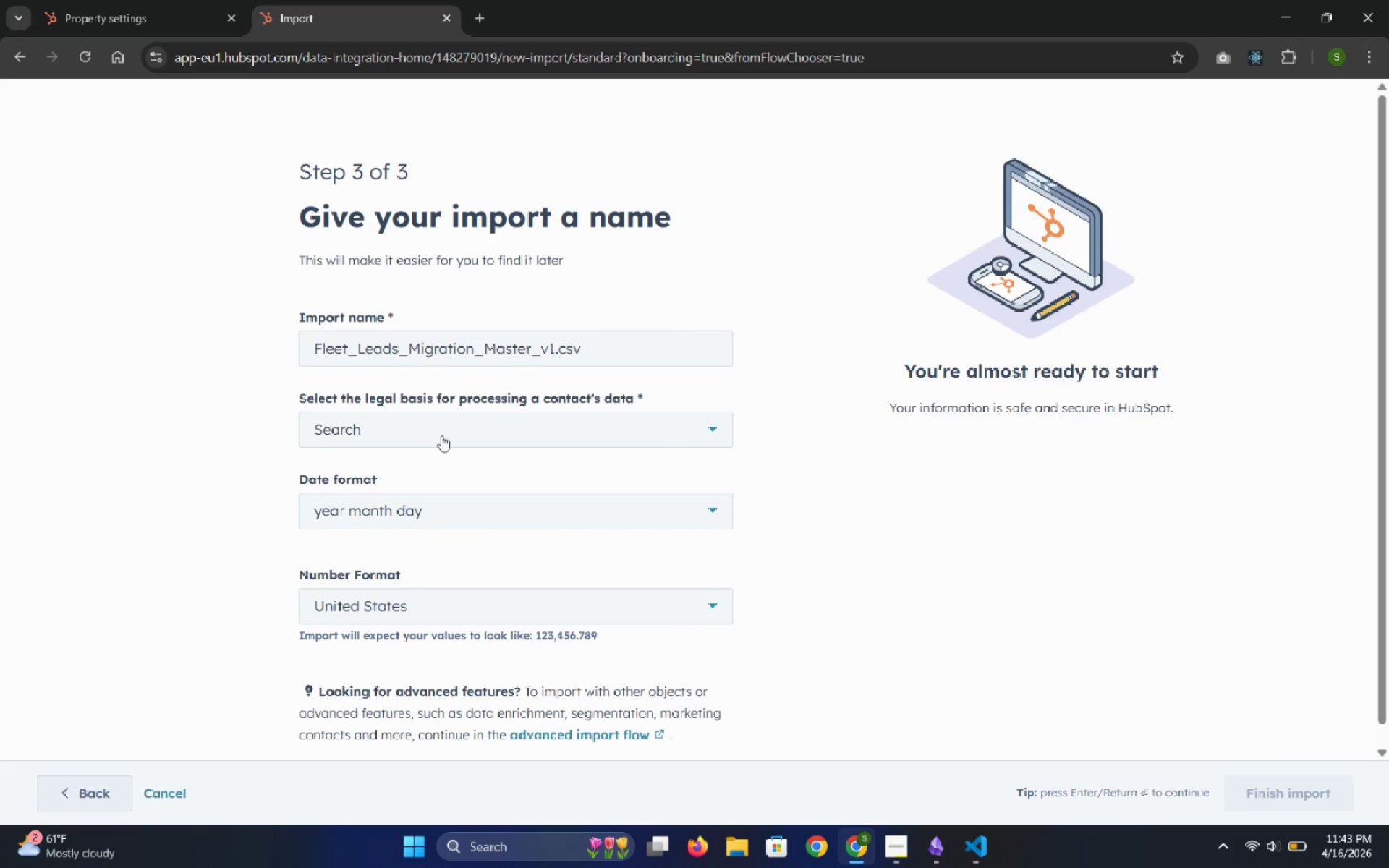 
left_click([441, 435])
 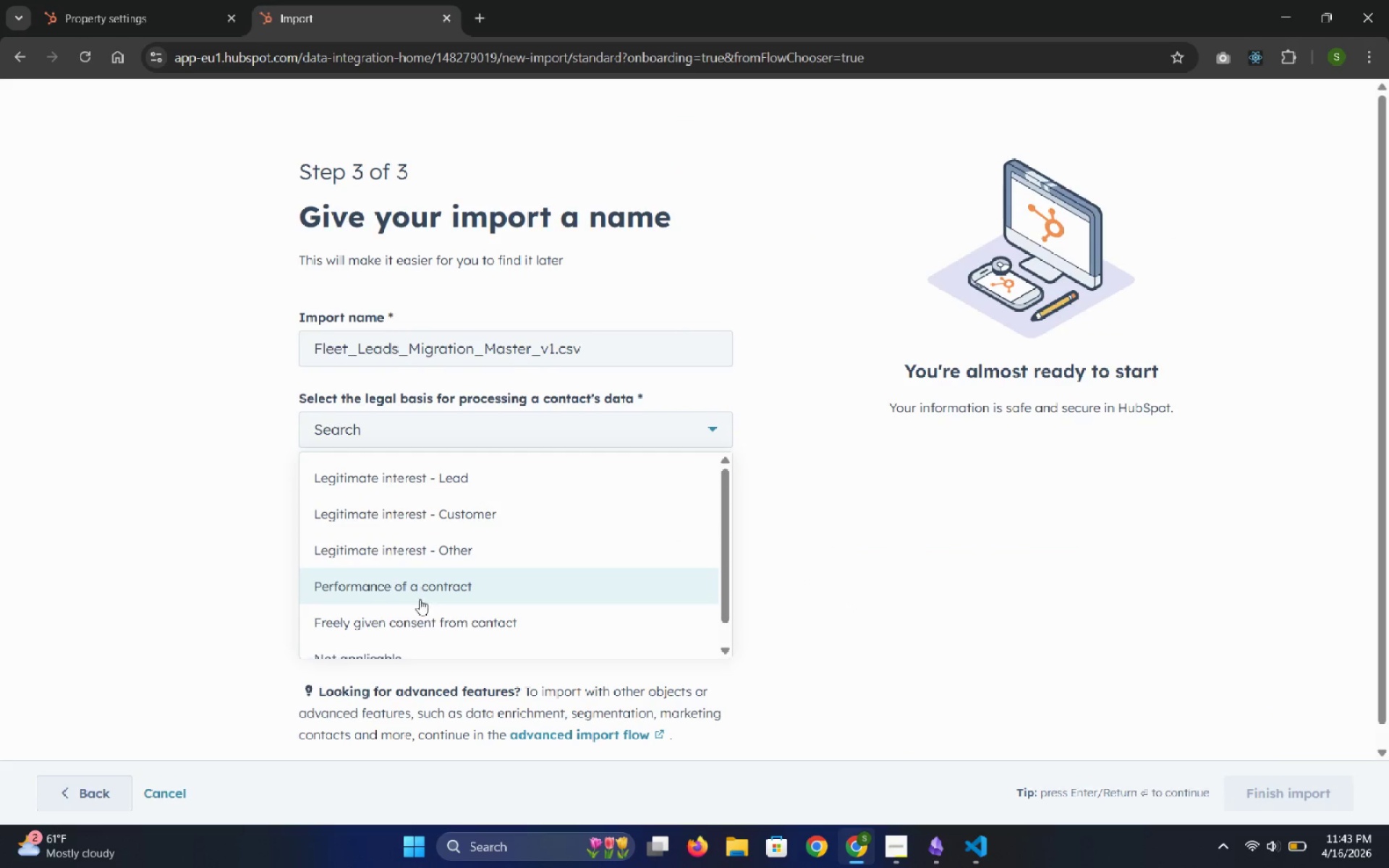 
left_click([419, 616])
 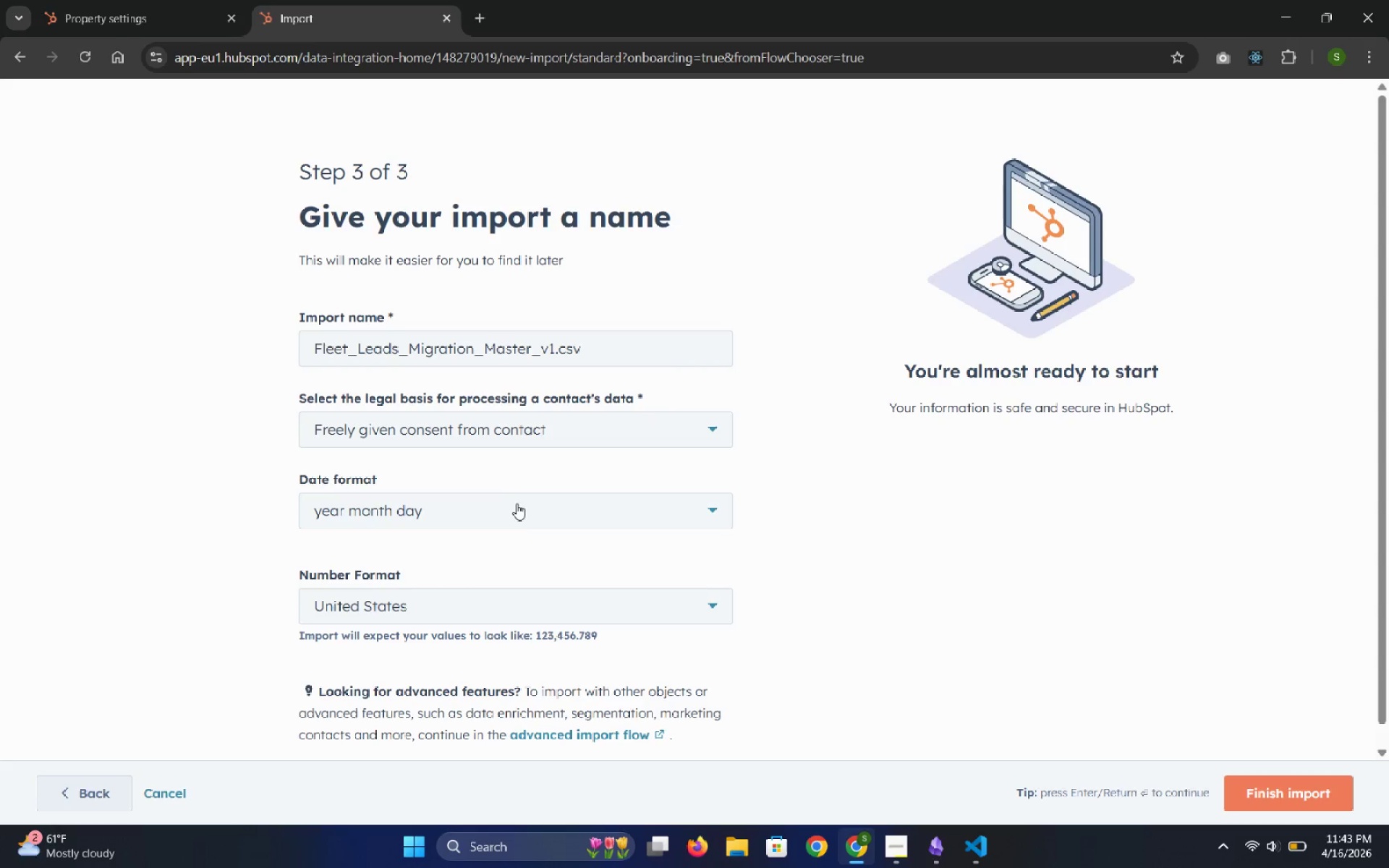 
left_click([521, 511])
 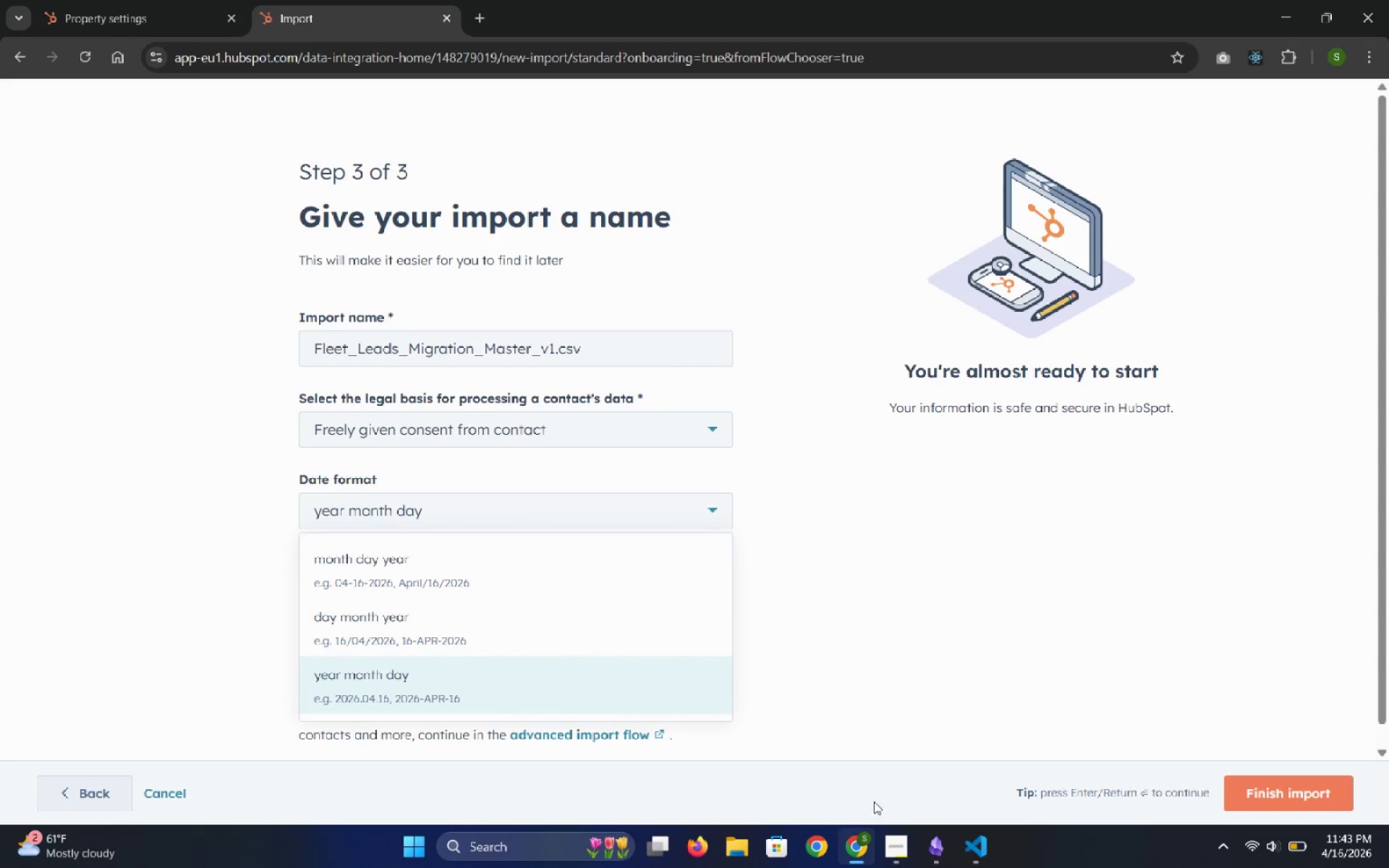 
left_click([973, 854])
 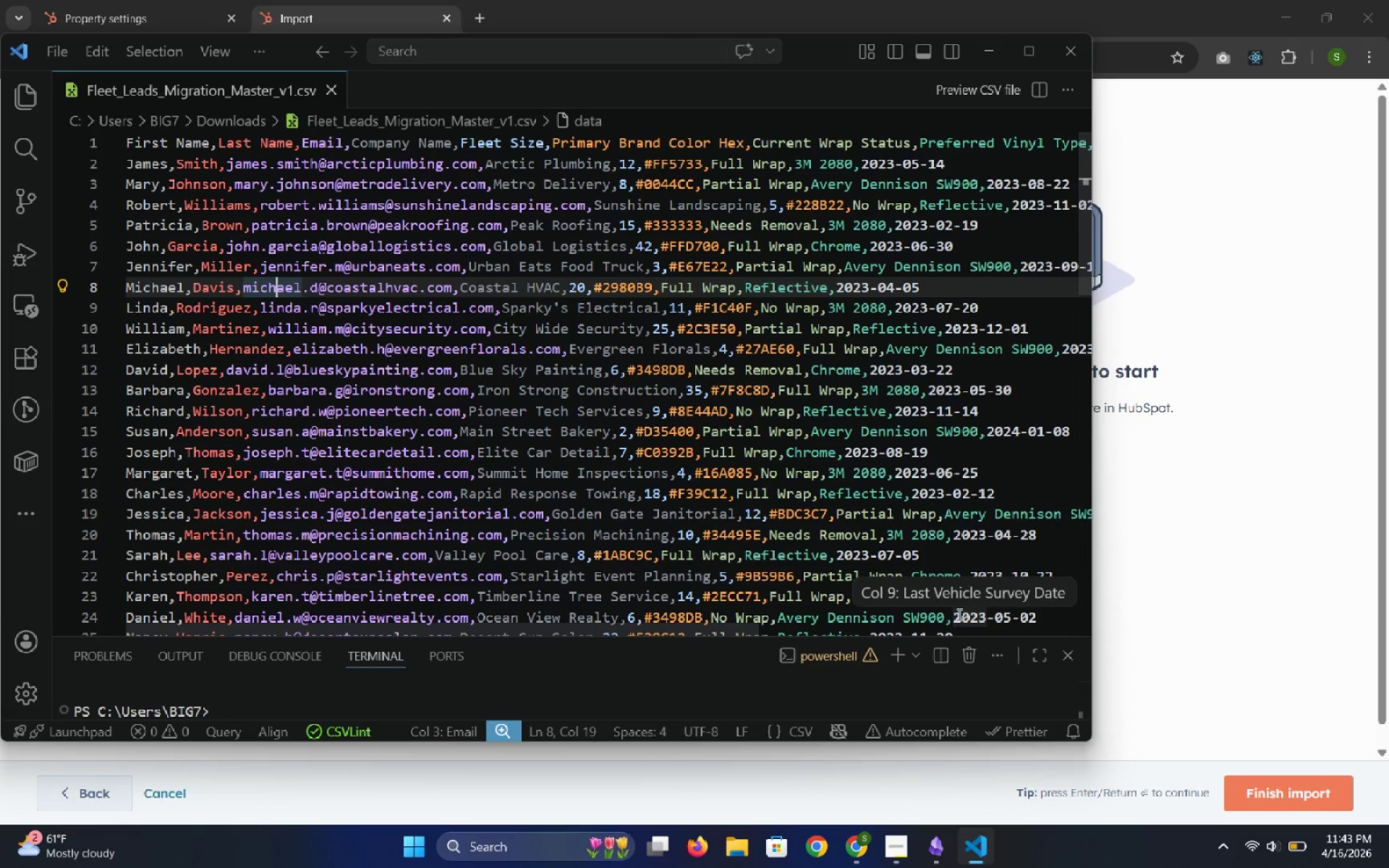 
left_click([958, 614])
 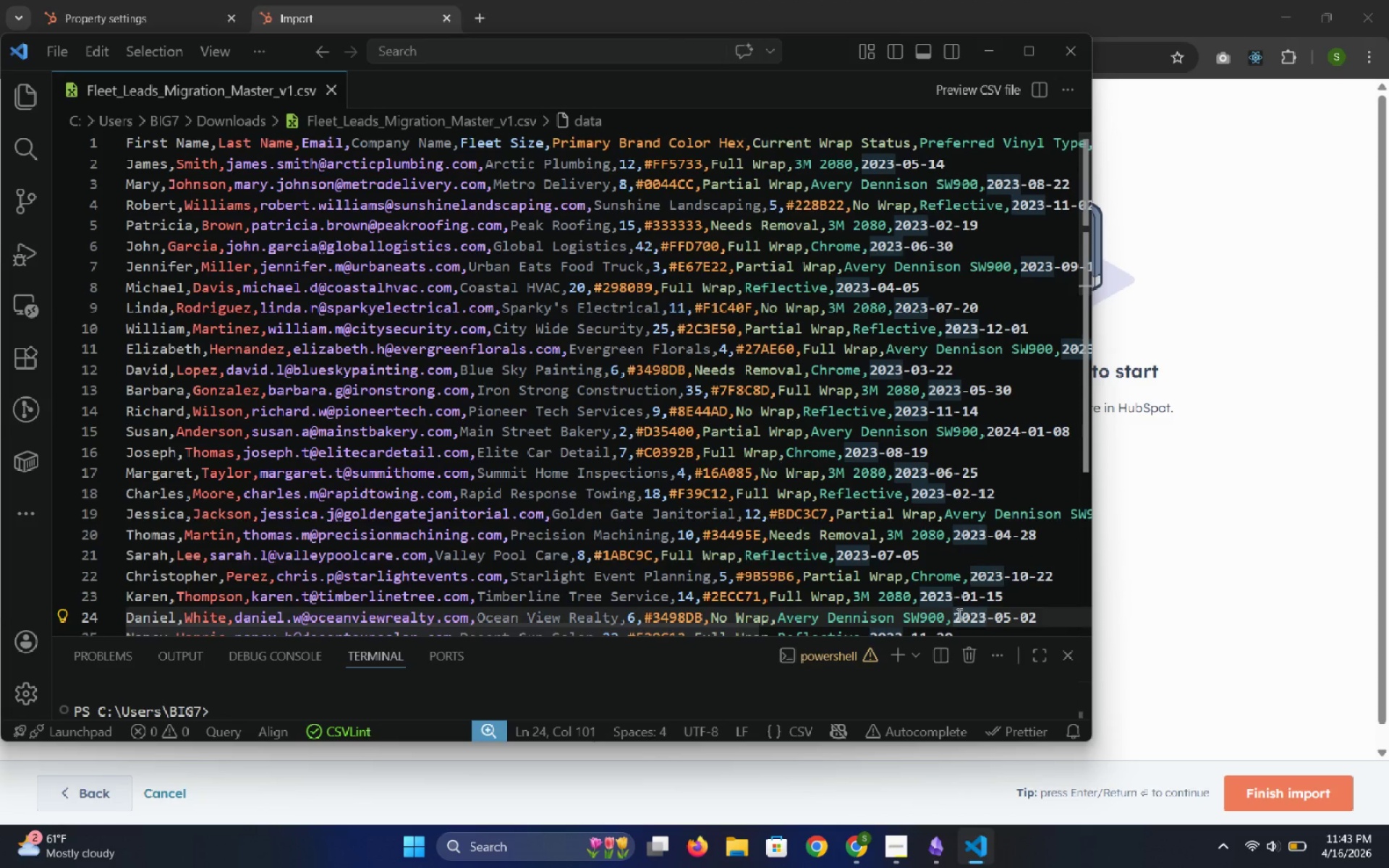 
left_click_drag(start_coordinate=[958, 614], to_coordinate=[1036, 616])
 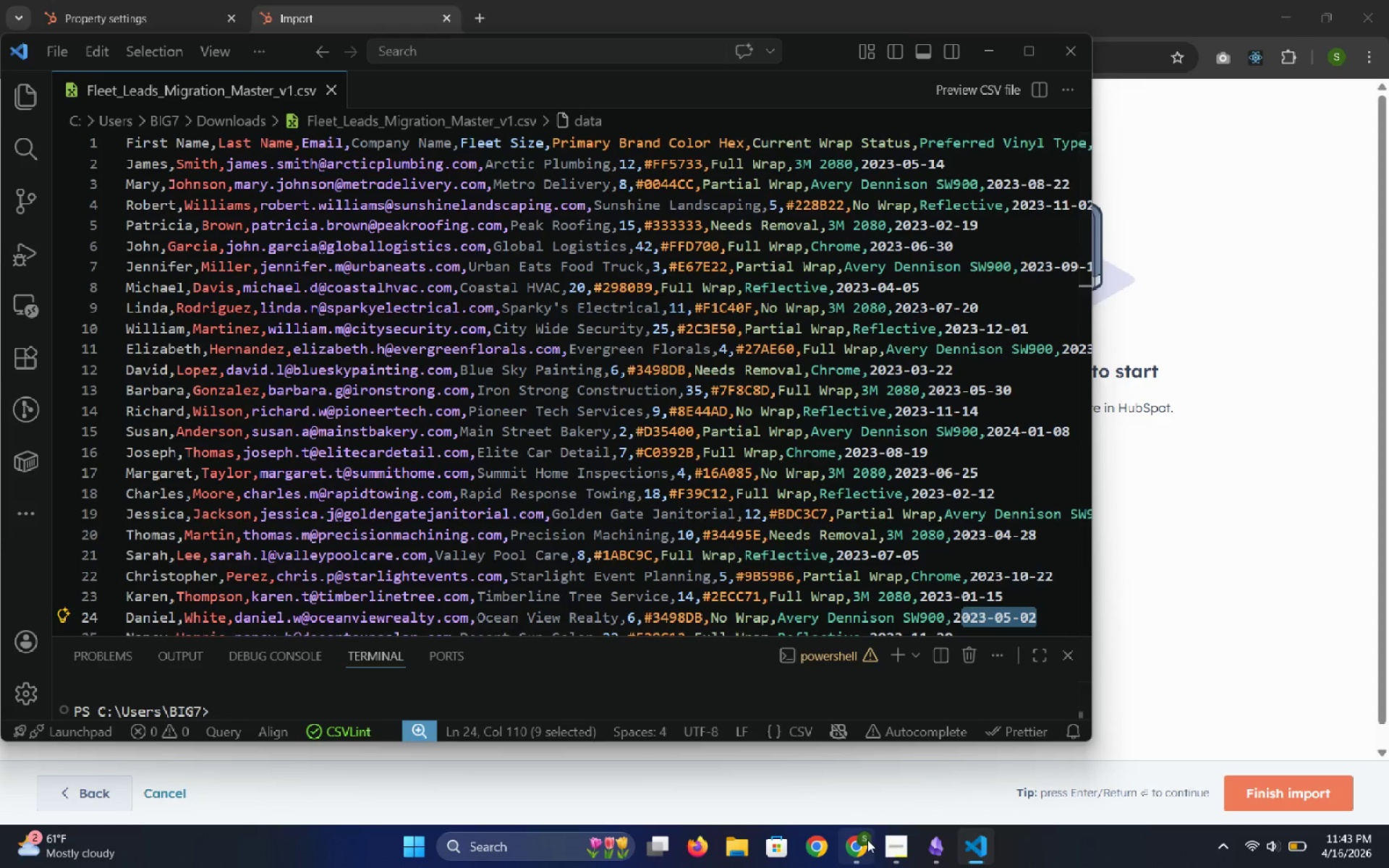 
left_click([859, 841])
 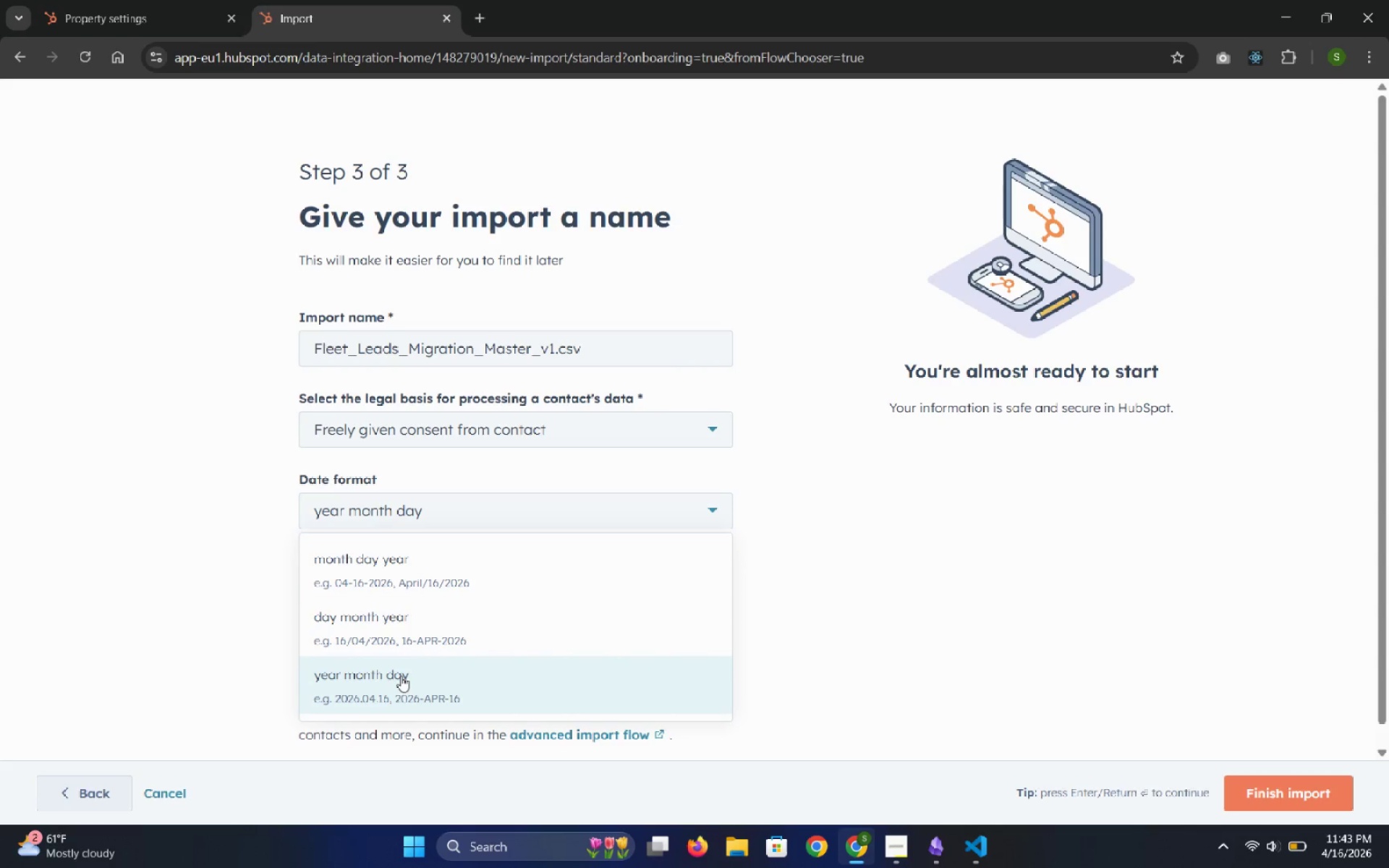 
left_click([385, 681])
 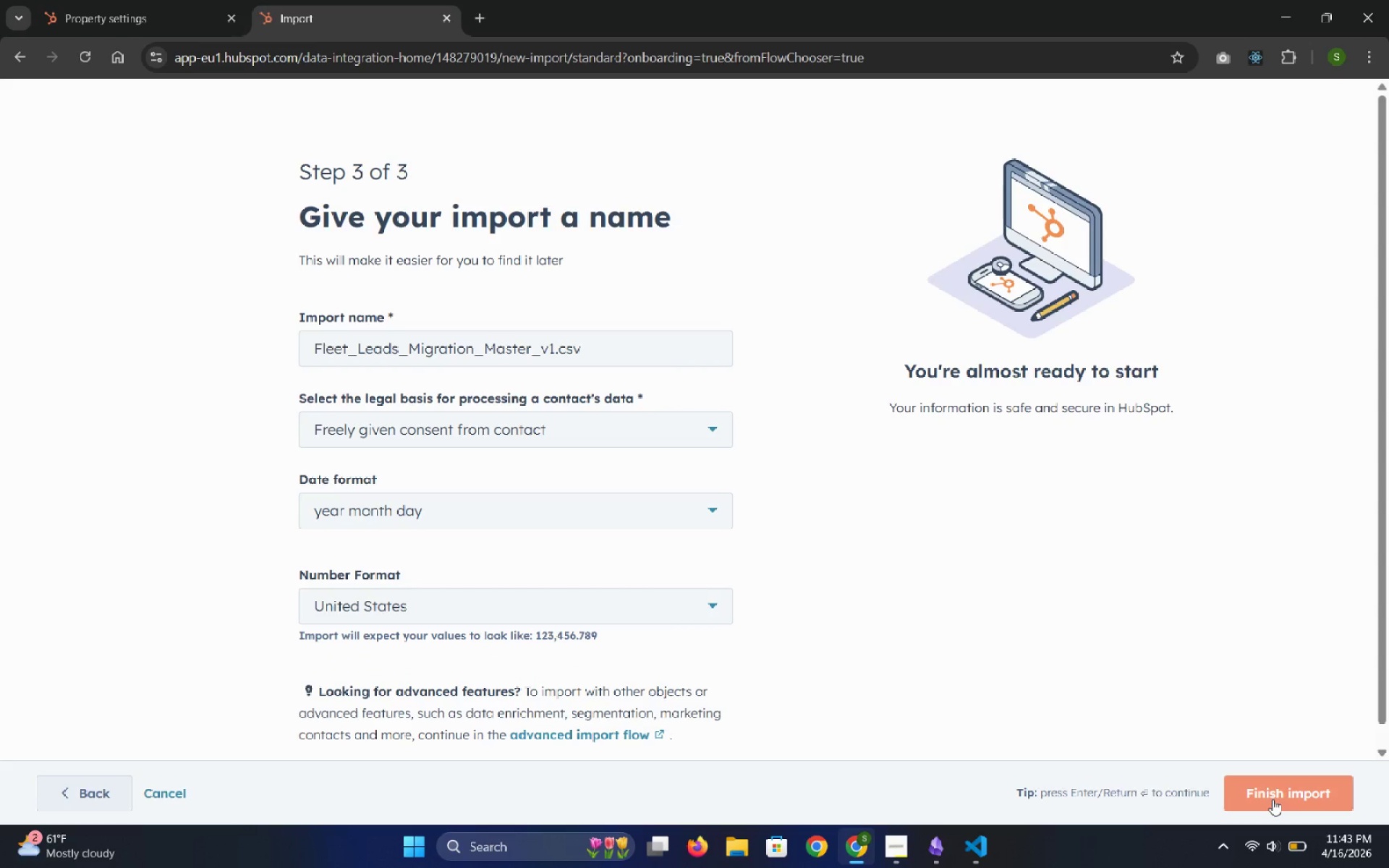 
left_click([1273, 791])
 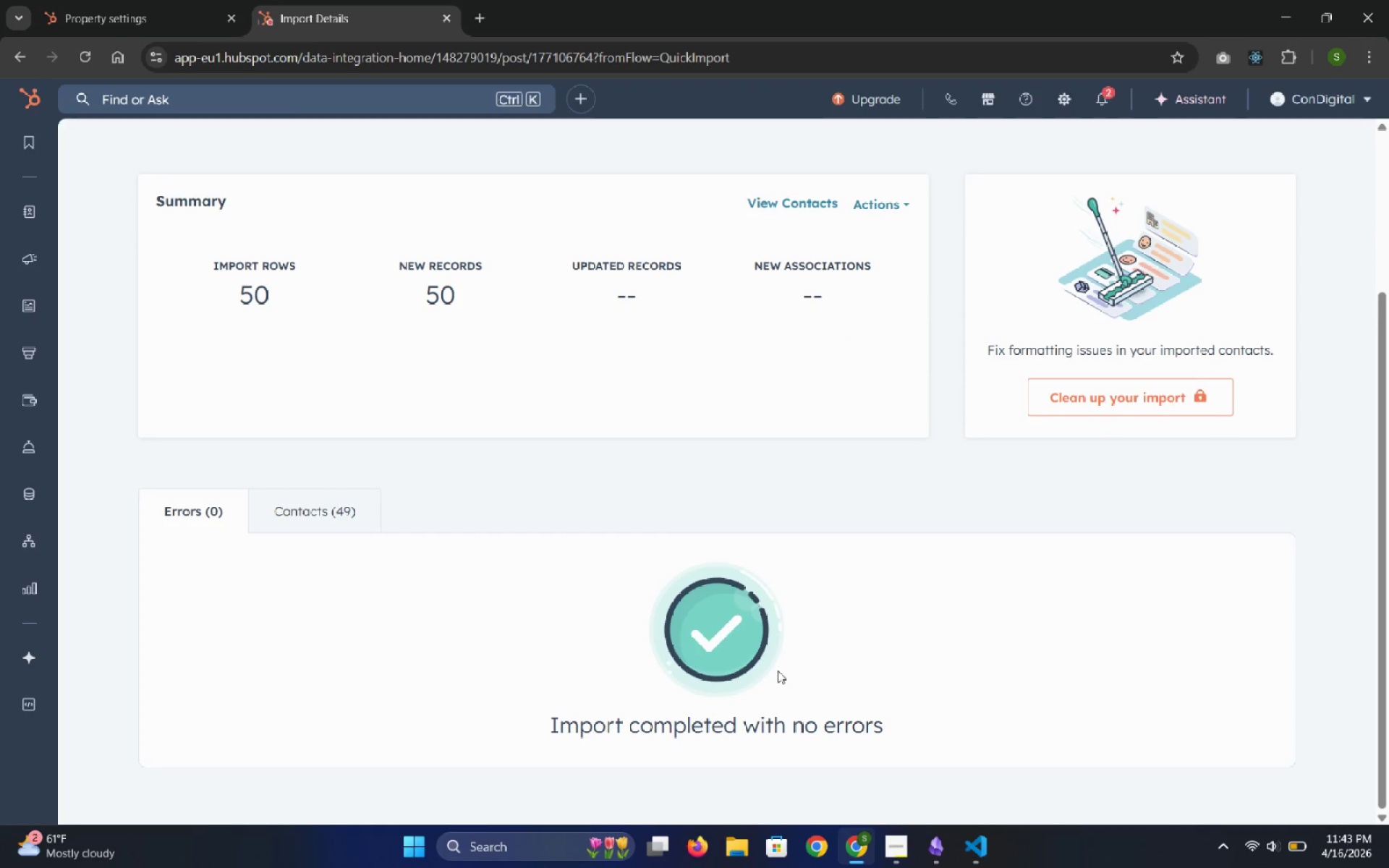 
wait(26.61)
 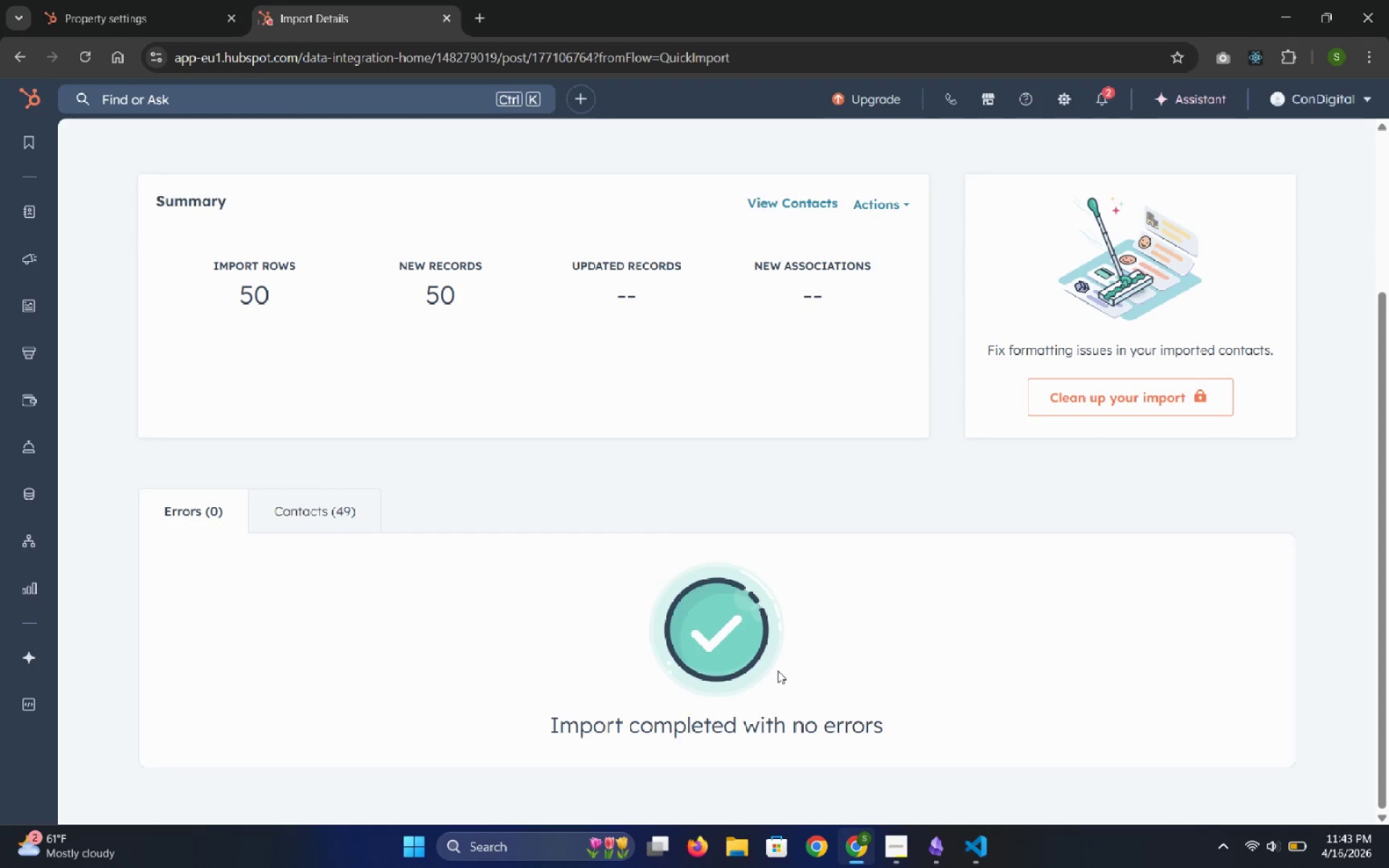 
left_click([85, 52])
 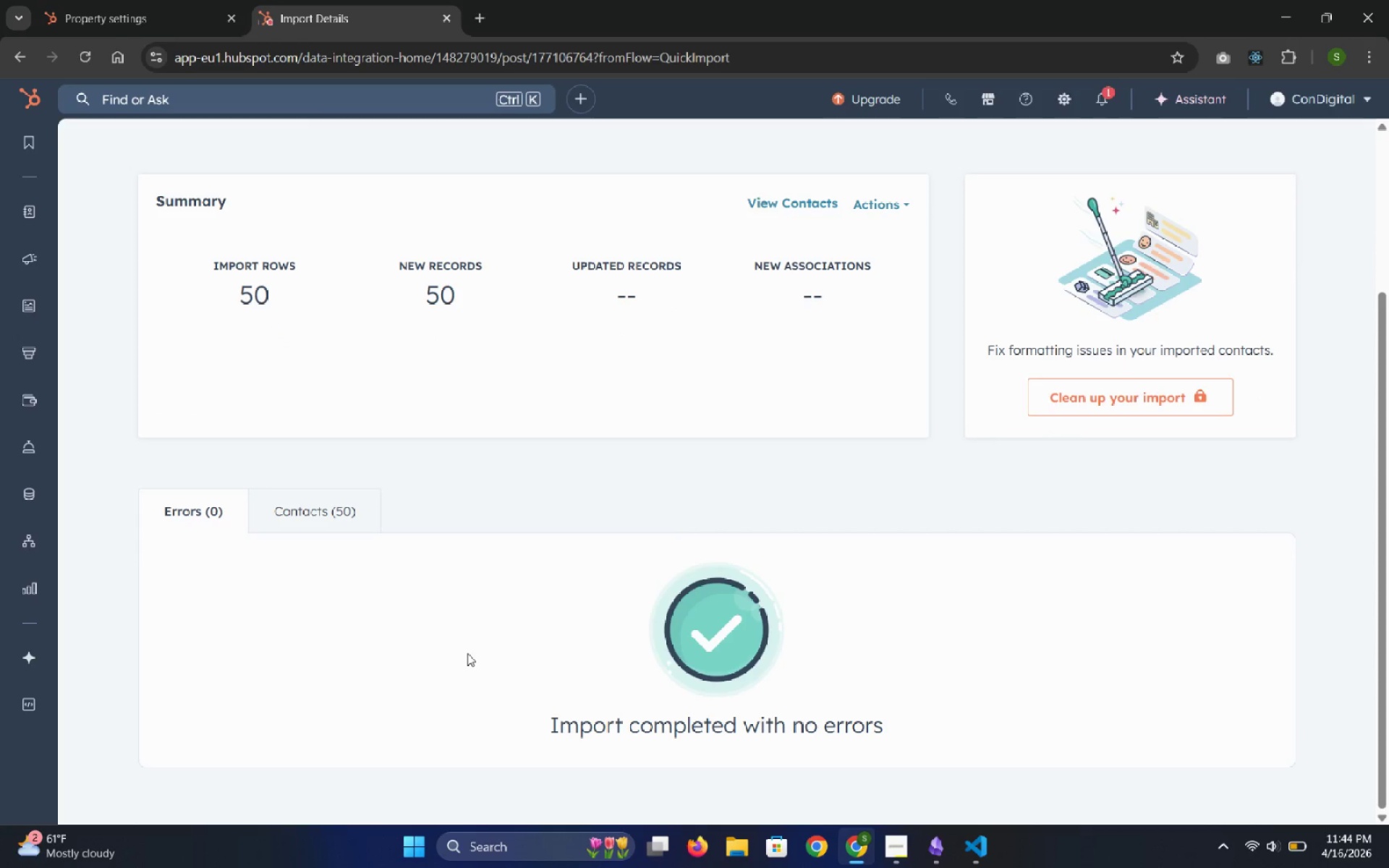 
wait(10.42)
 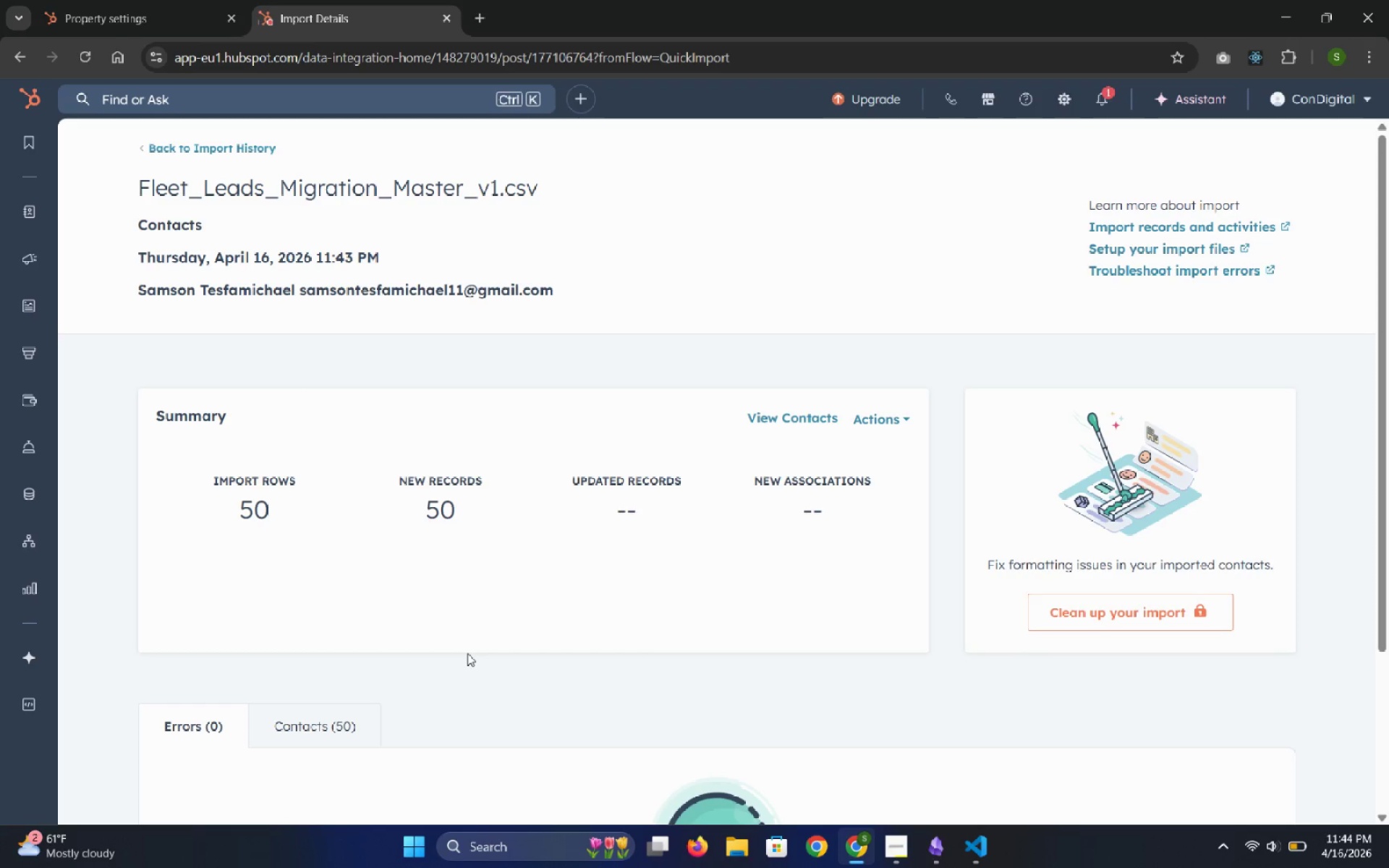 
key(Meta+Shift+S)
 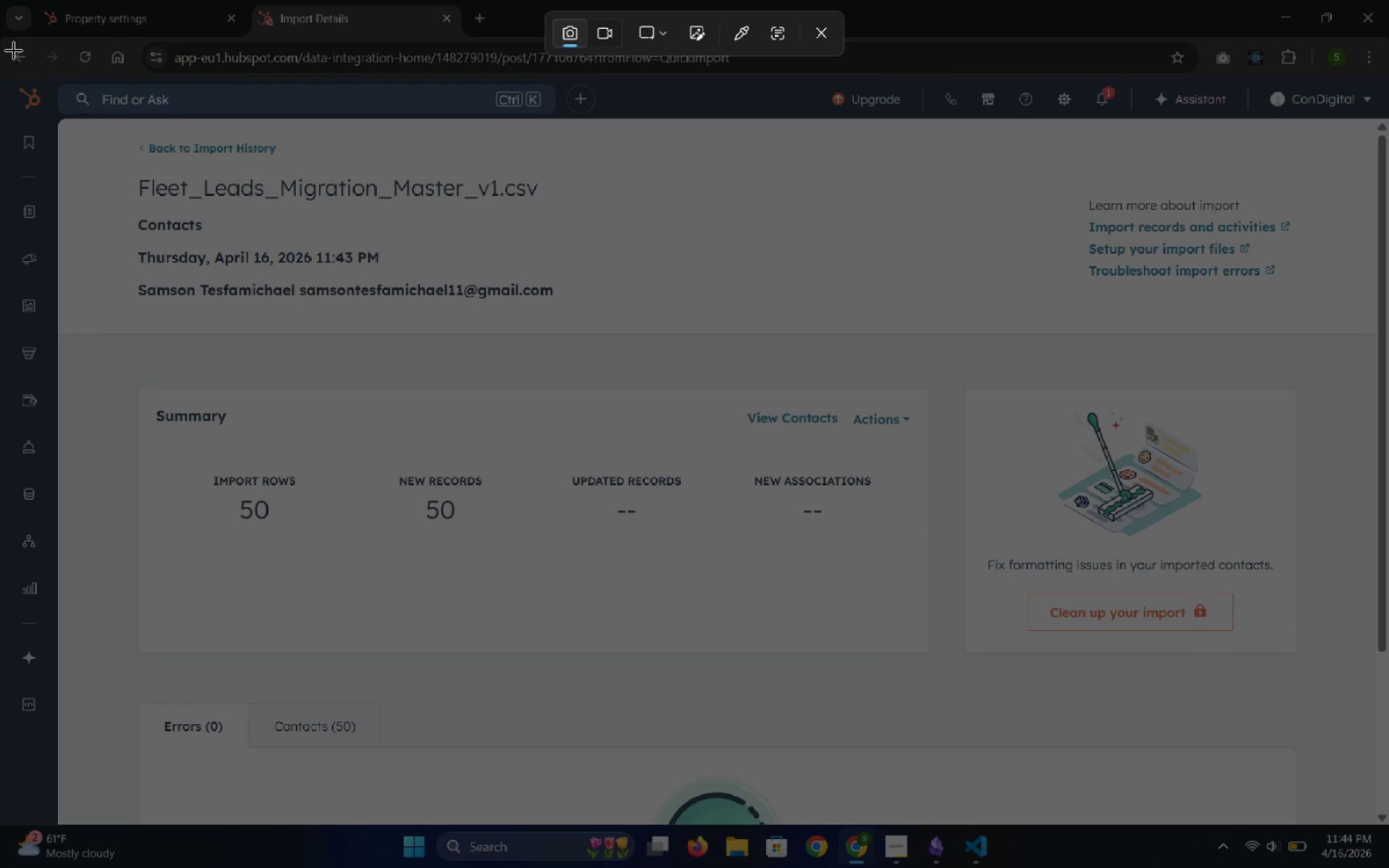 
left_click_drag(start_coordinate=[13, 49], to_coordinate=[1378, 817])
 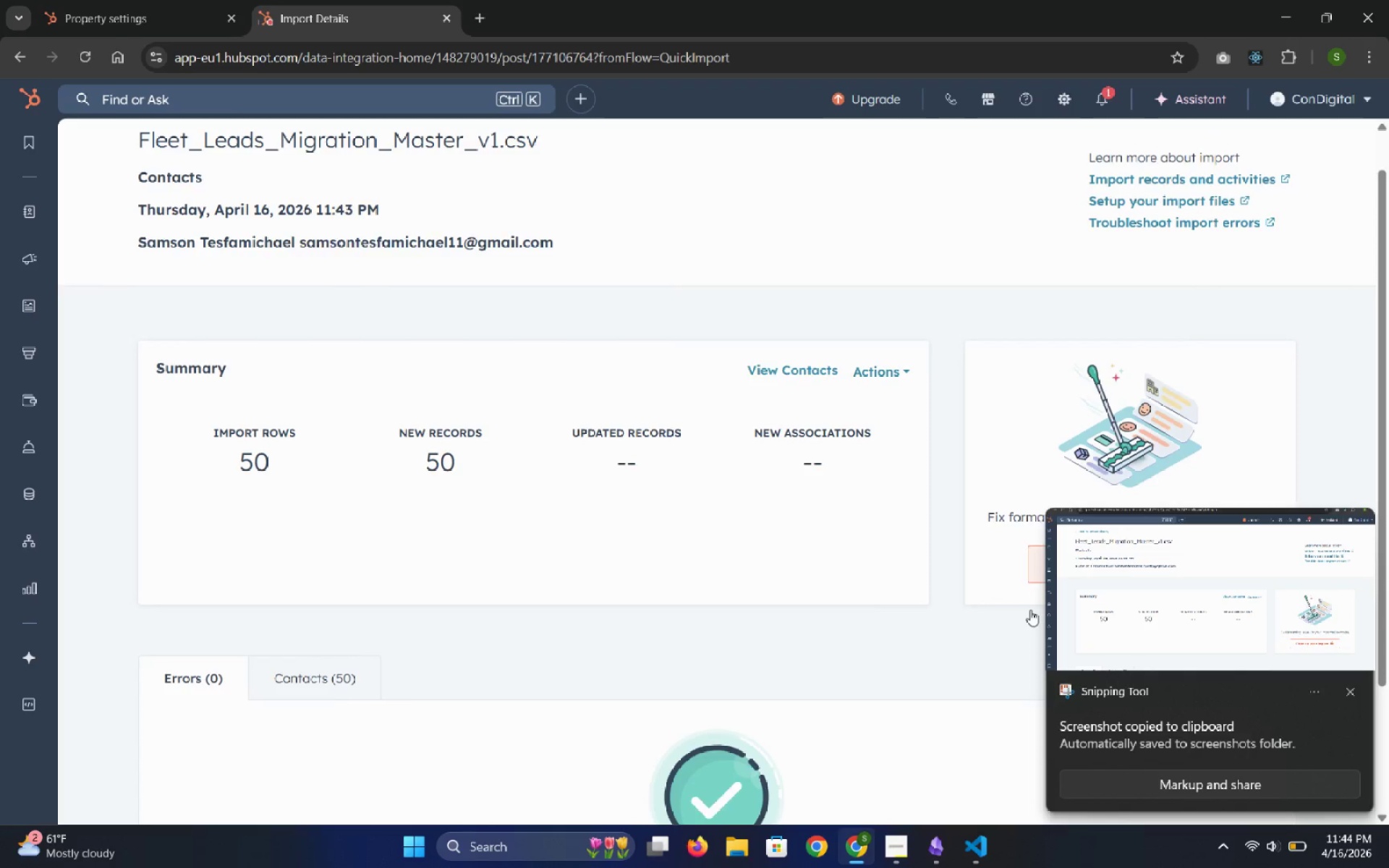 
wait(11.23)
 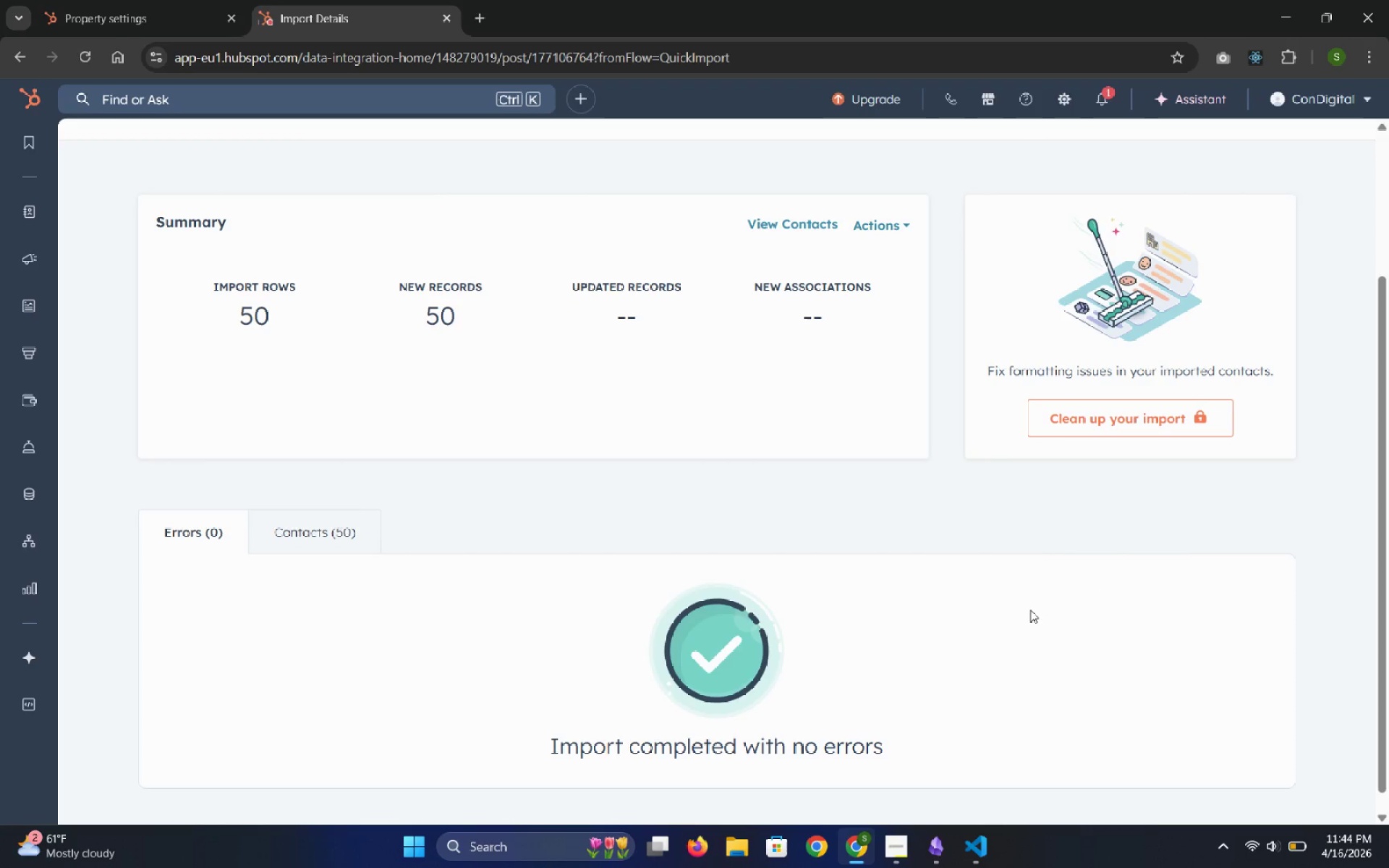 
key(Meta+Shift+S)
 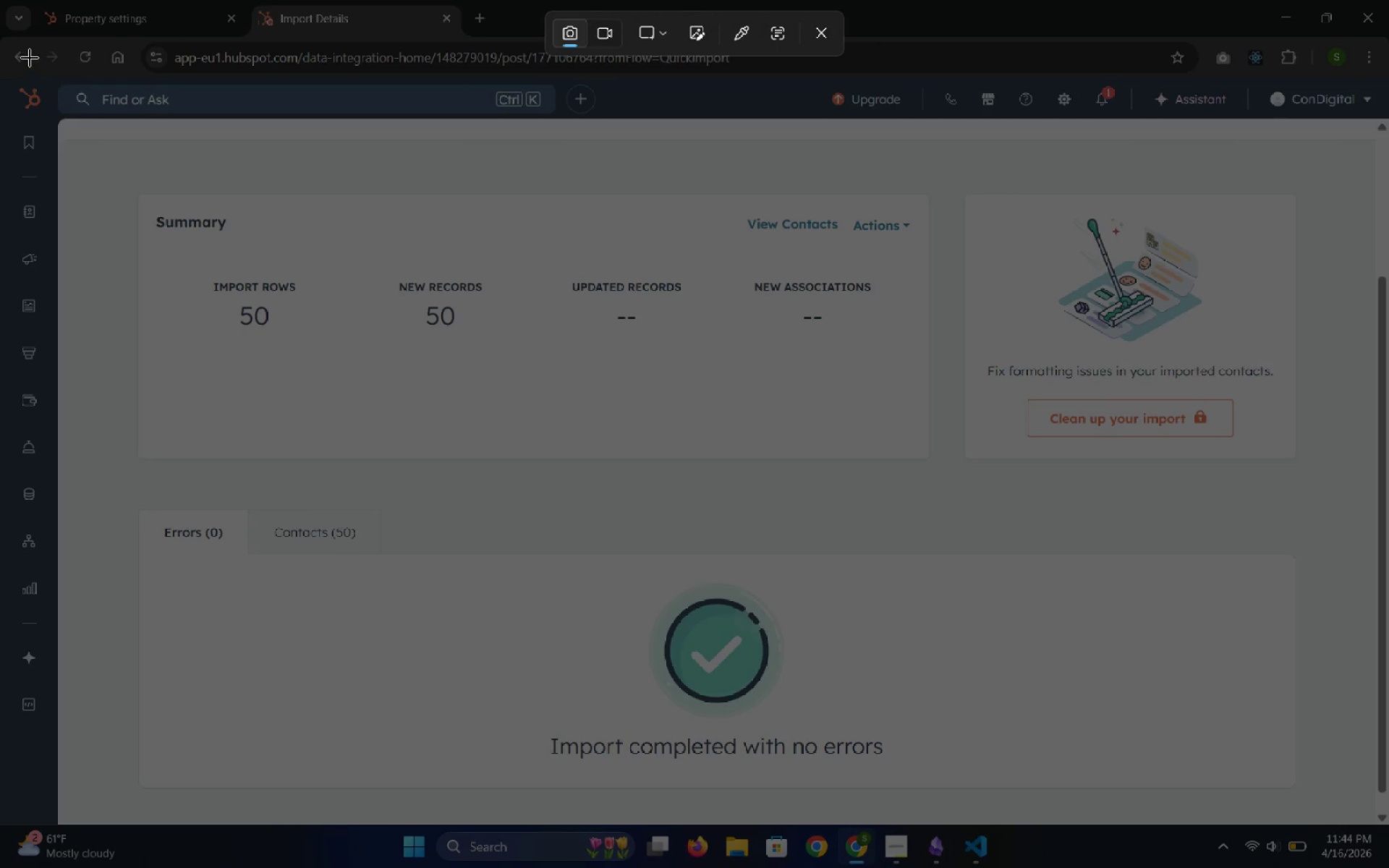 
left_click_drag(start_coordinate=[12, 43], to_coordinate=[1388, 812])
 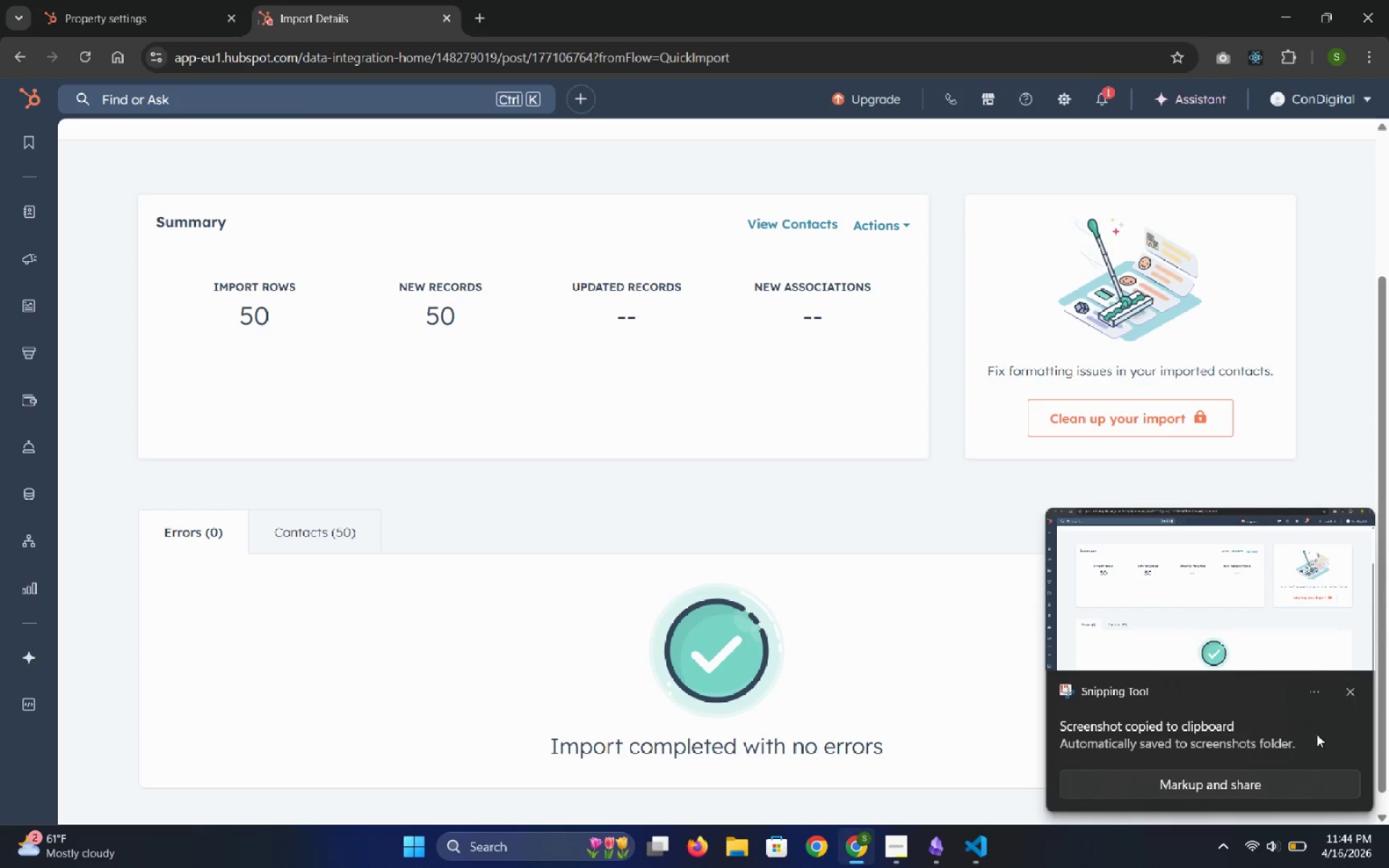 
left_click([1349, 694])
 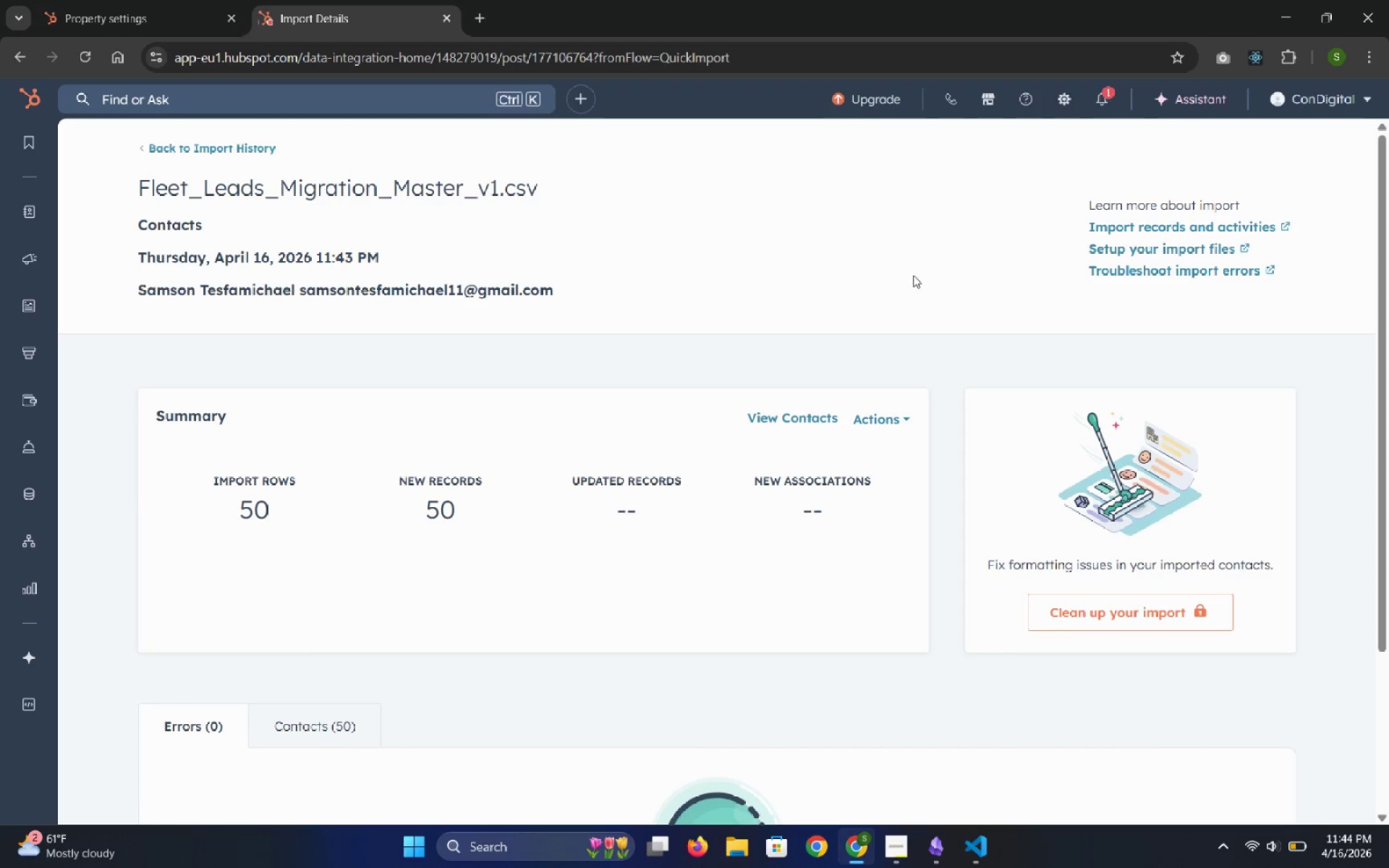 
wait(8.56)
 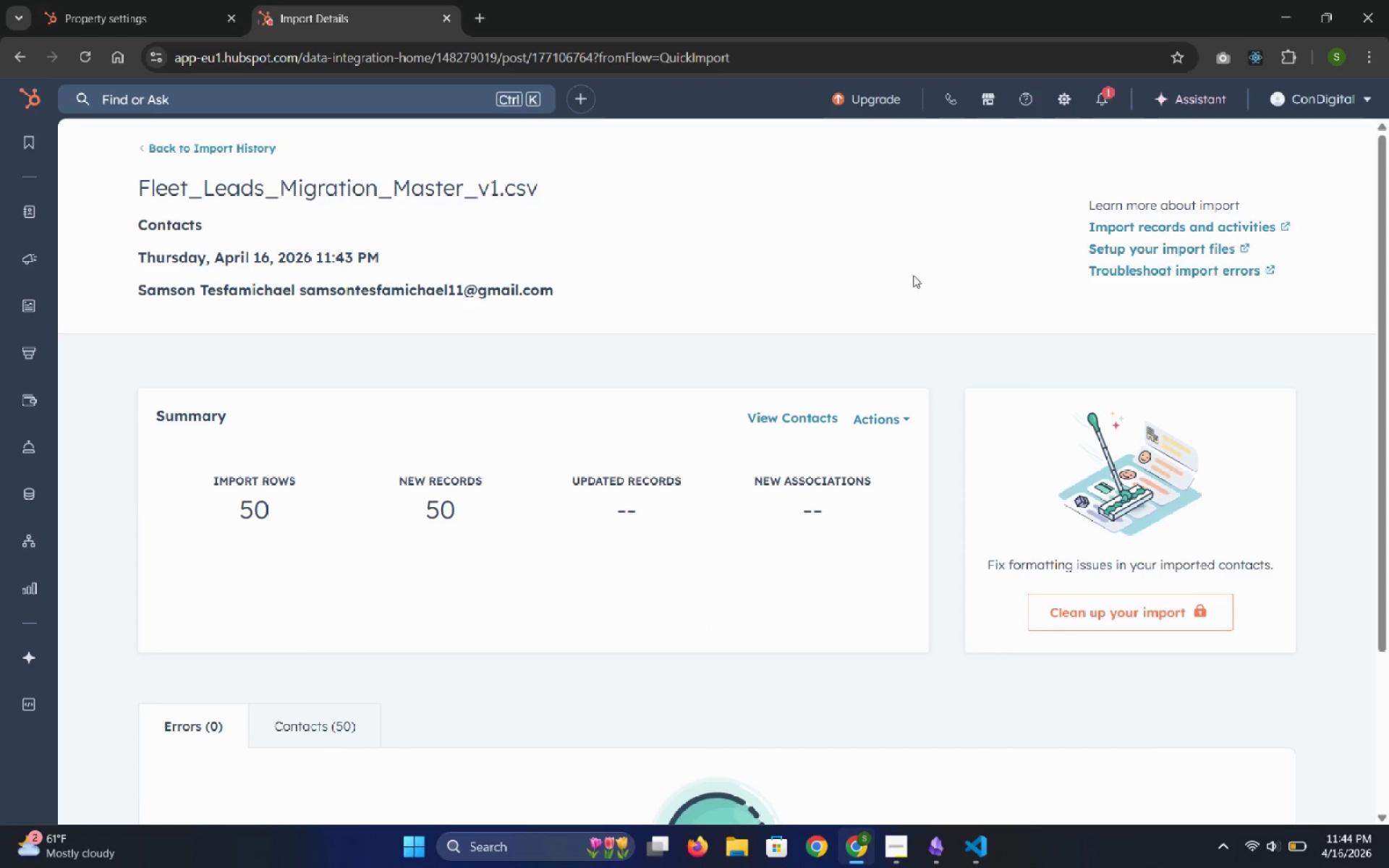 
left_click([1106, 90])
 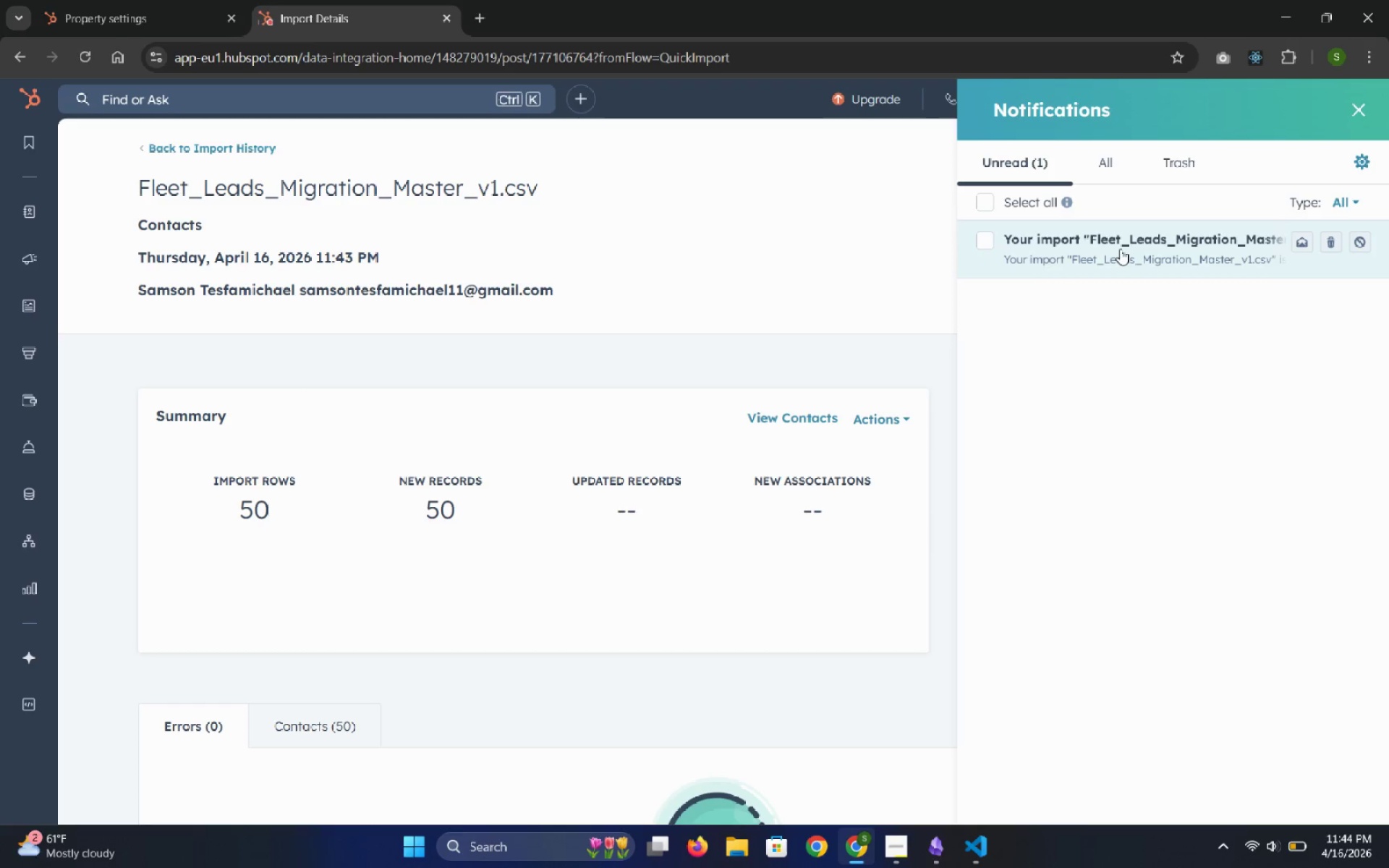 
left_click([1120, 250])
 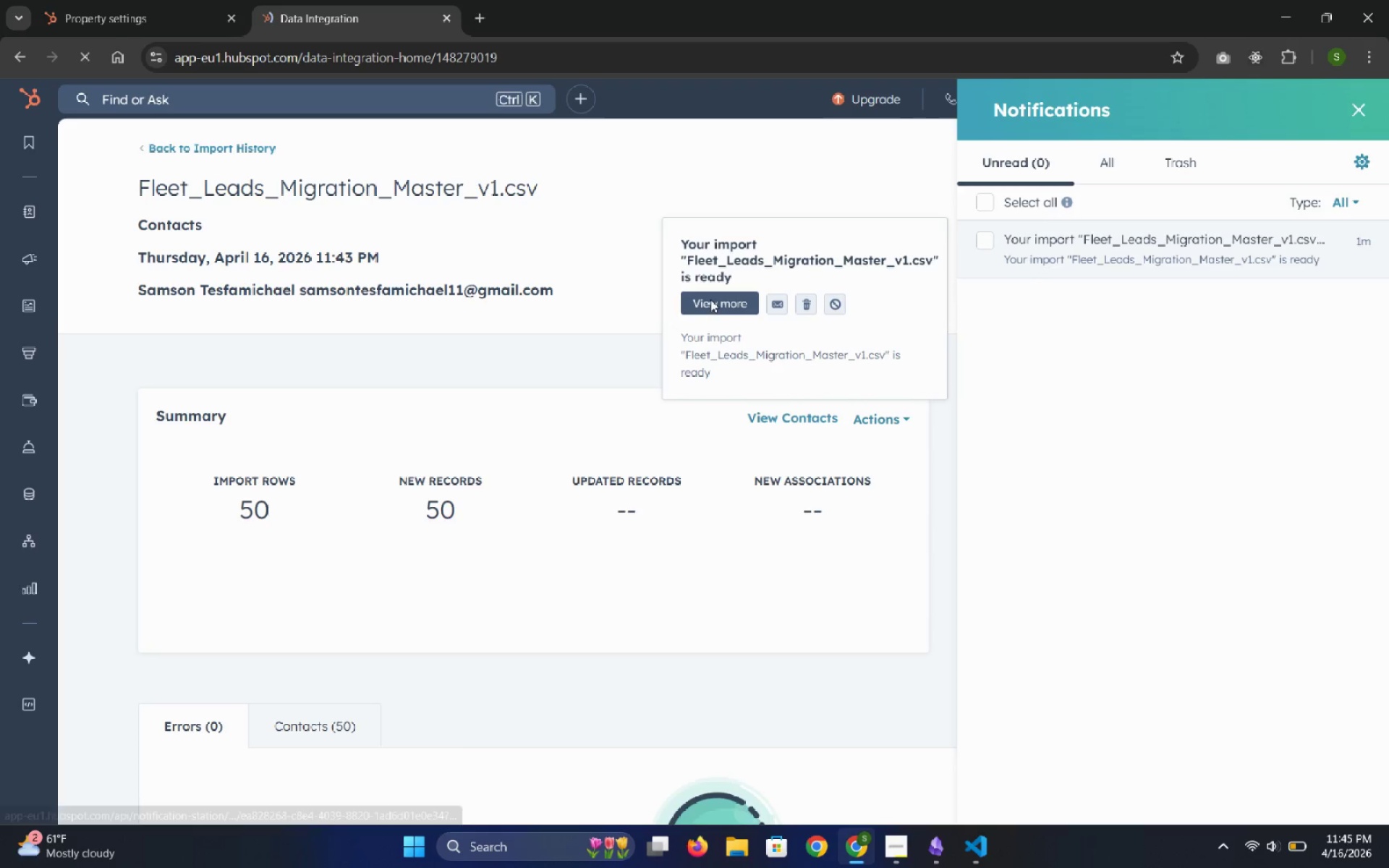 
left_click([710, 299])
 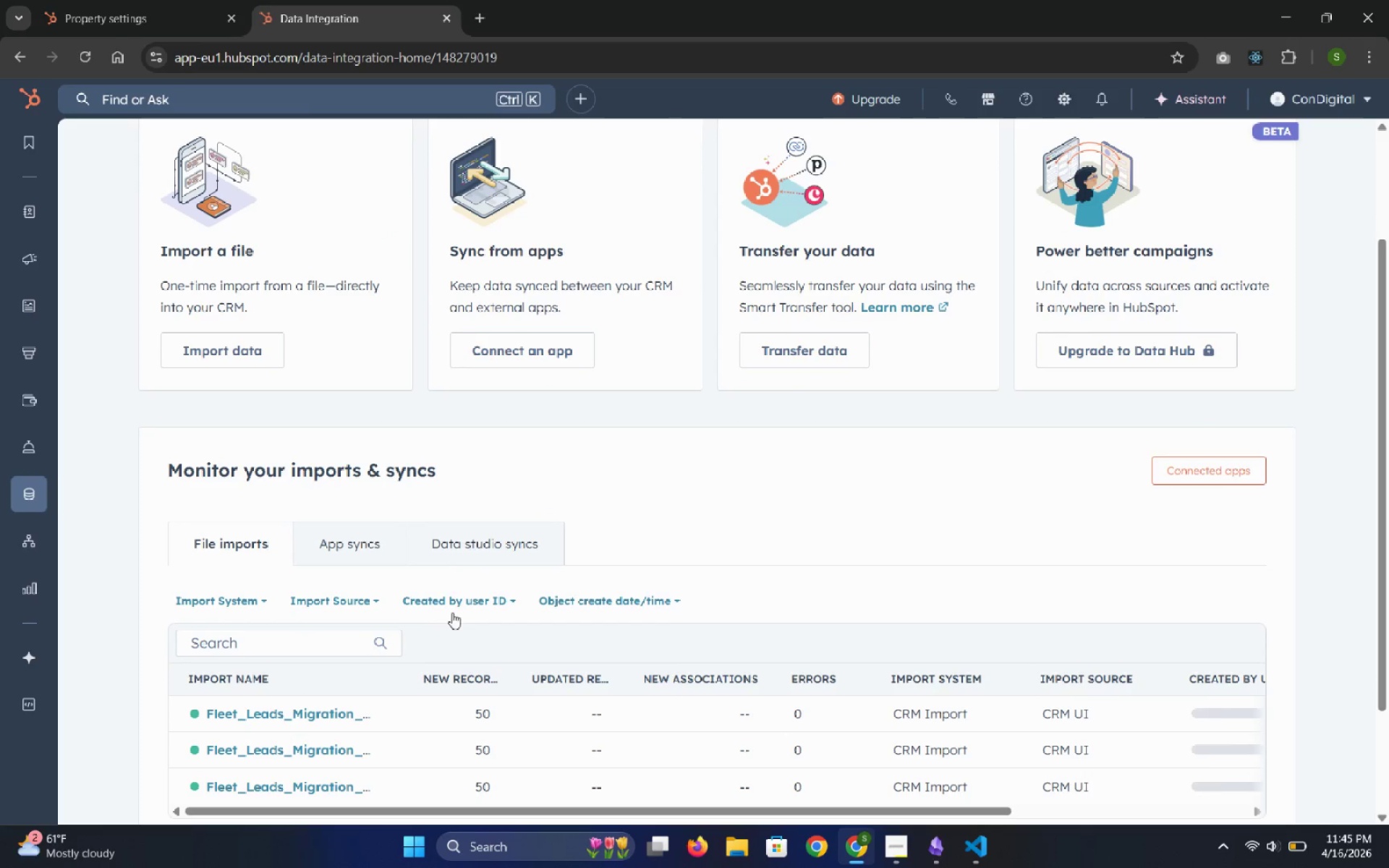 
left_click([331, 710])
 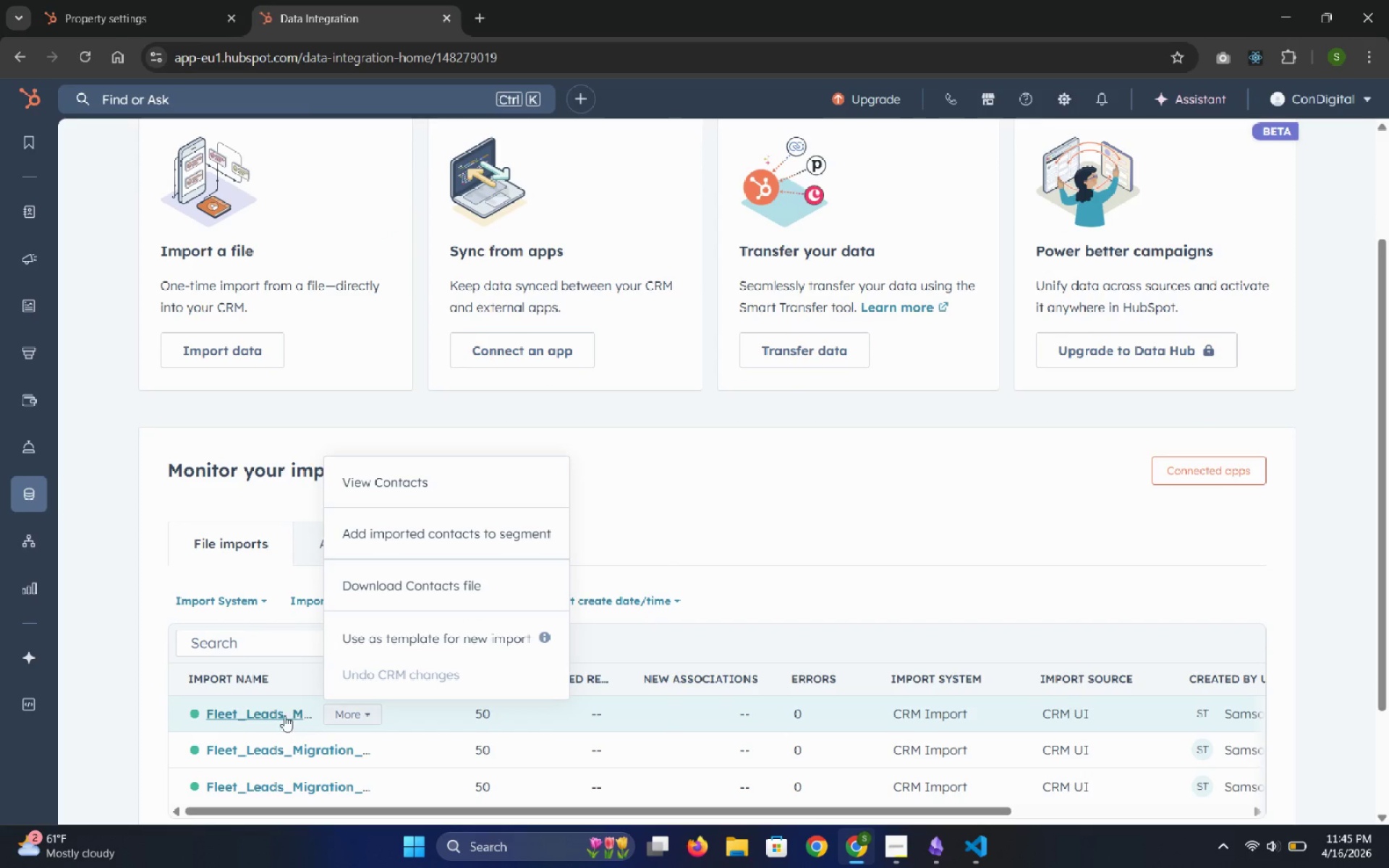 
left_click([281, 715])
 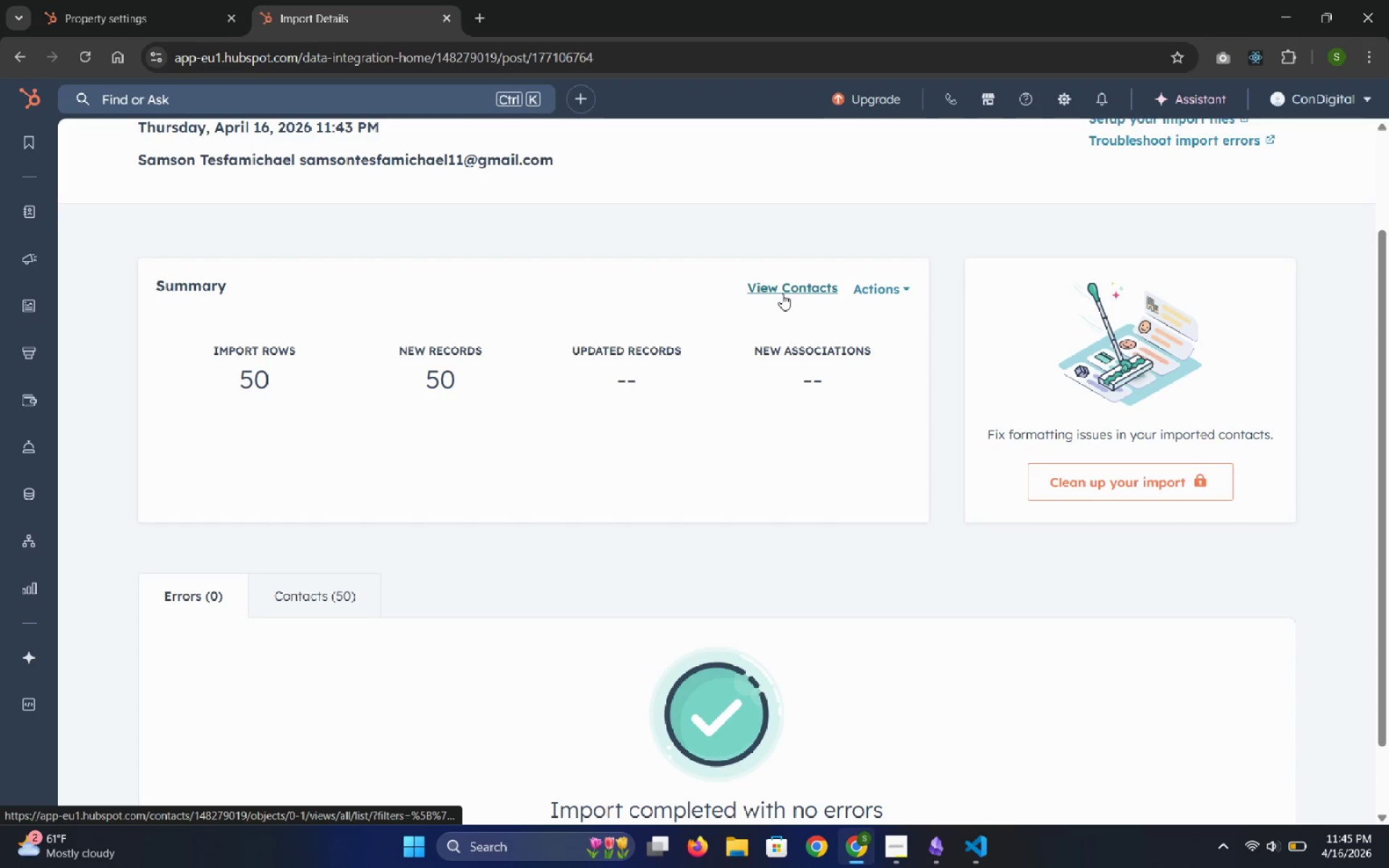 
wait(5.47)
 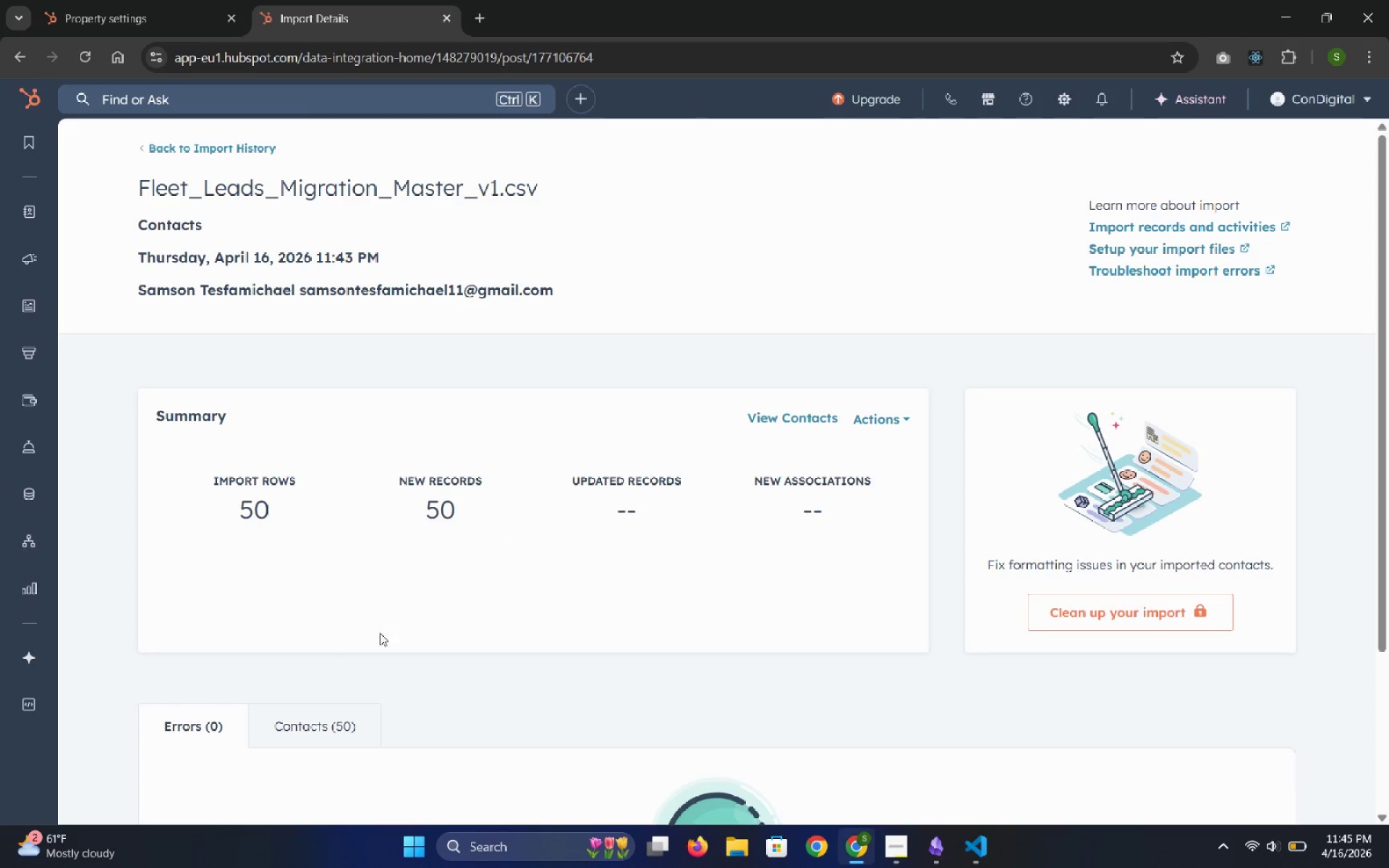 
left_click([905, 286])
 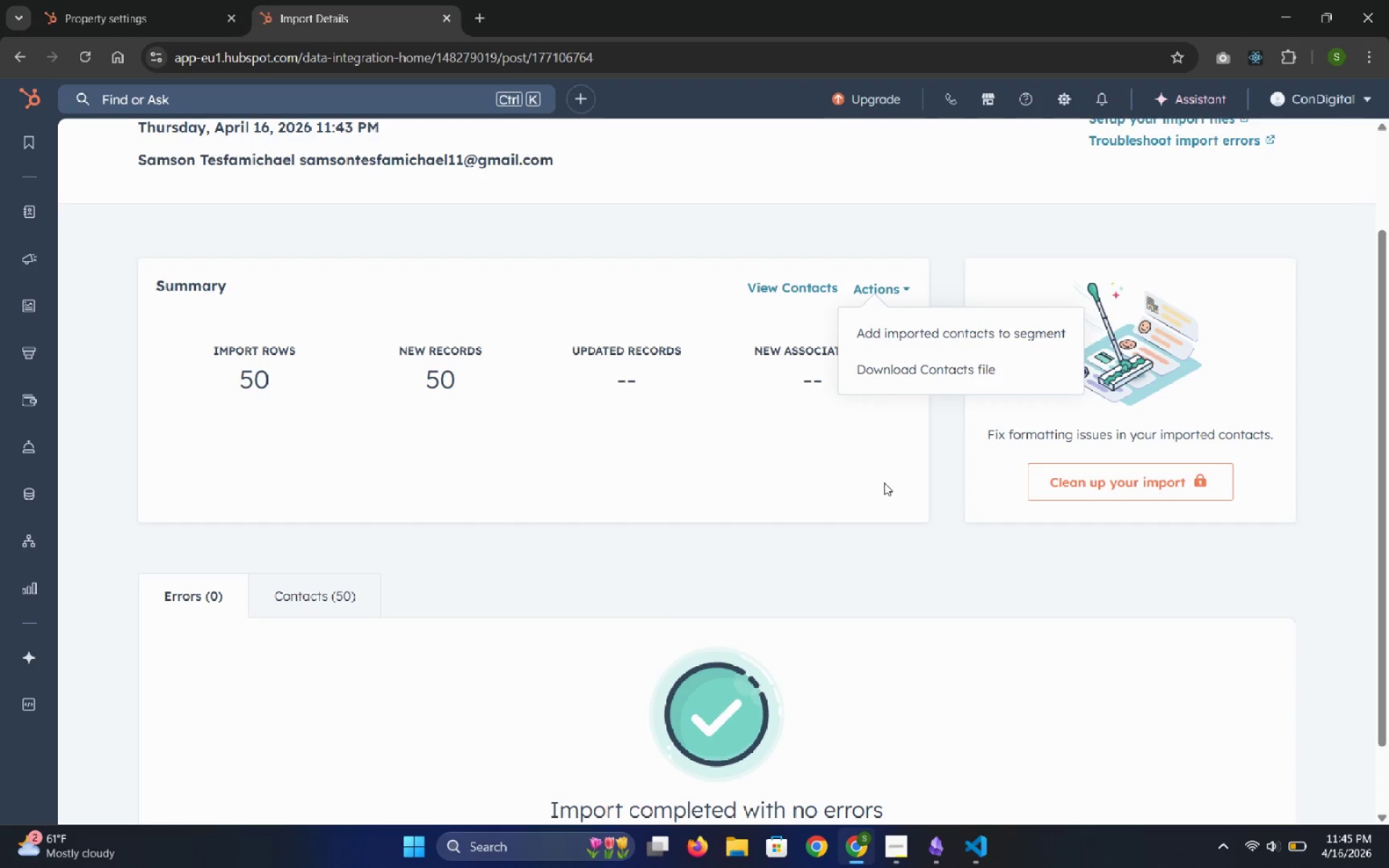 
left_click([890, 548])
 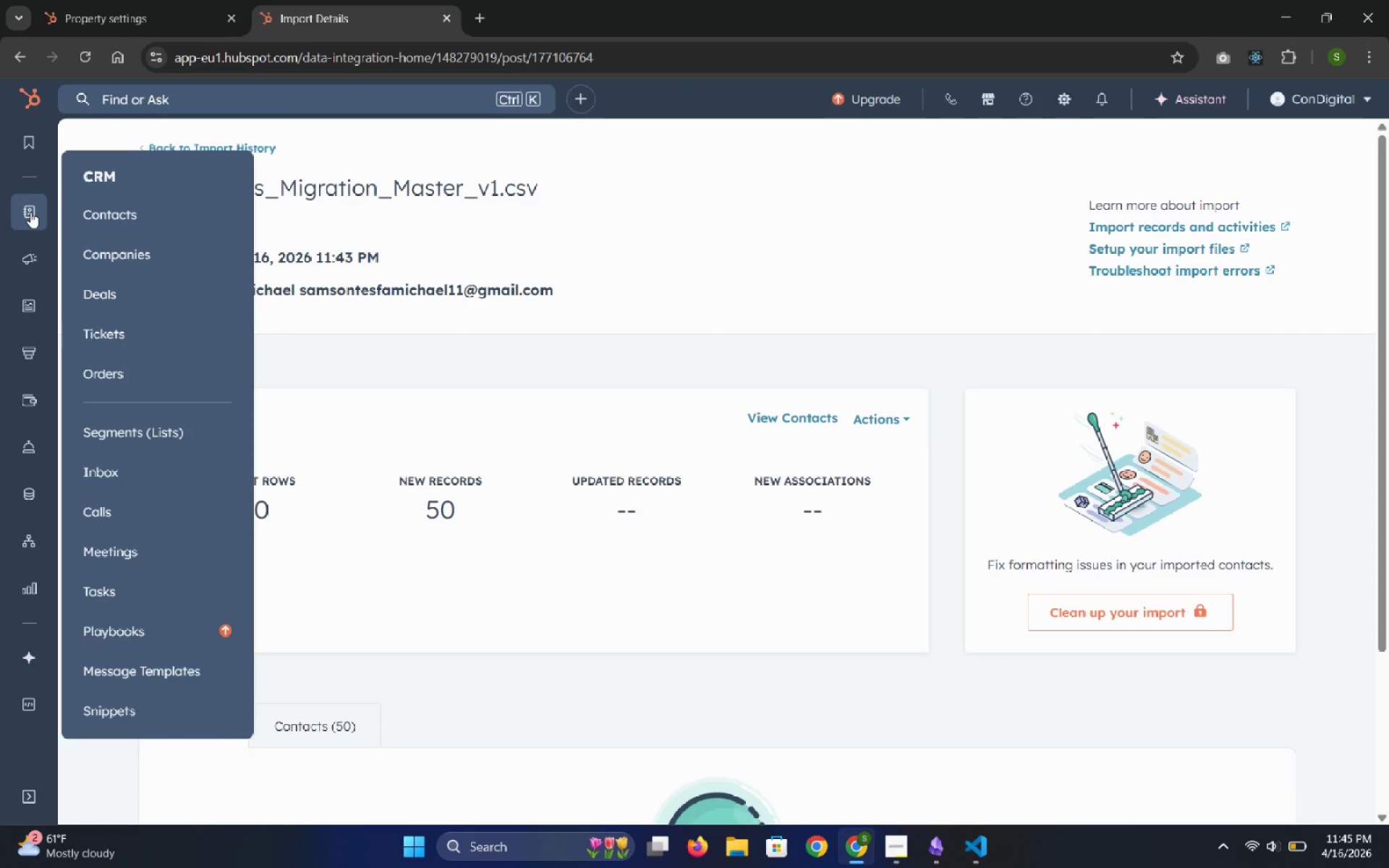 
left_click([95, 213])
 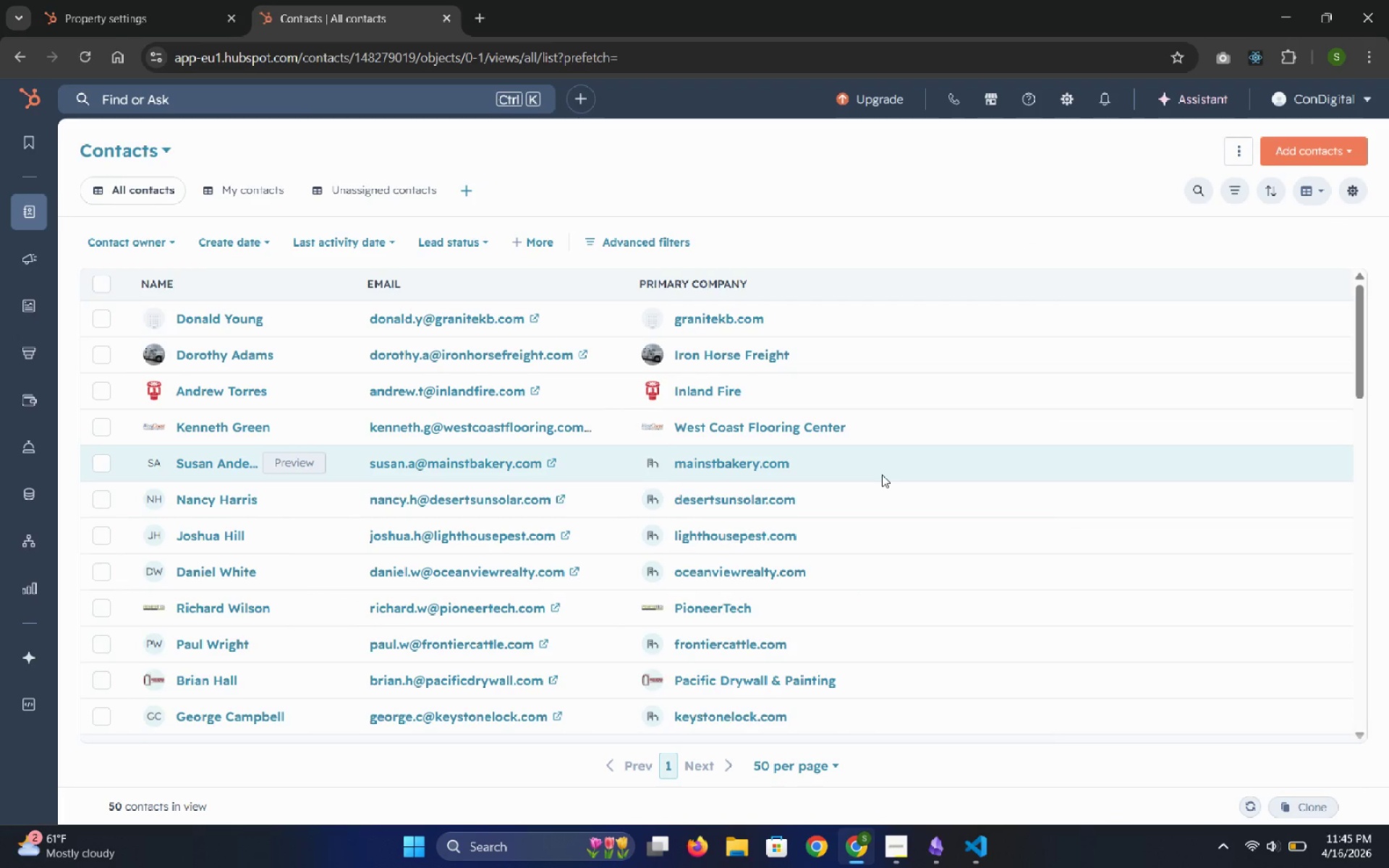 
wait(15.41)
 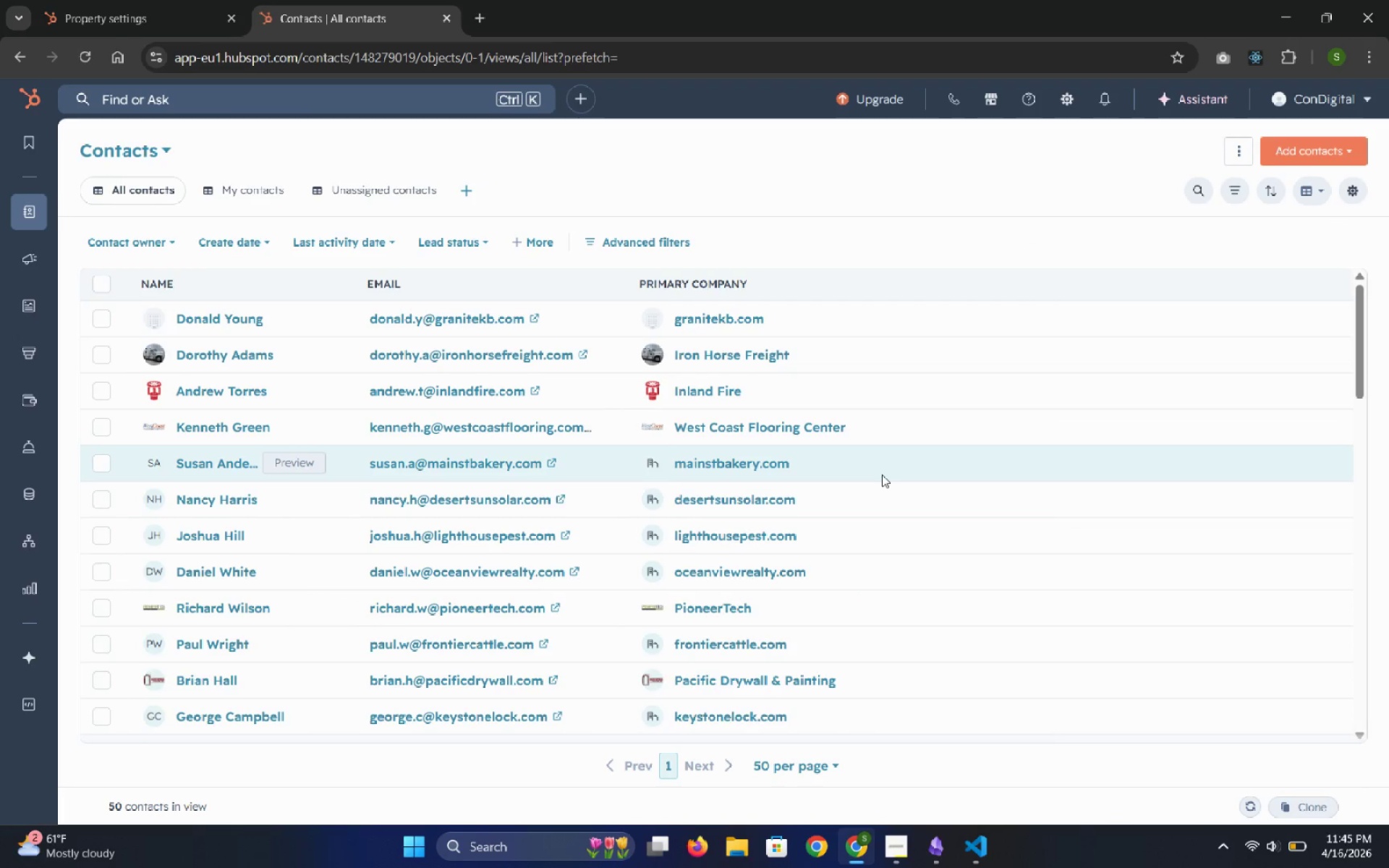 
left_click([974, 853])
 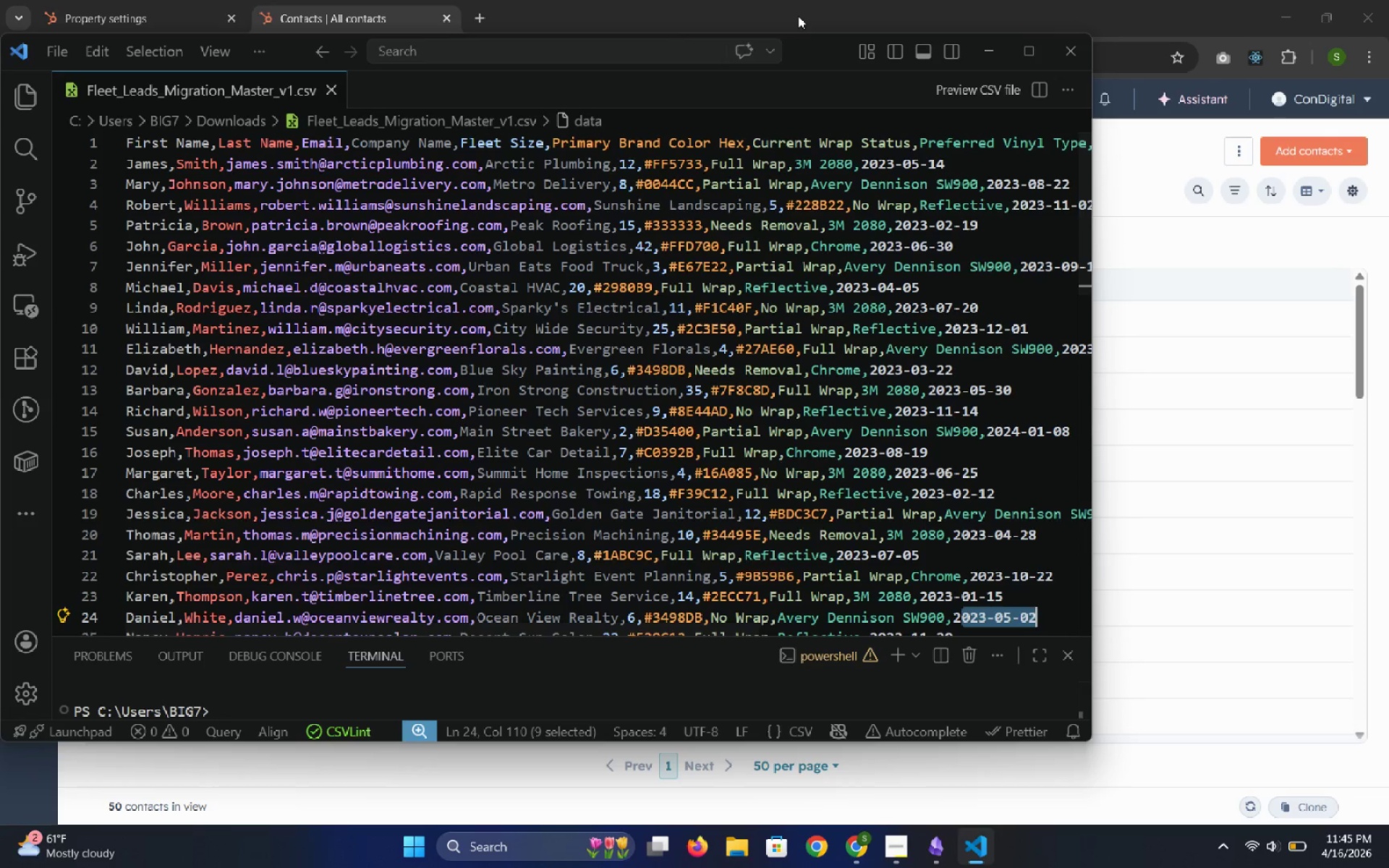 
left_click_drag(start_coordinate=[797, 14], to_coordinate=[497, 308])
 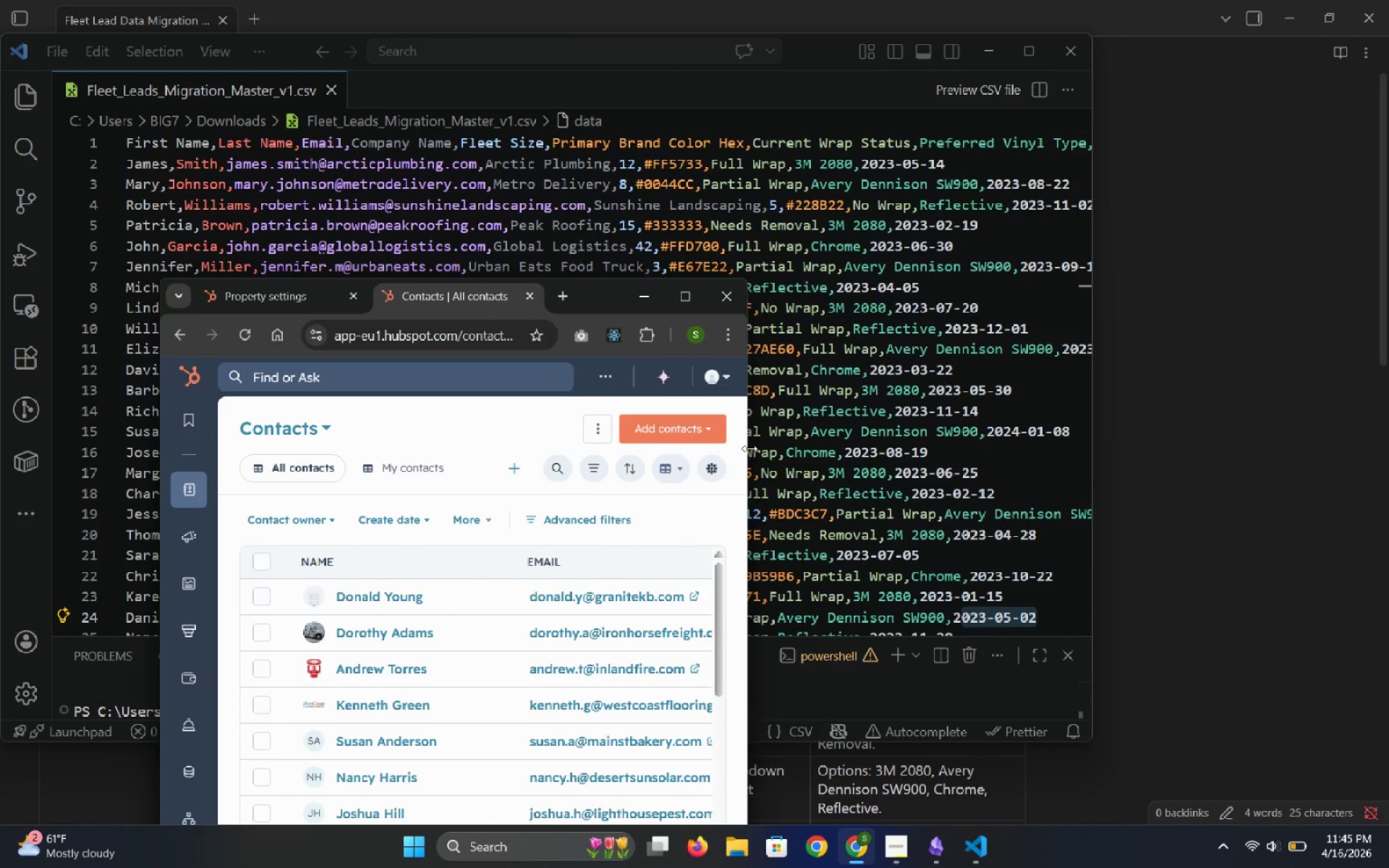 
left_click_drag(start_coordinate=[749, 448], to_coordinate=[1275, 372])
 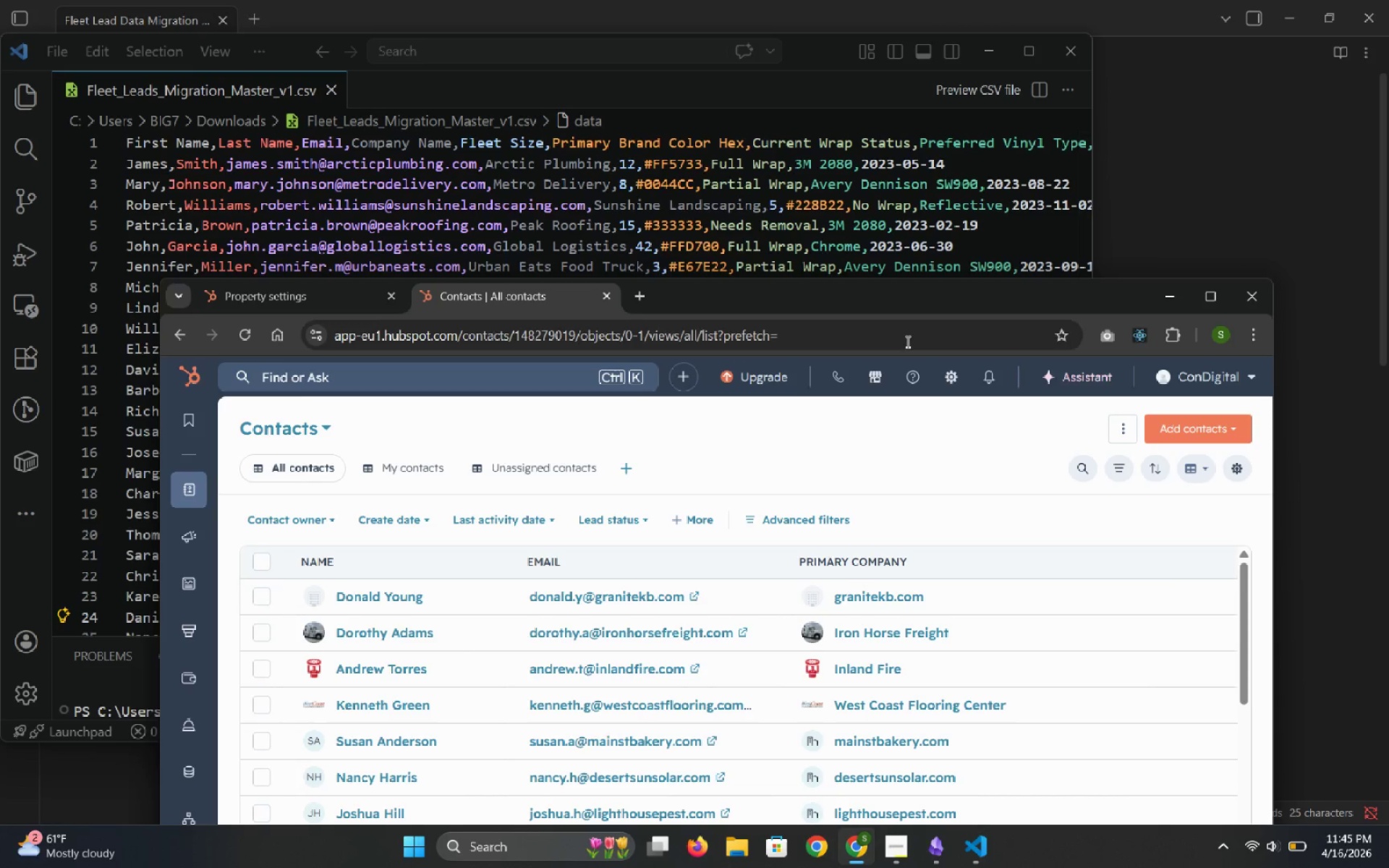 
left_click_drag(start_coordinate=[893, 287], to_coordinate=[812, 202])
 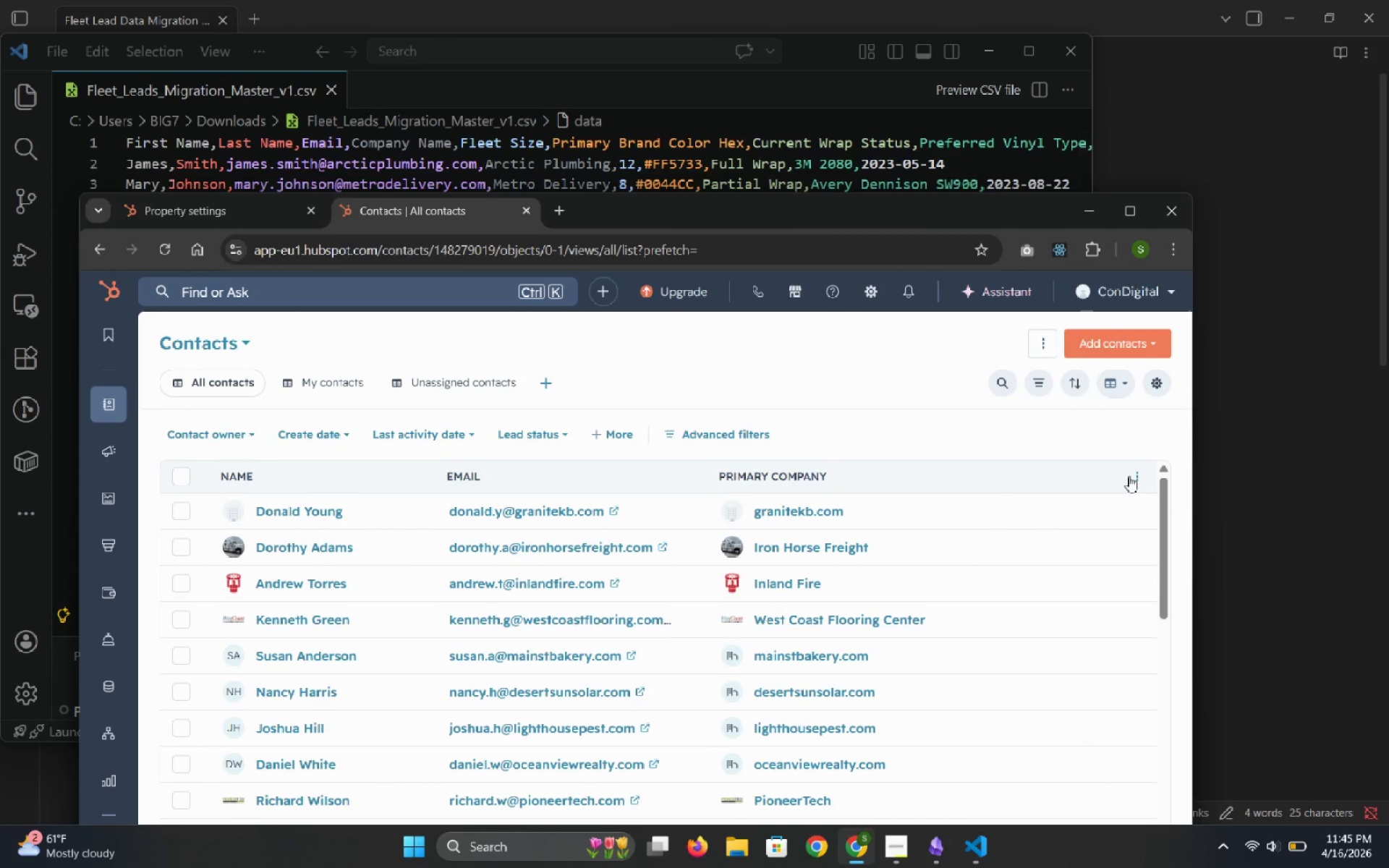 
left_click([1134, 475])
 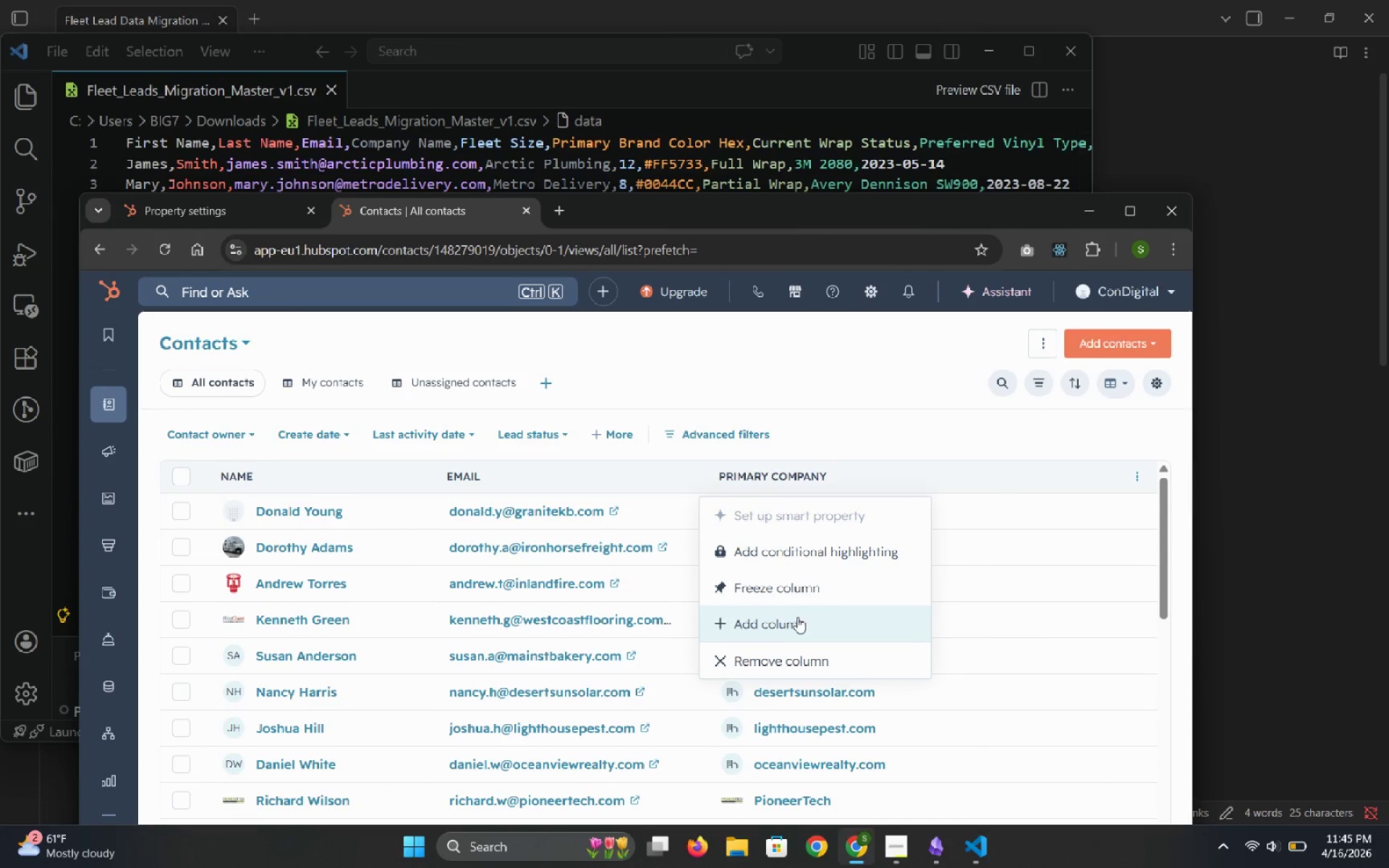 
left_click([797, 618])
 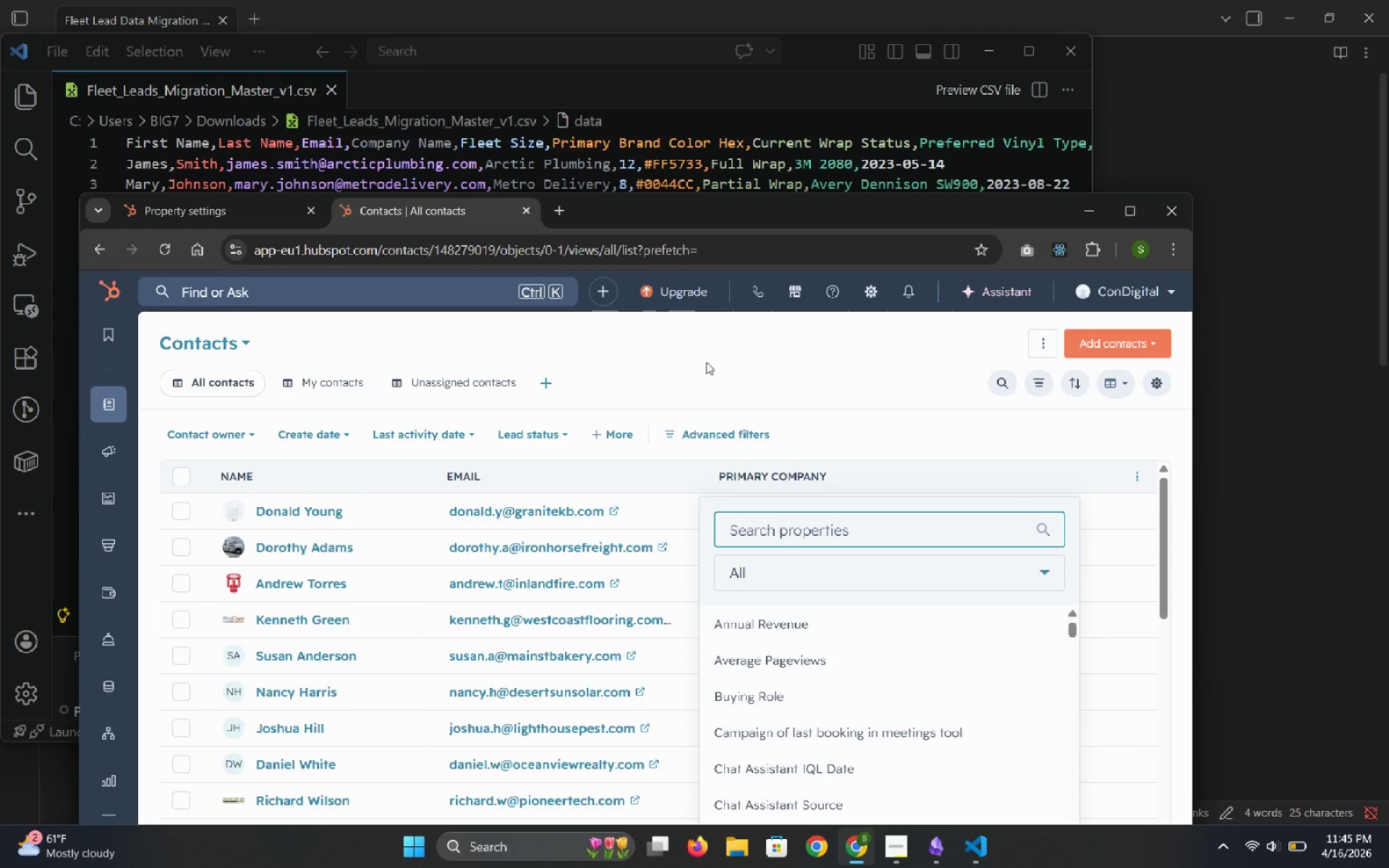 
wait(5.3)
 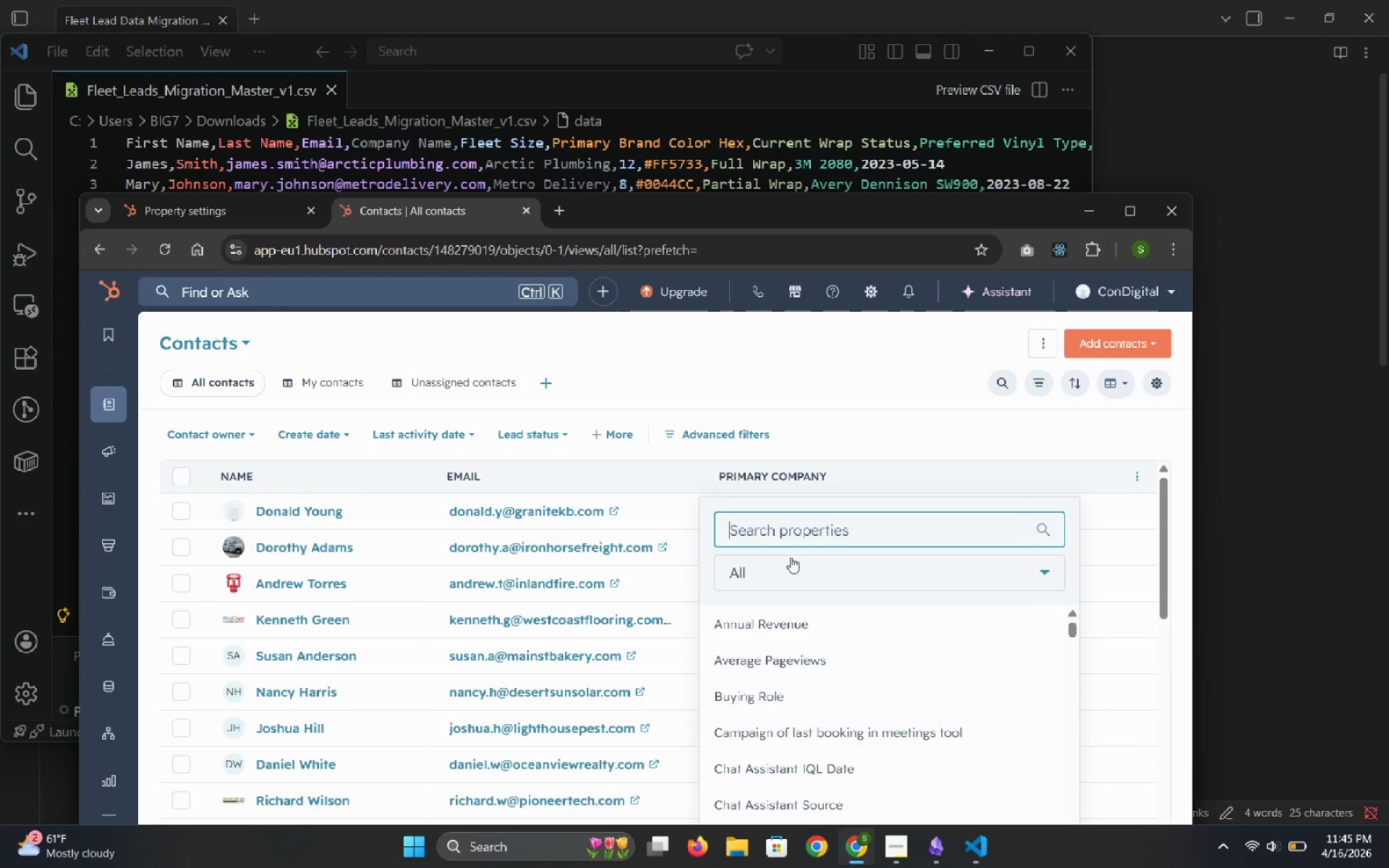 
left_click([755, 532])
 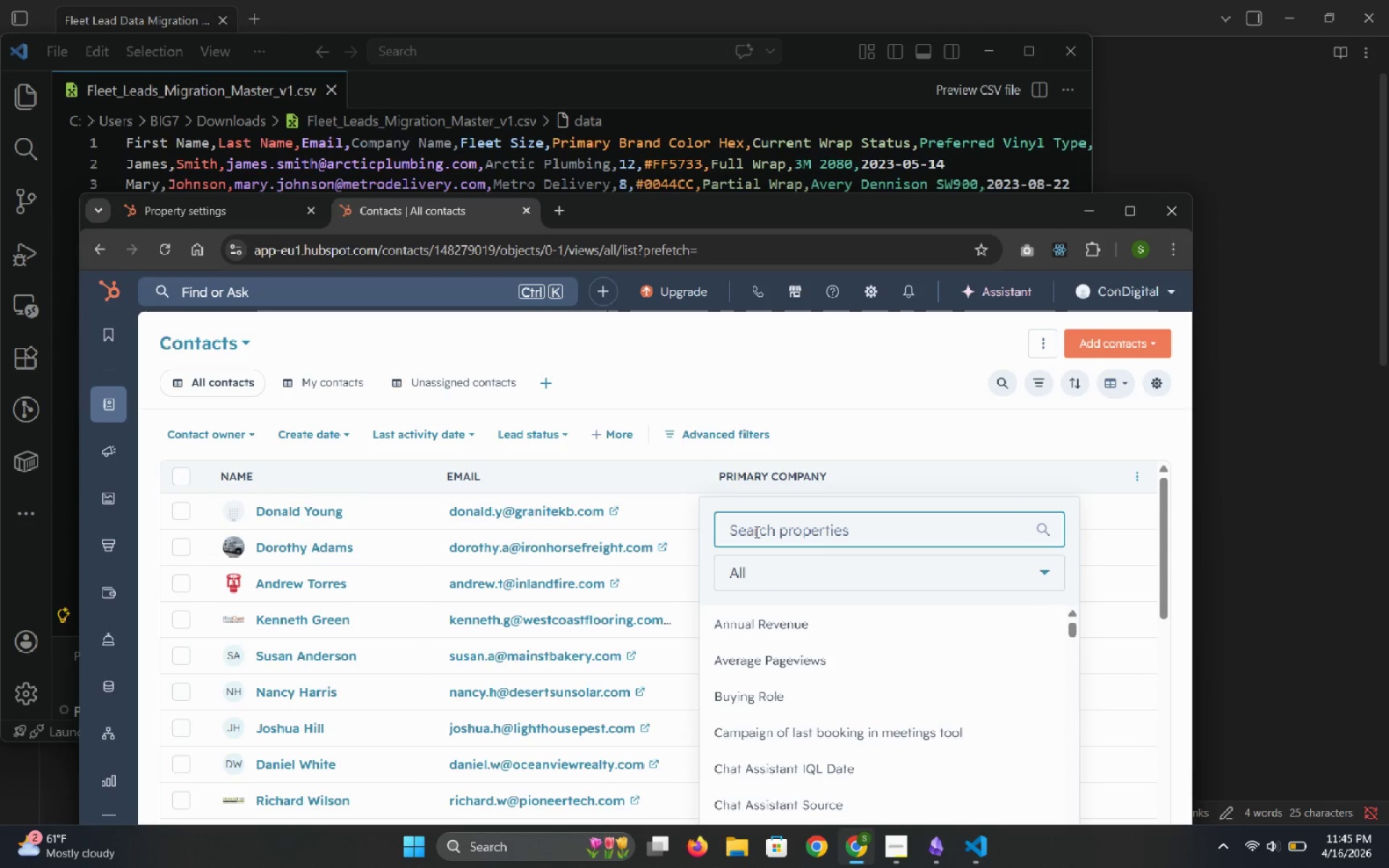 
type(Fe)
key(Backspace)
type(lee)
 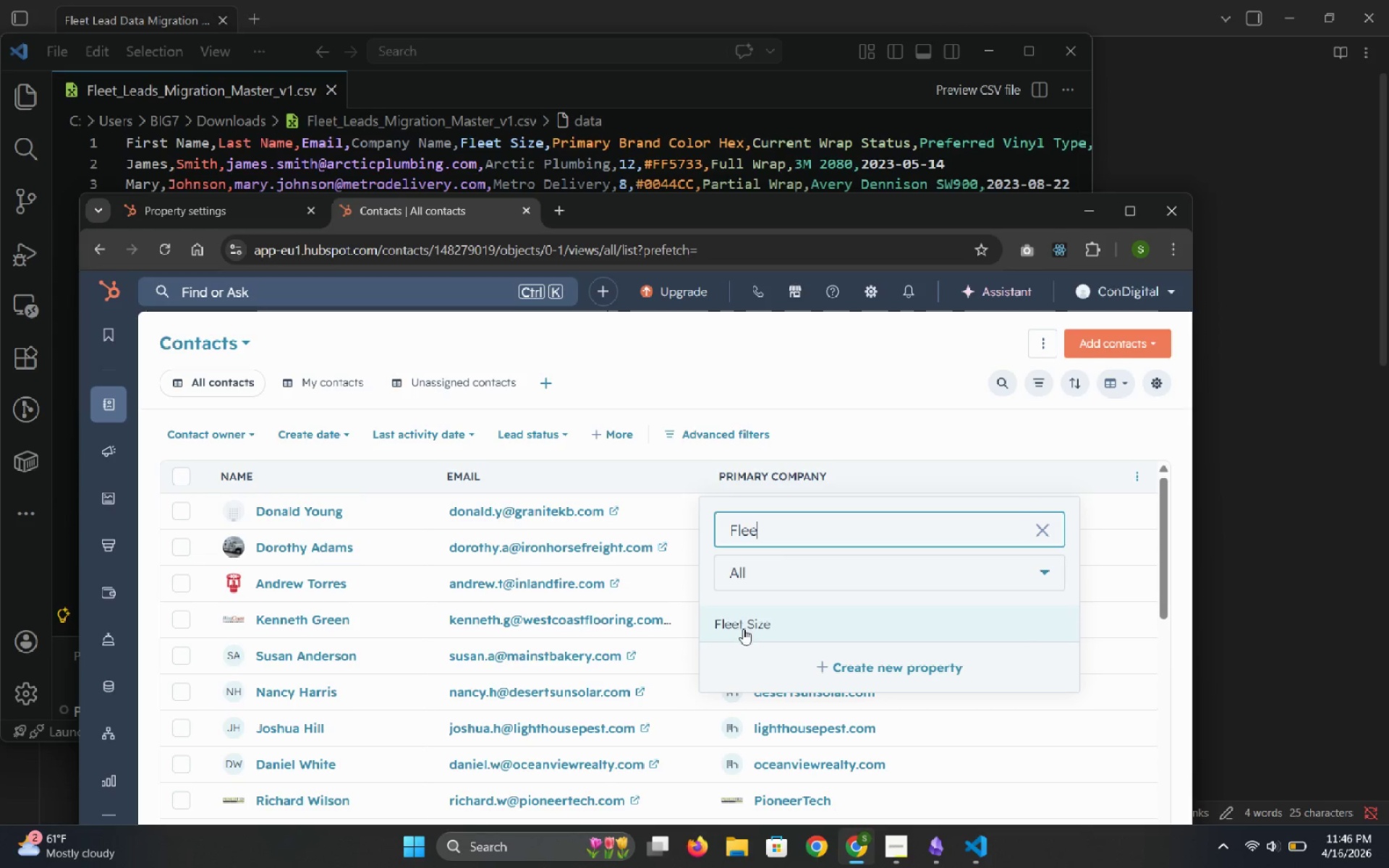 
left_click([743, 629])
 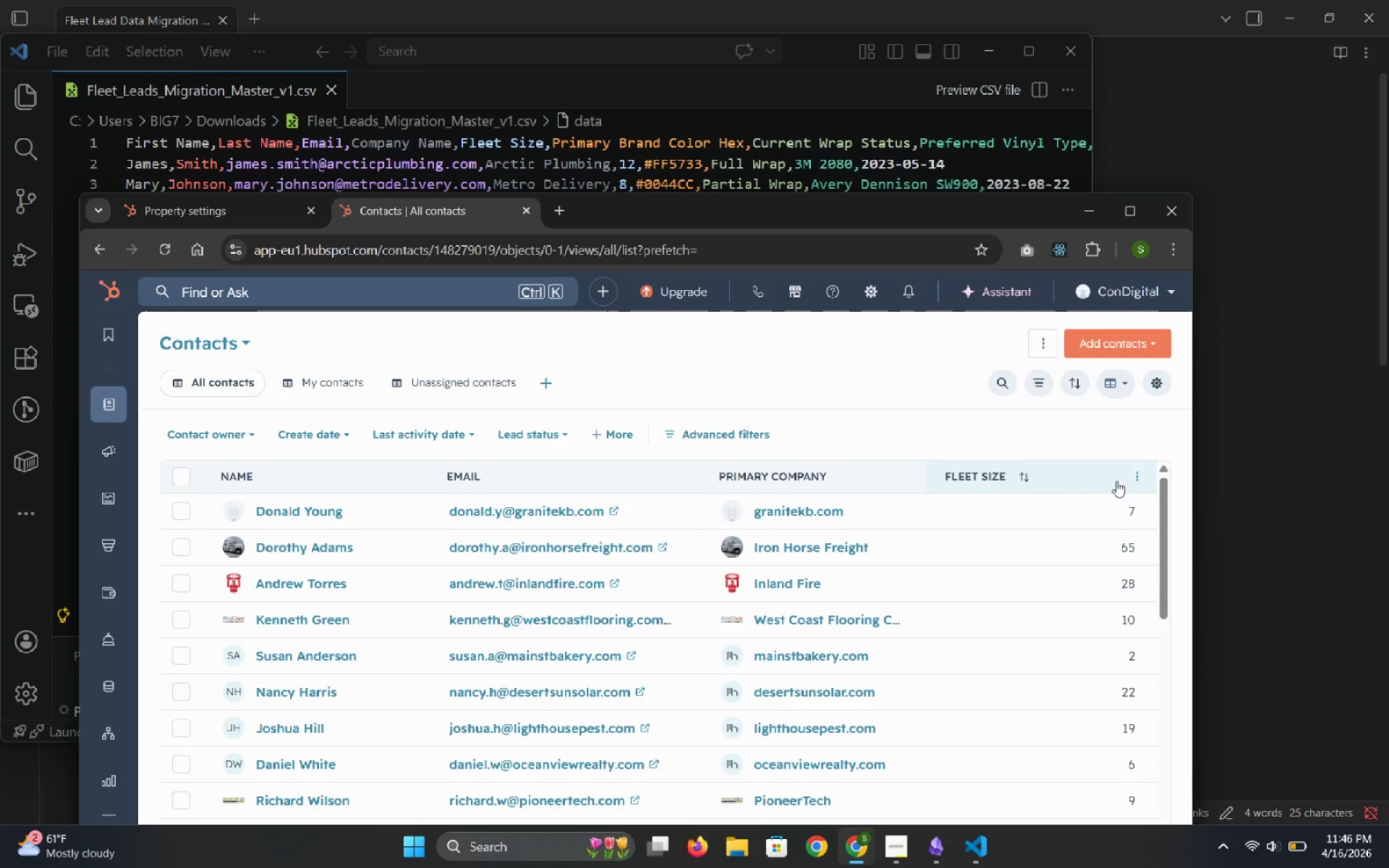 
left_click([1134, 475])
 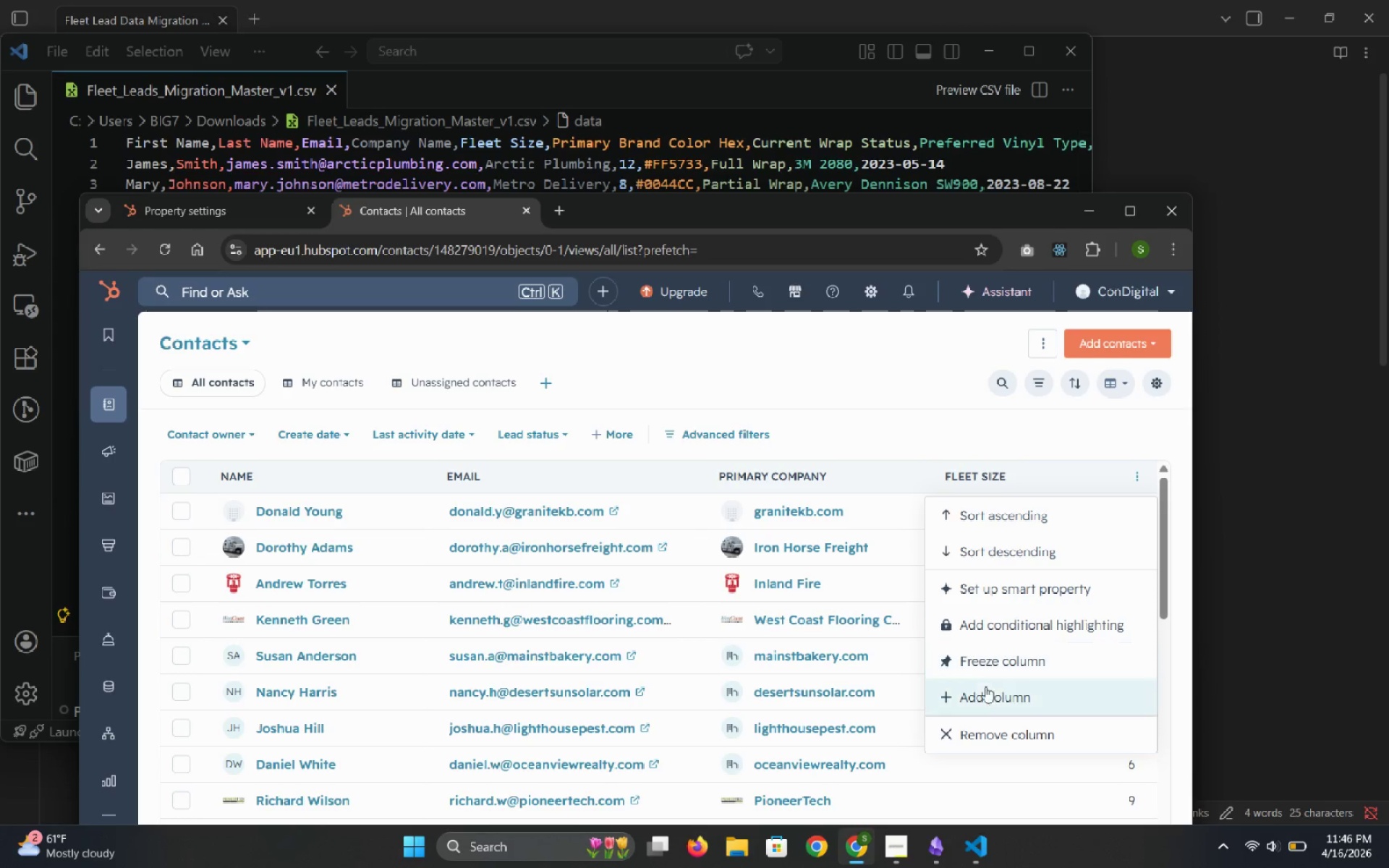 
left_click([985, 694])
 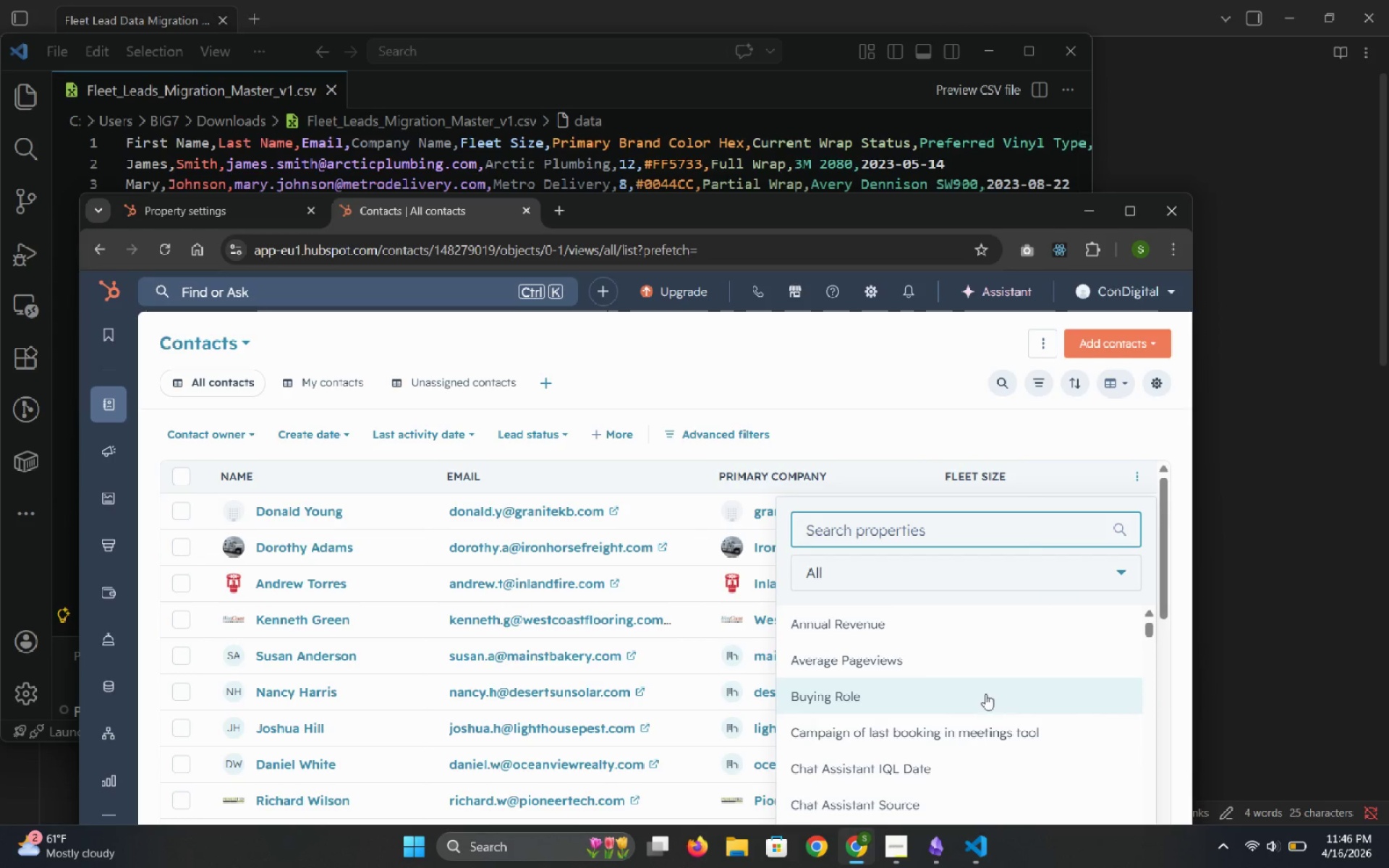 
type(Pri)
 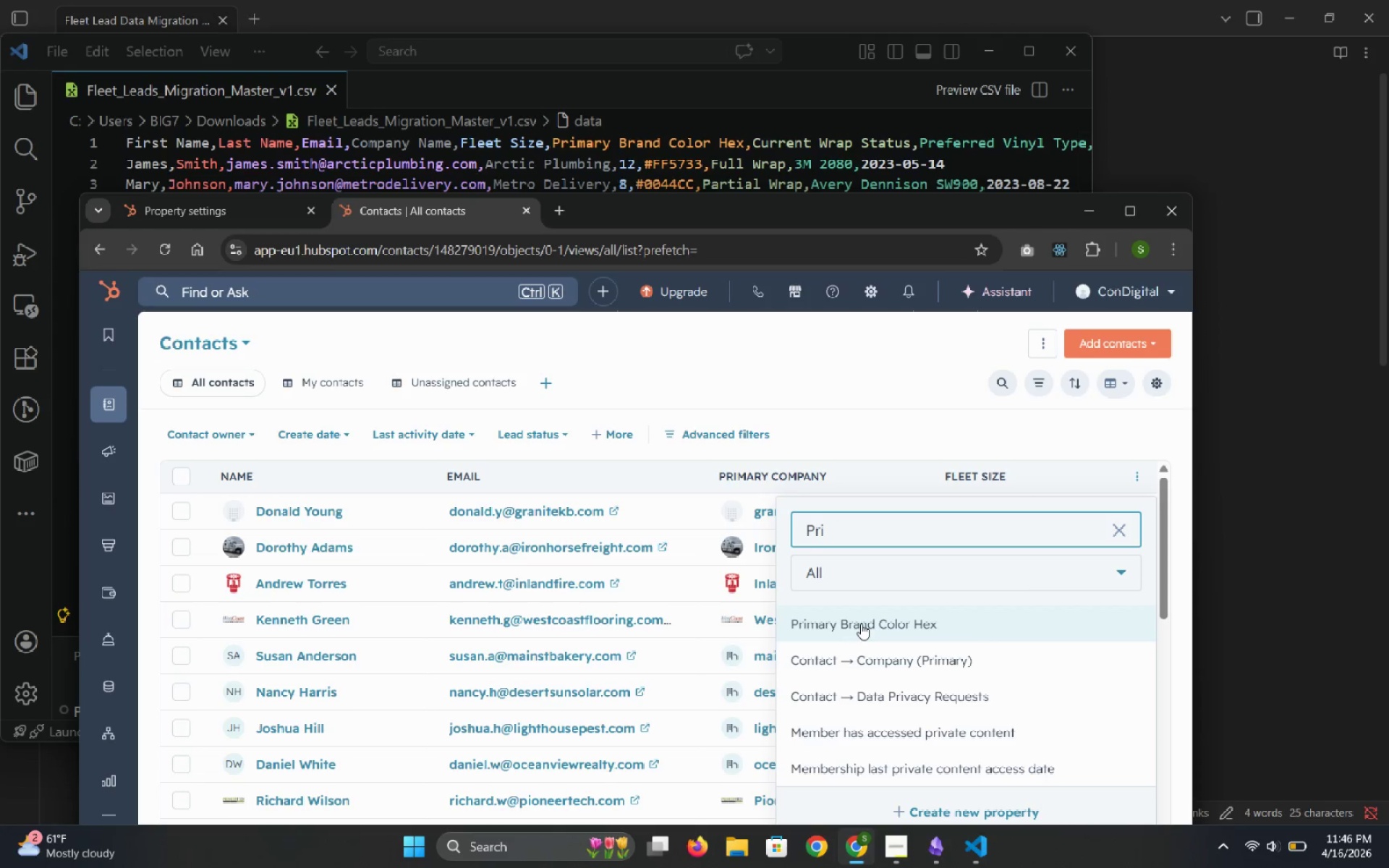 
left_click([861, 624])
 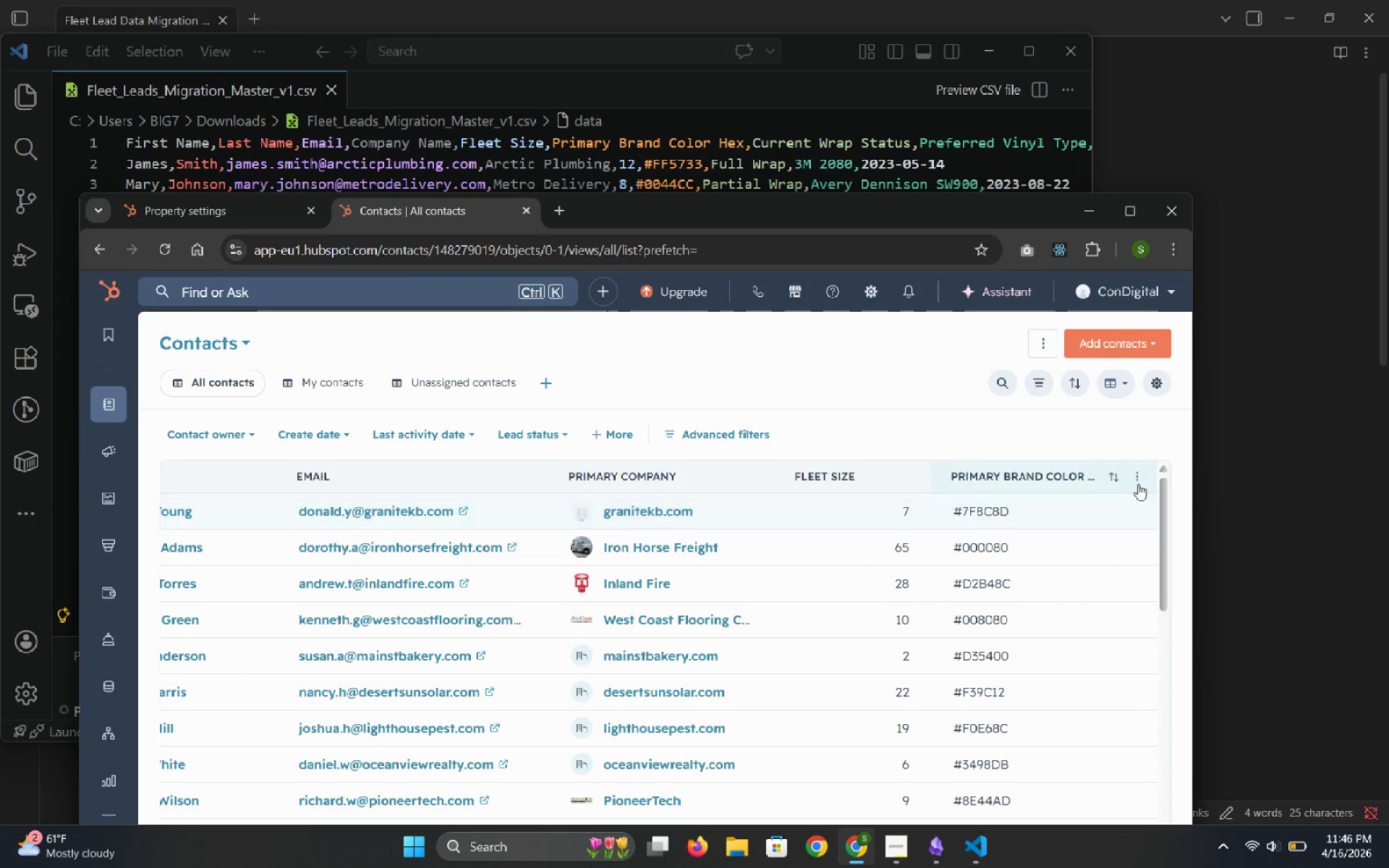 
left_click([1136, 477])
 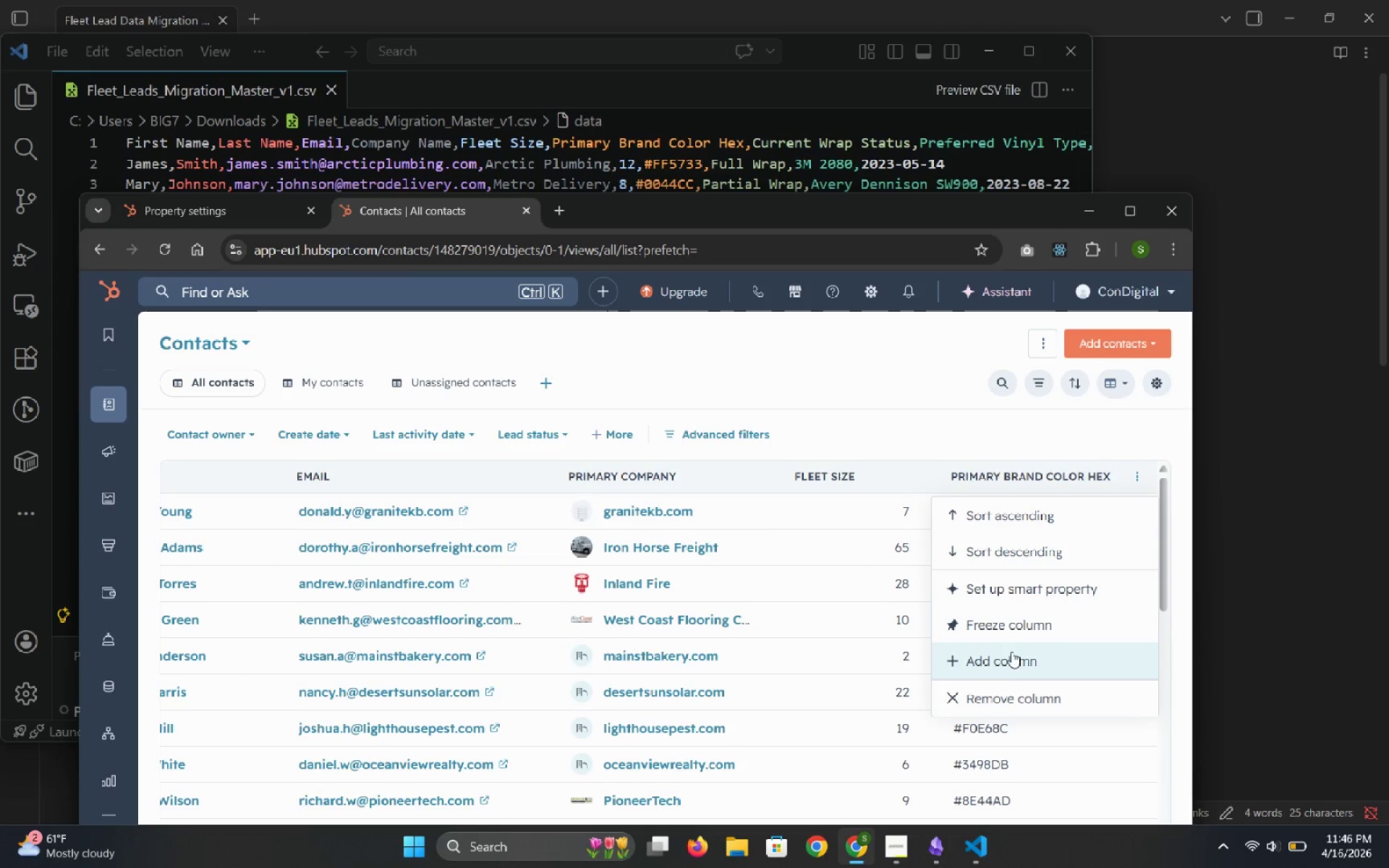 
left_click([1011, 652])
 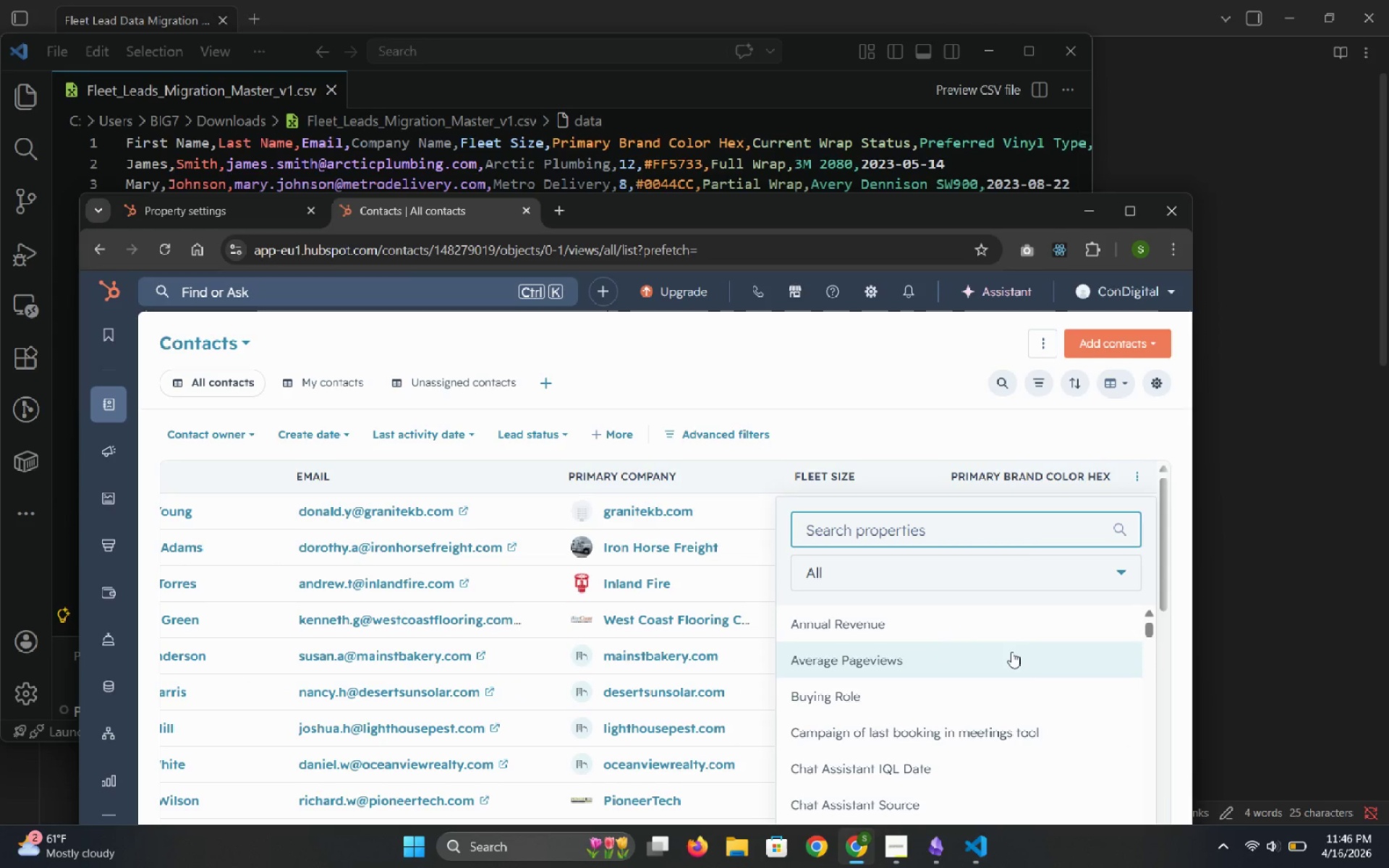 
type(Cu)
 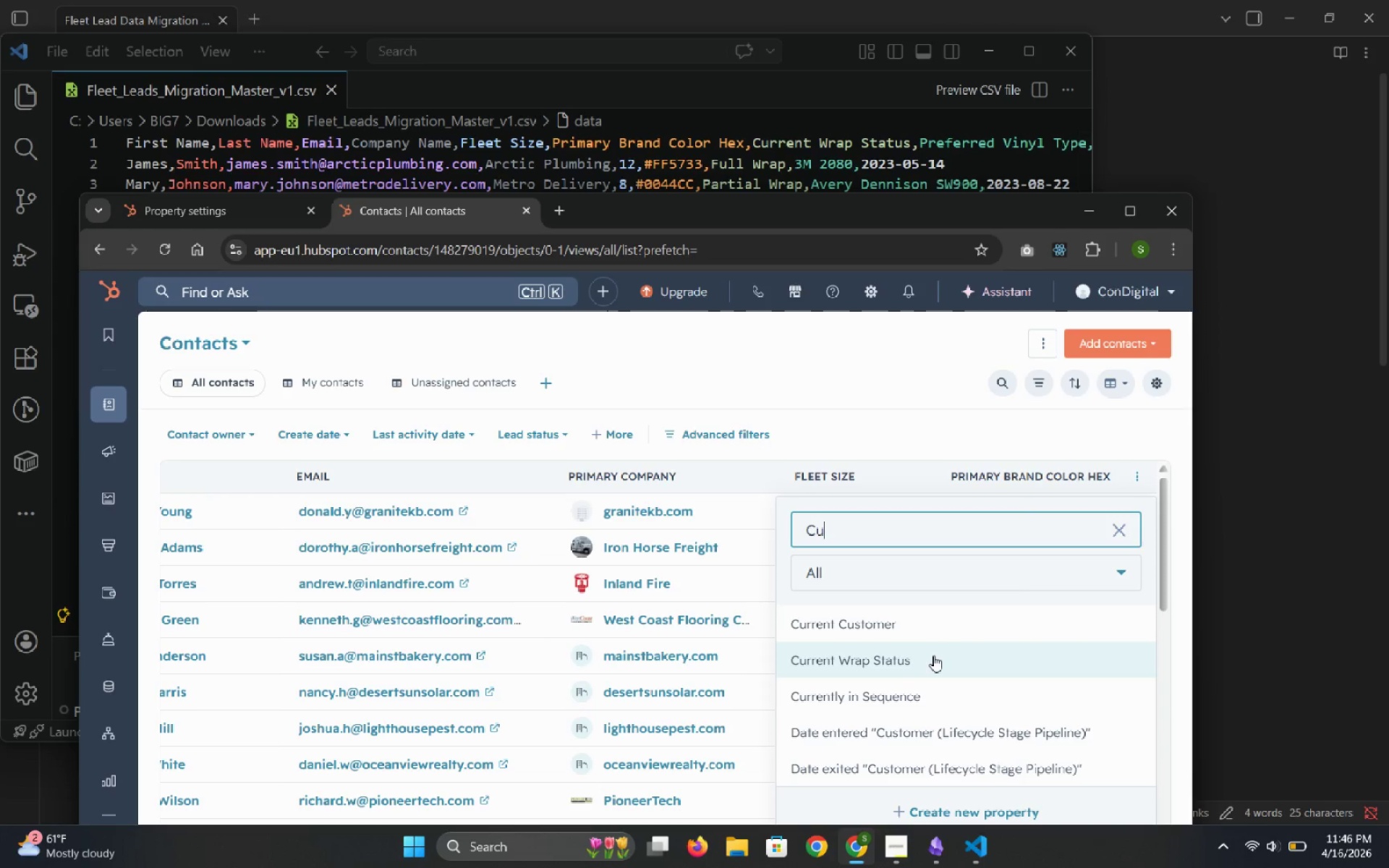 
left_click([931, 657])
 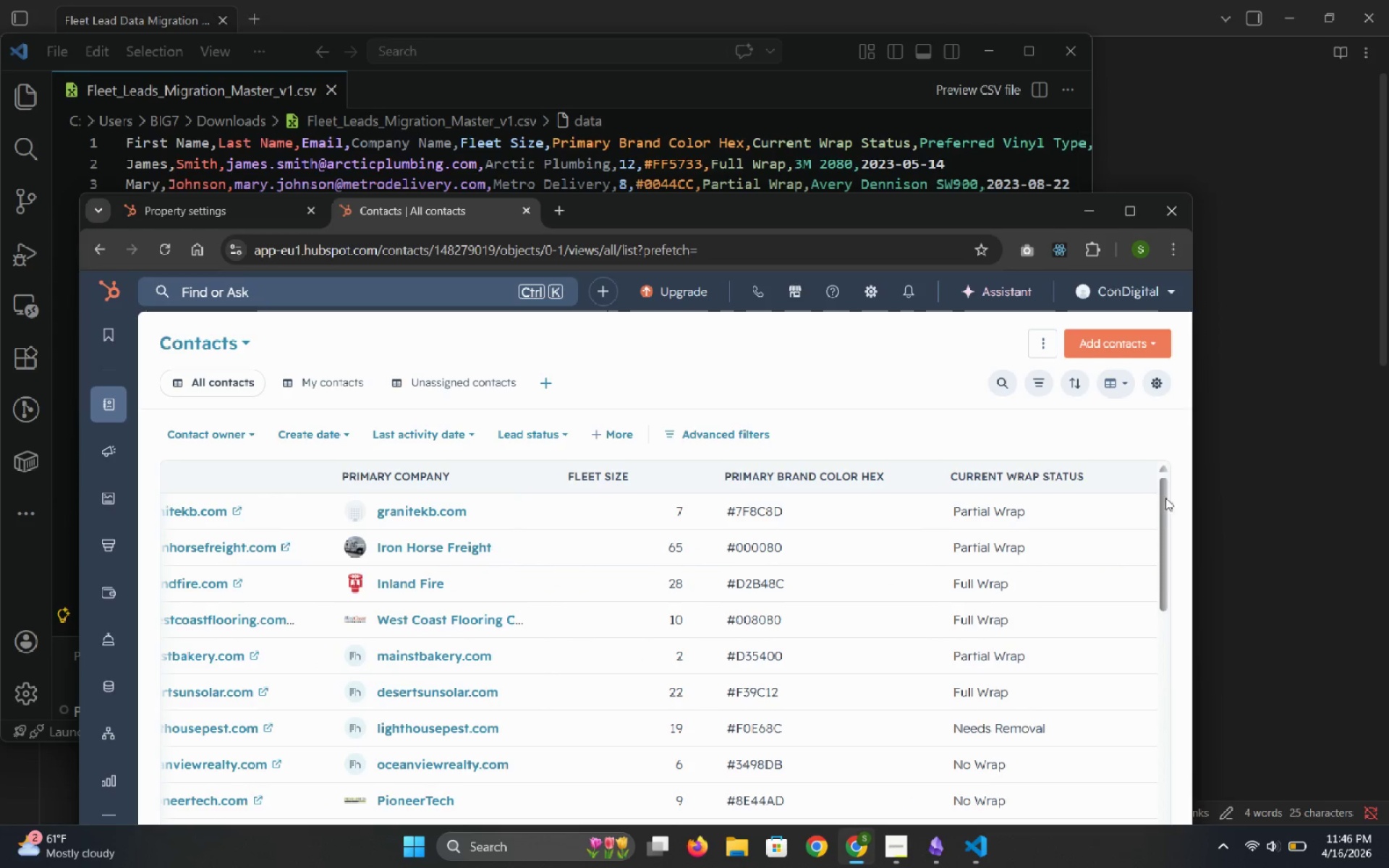 
left_click([1137, 477])
 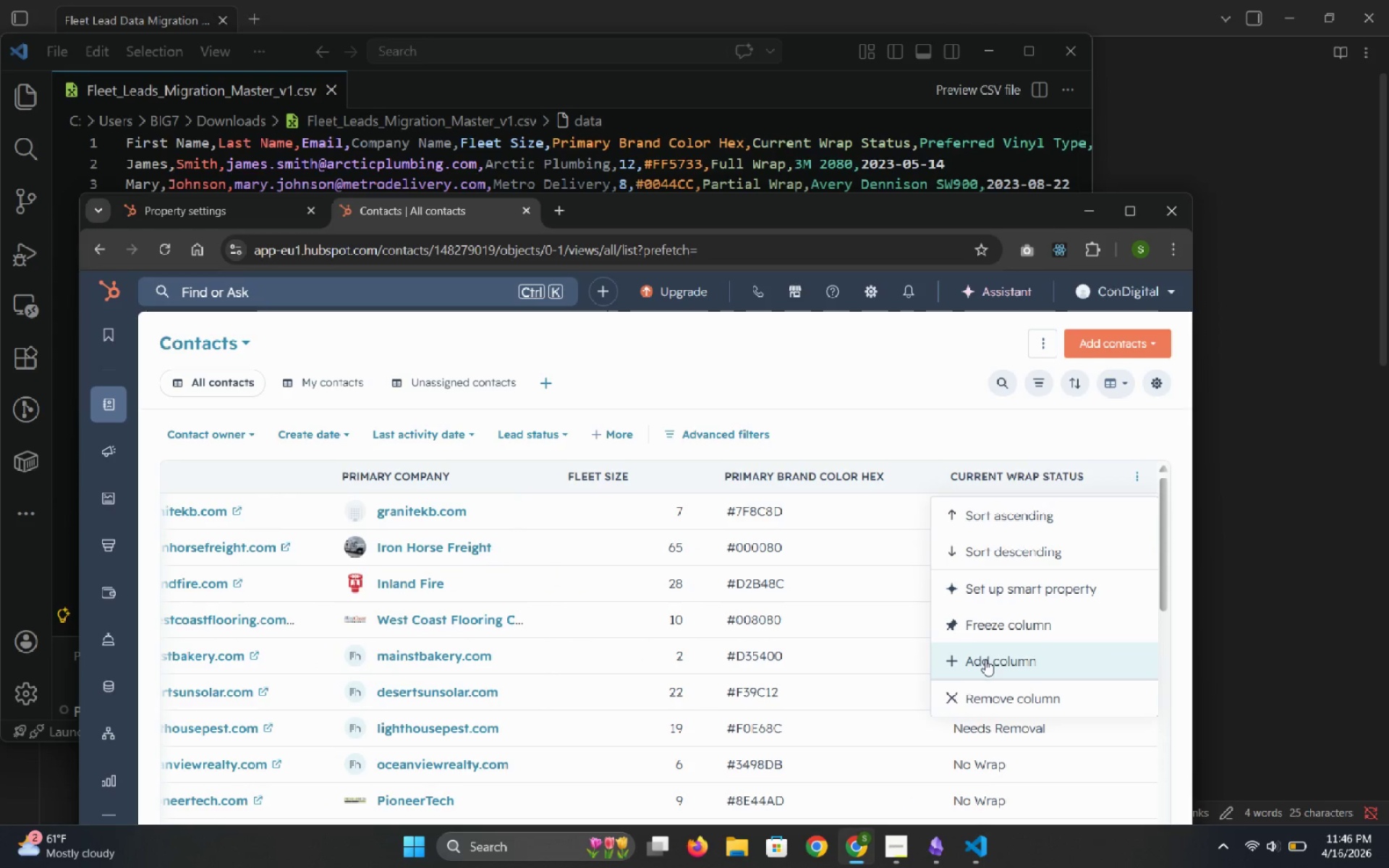 
left_click([986, 660])
 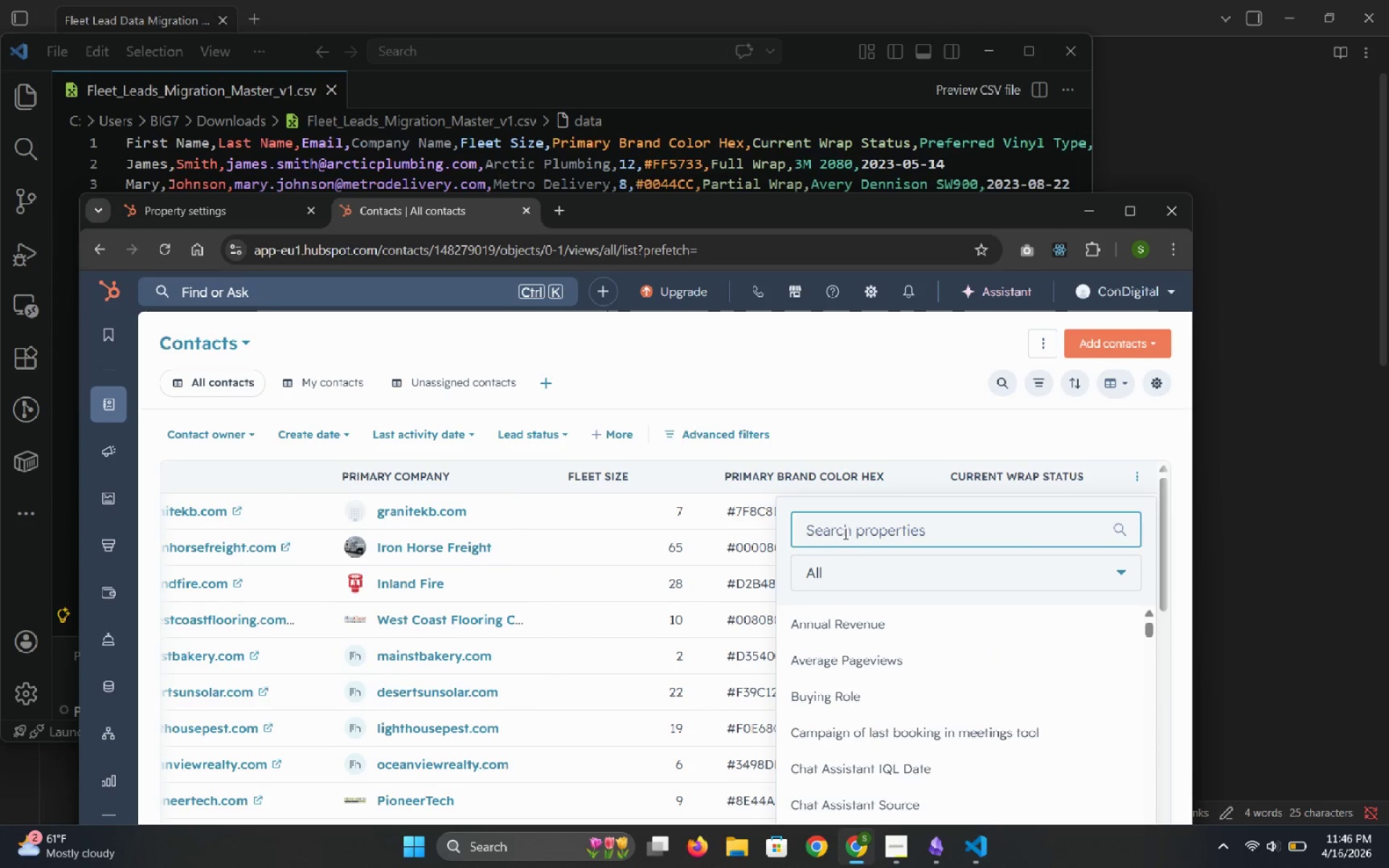 
left_click([843, 532])
 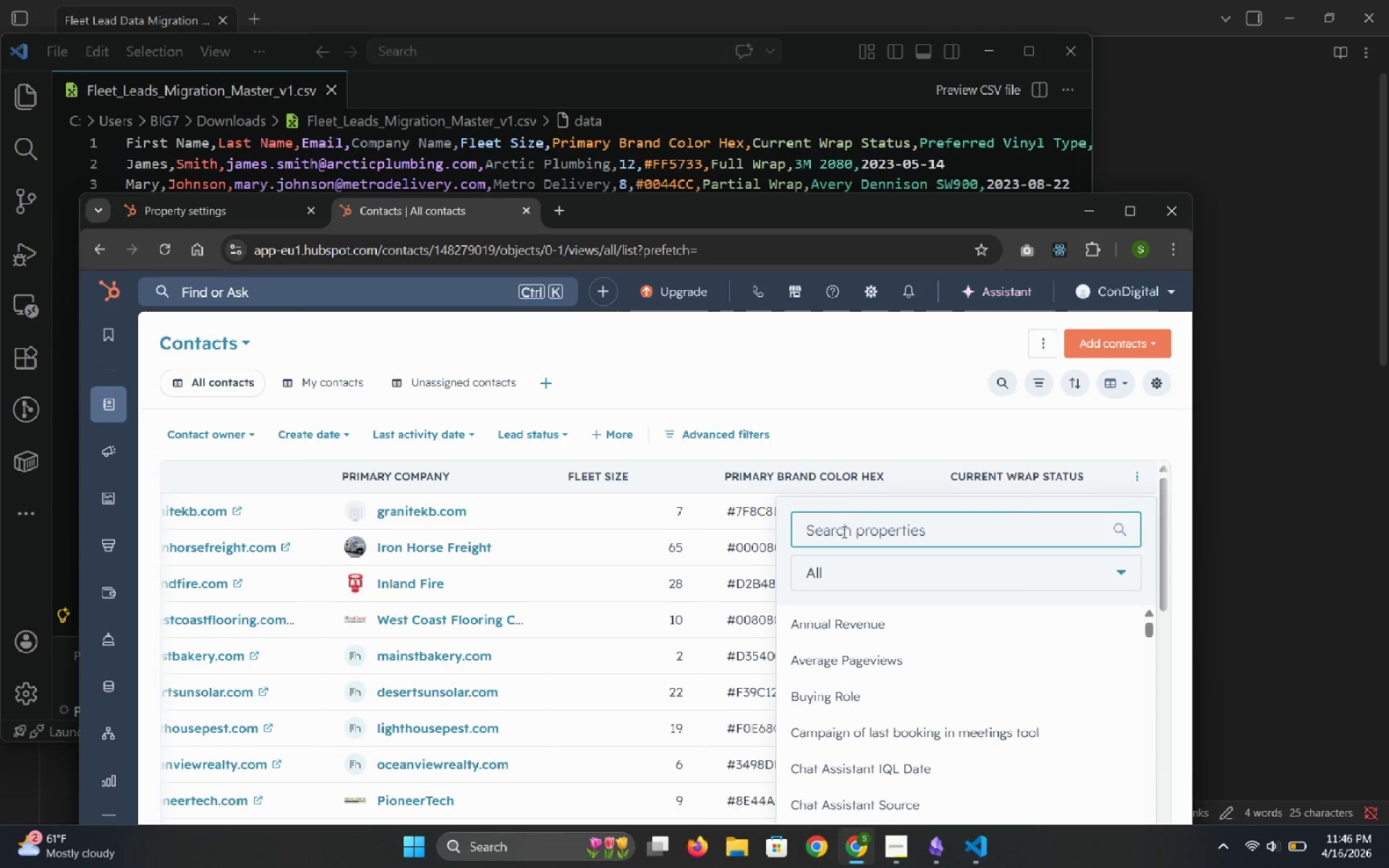 
type(pr)
 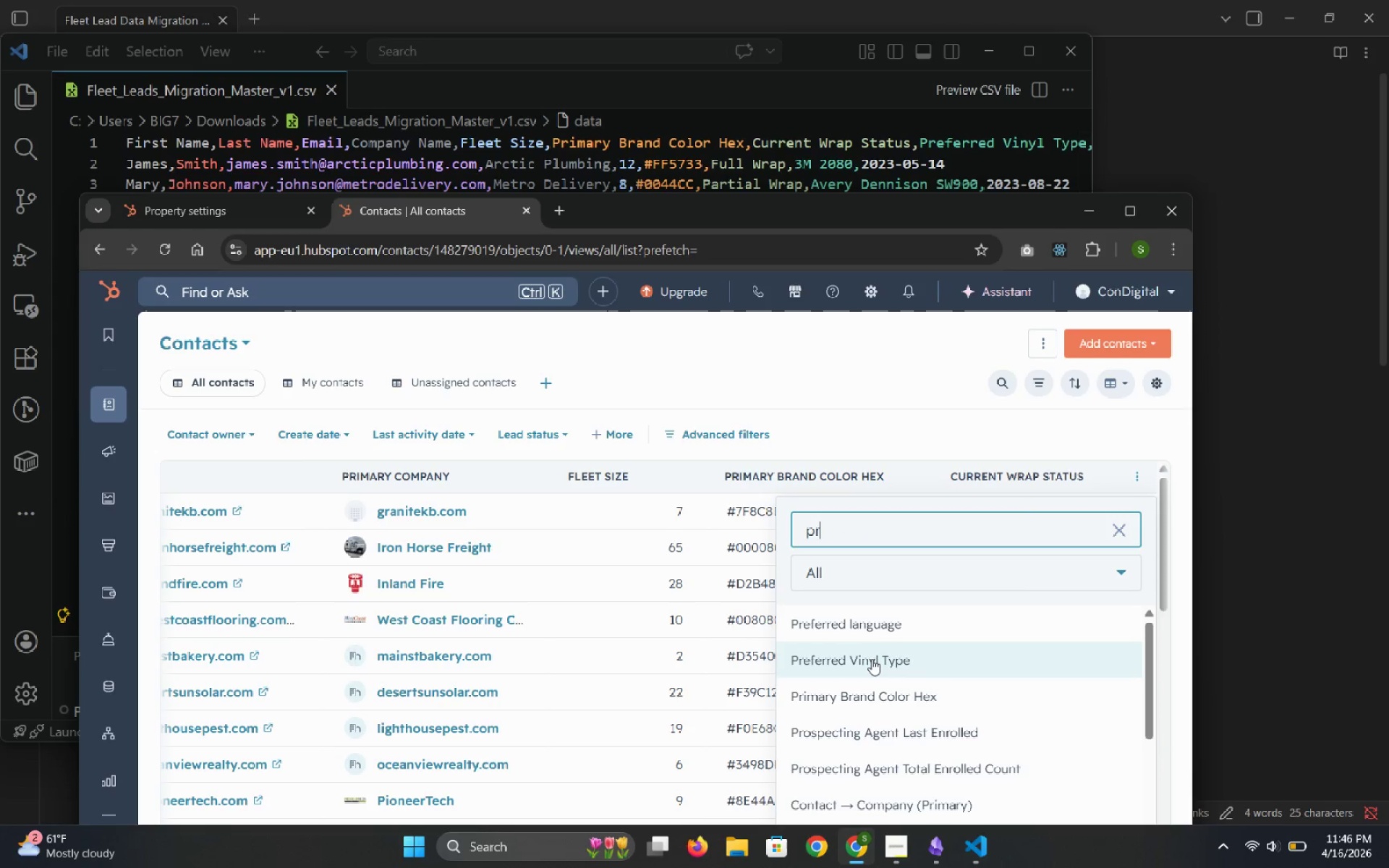 
left_click([872, 659])
 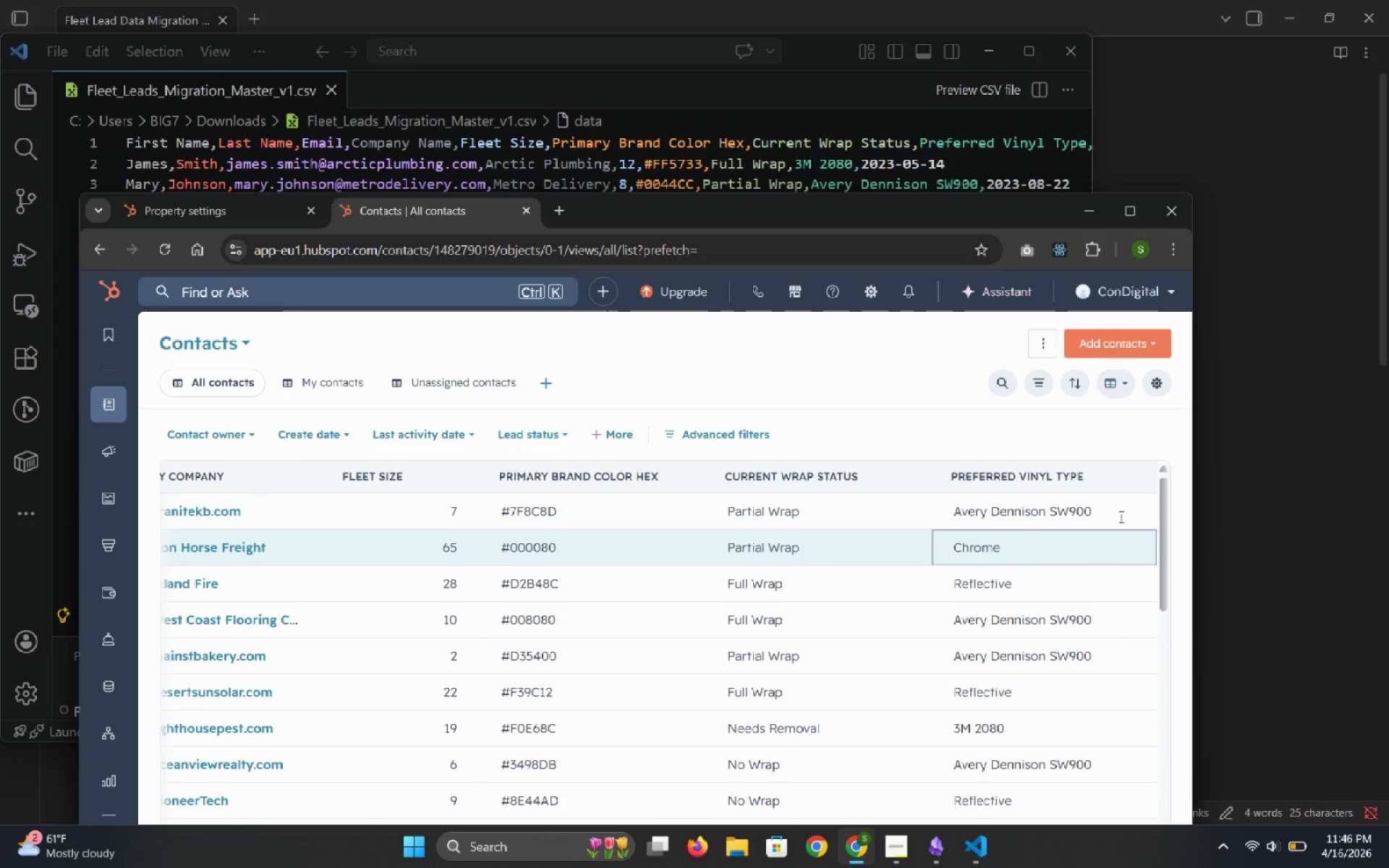 
wait(5.06)
 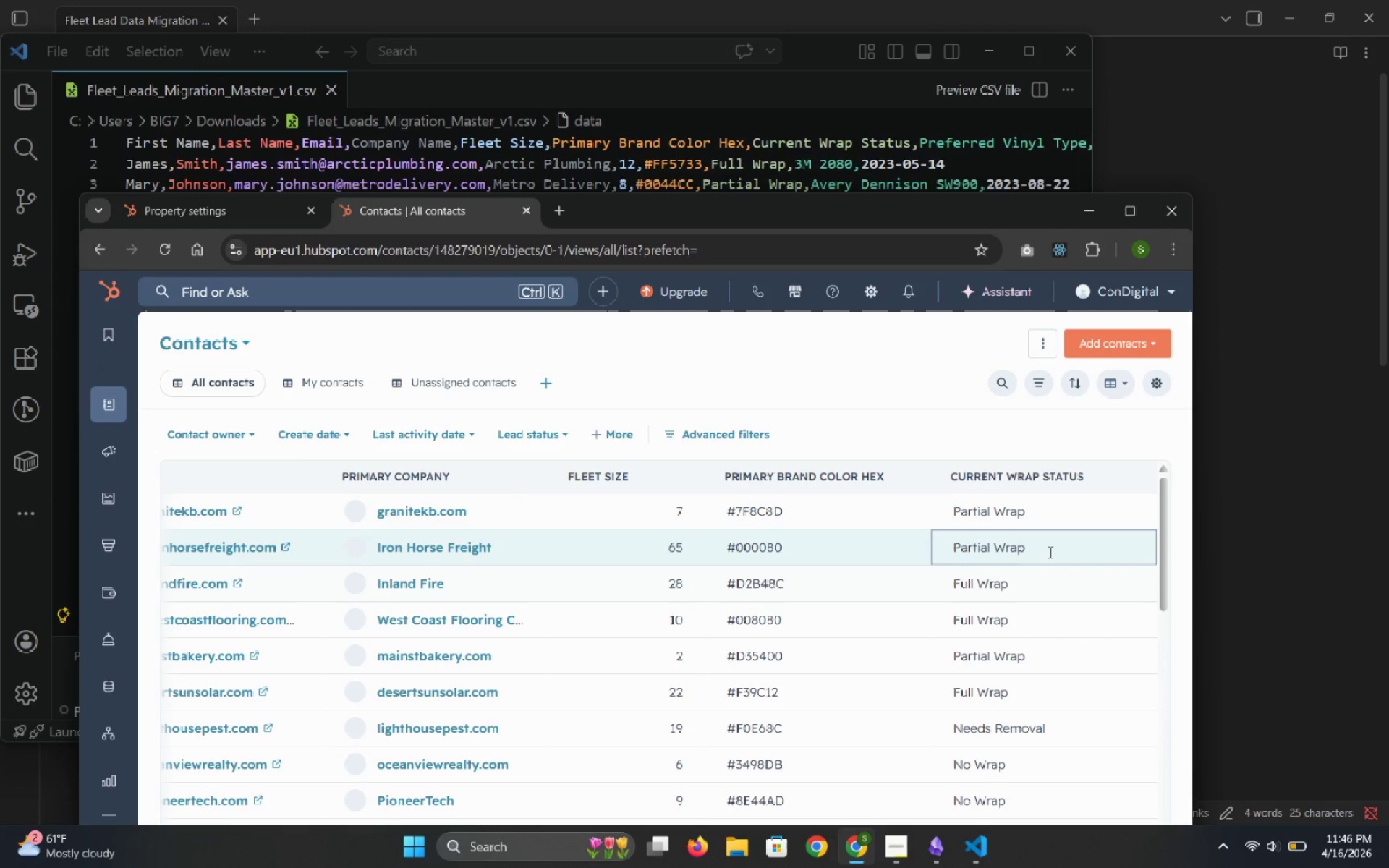 
left_click([1135, 480])
 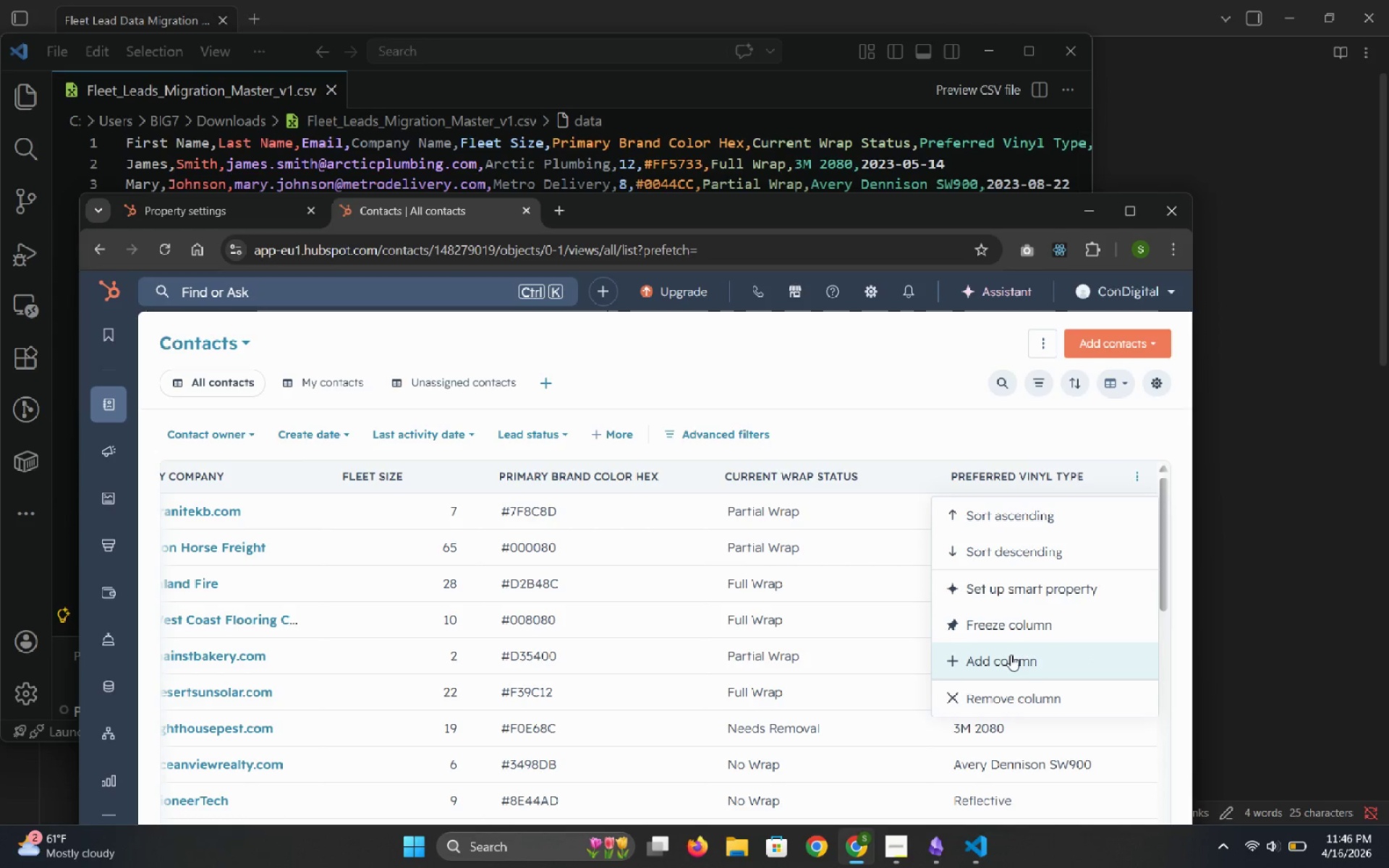 
left_click([1011, 655])
 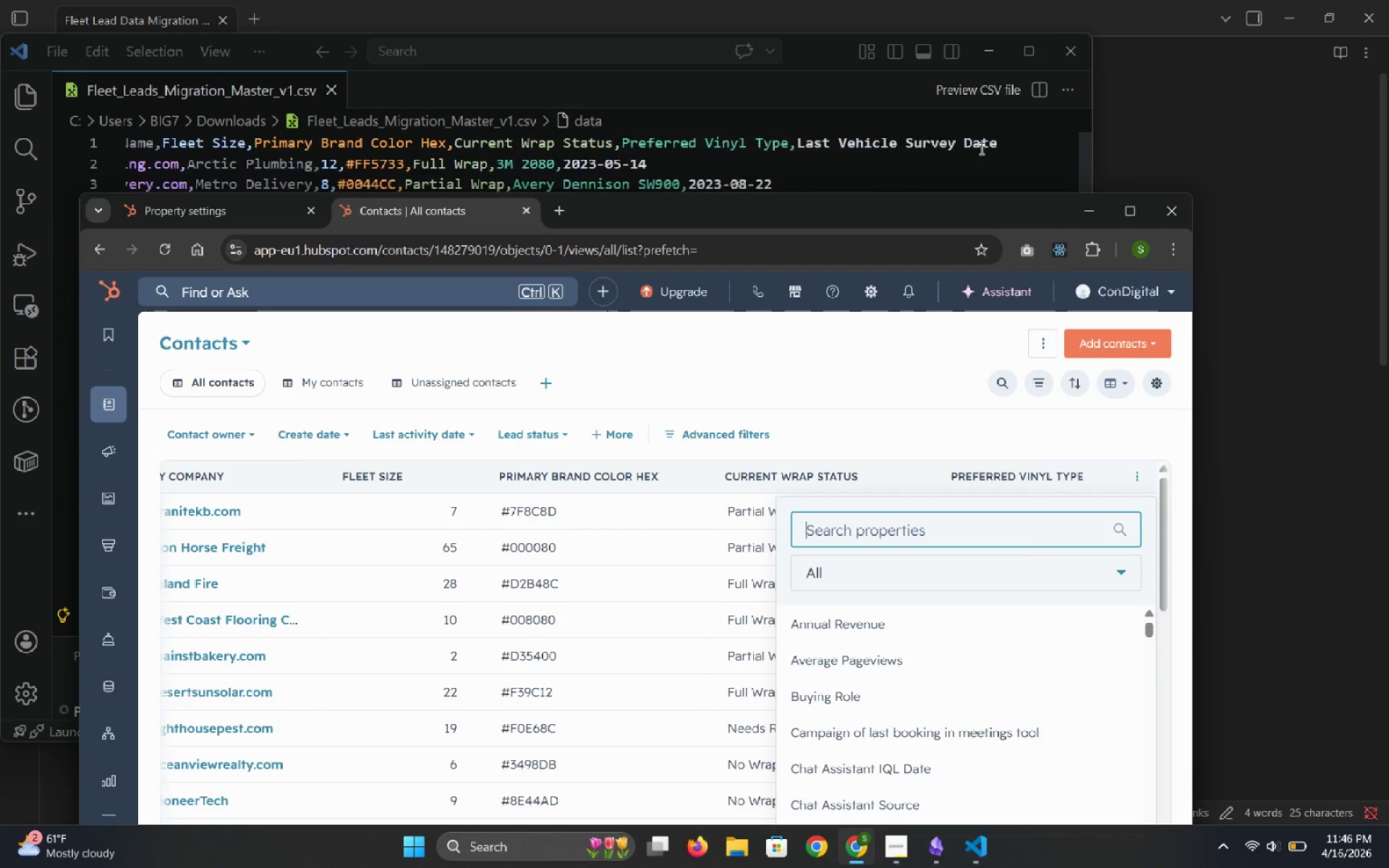 
wait(7.98)
 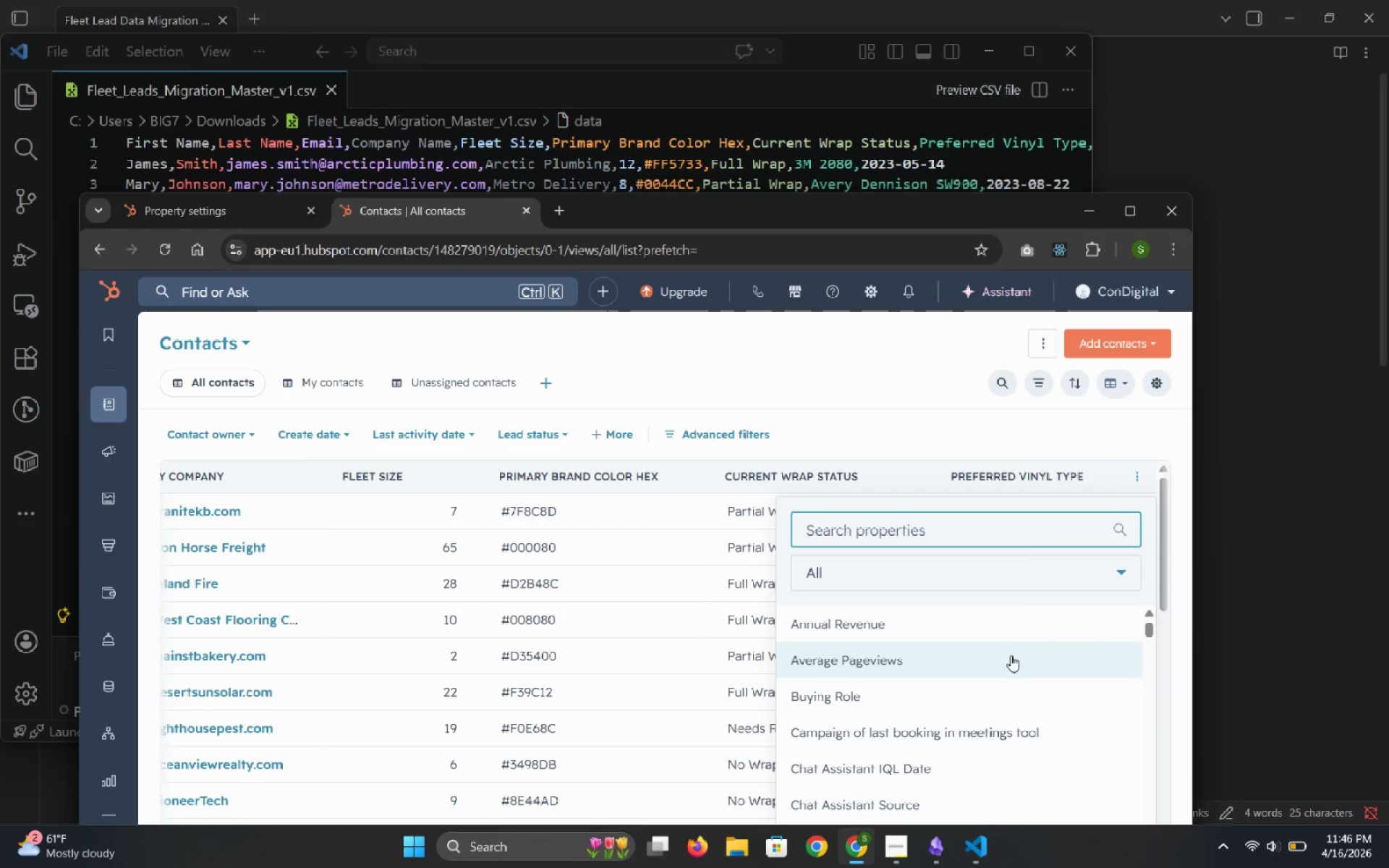 
left_click([872, 535])
 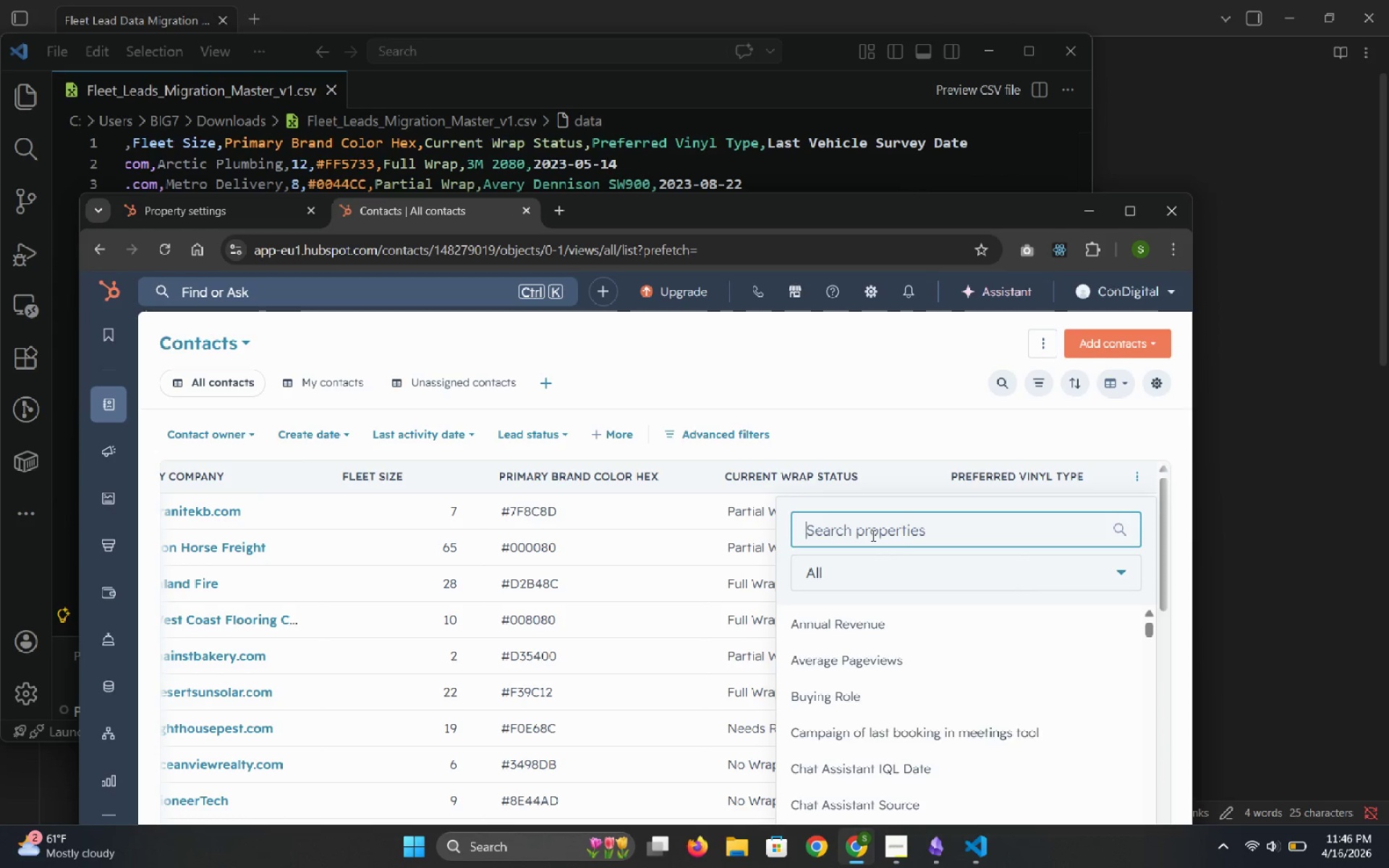 
type(last)
 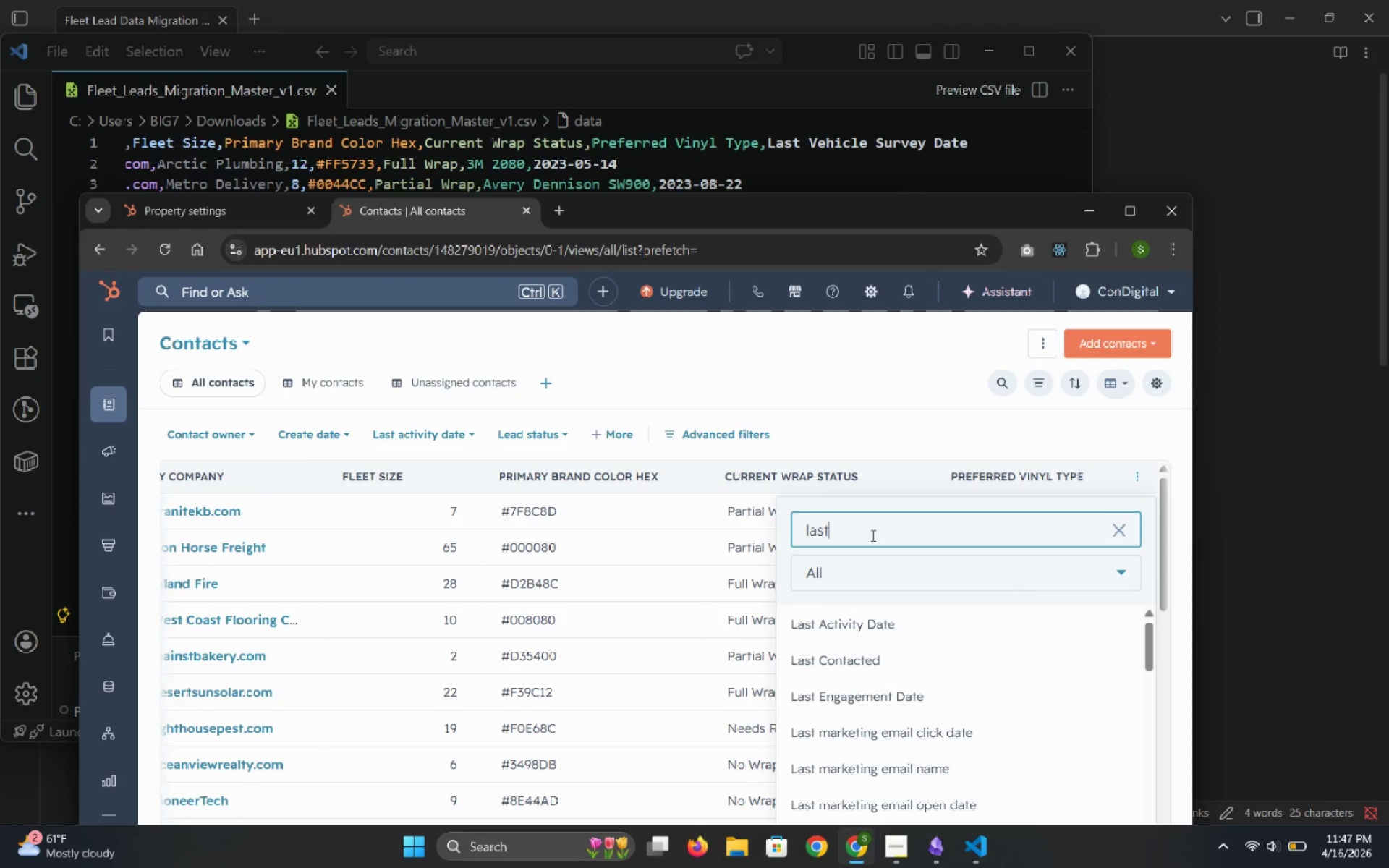 
key(Space)
 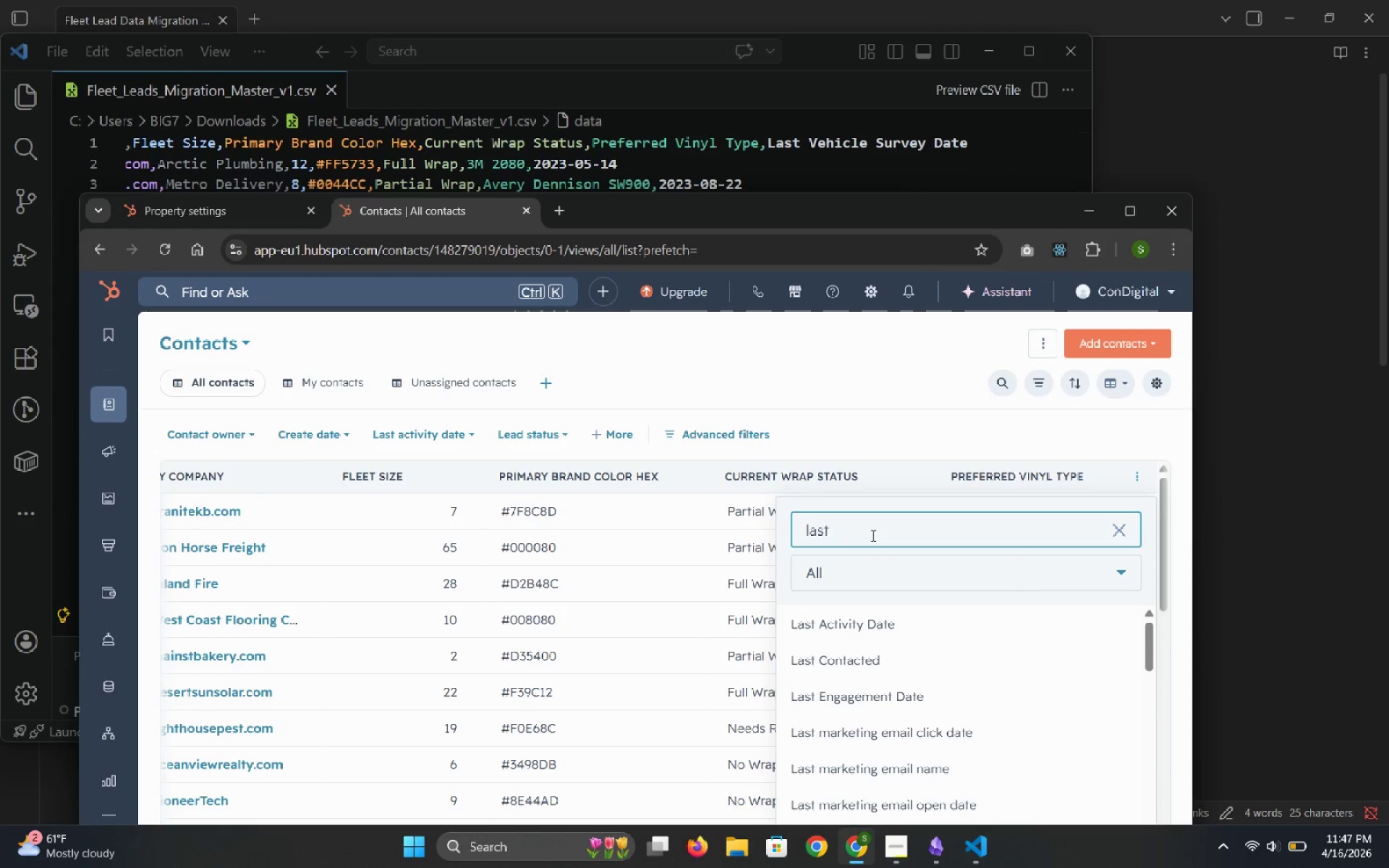 
key(V)
 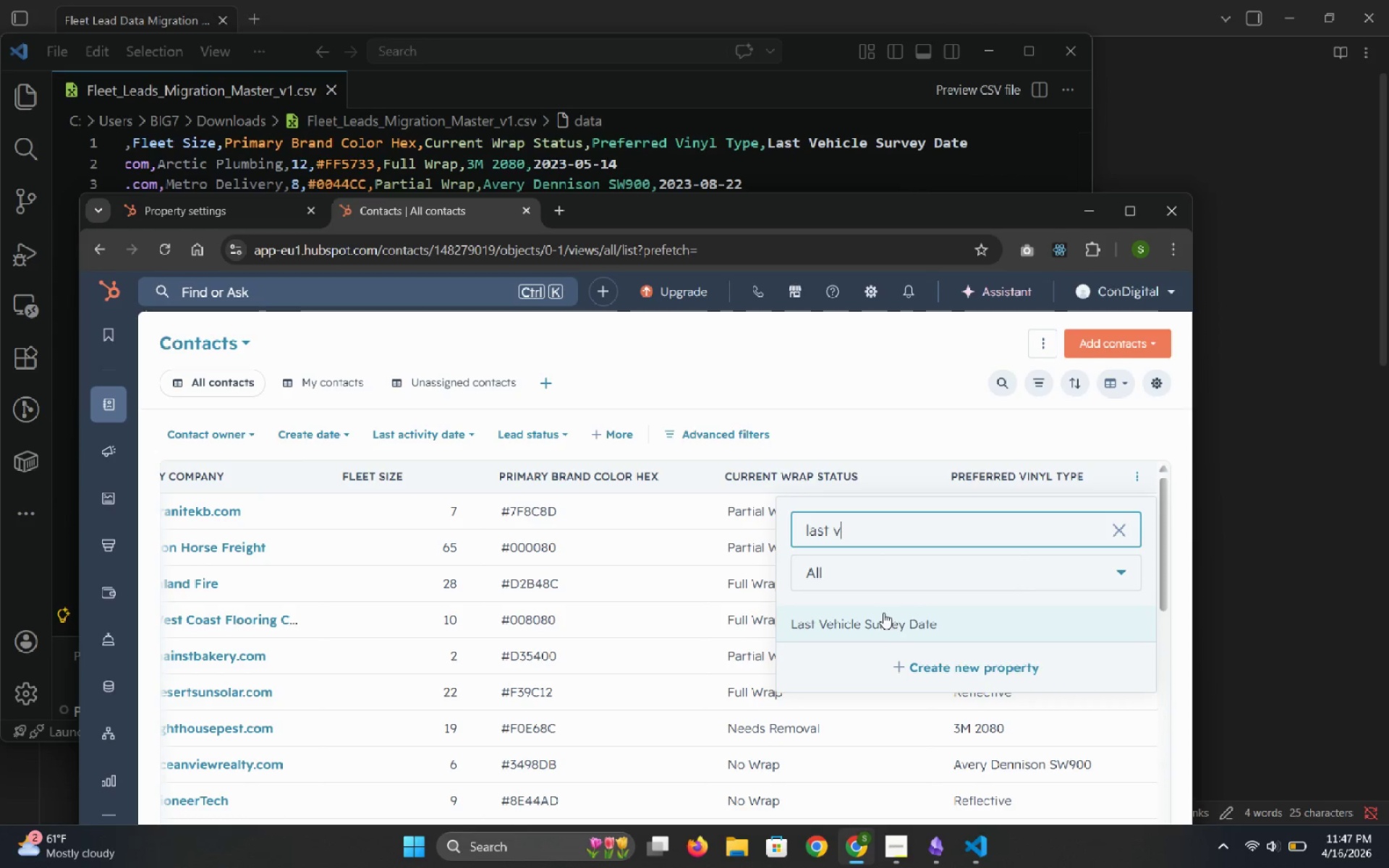 
left_click([887, 625])
 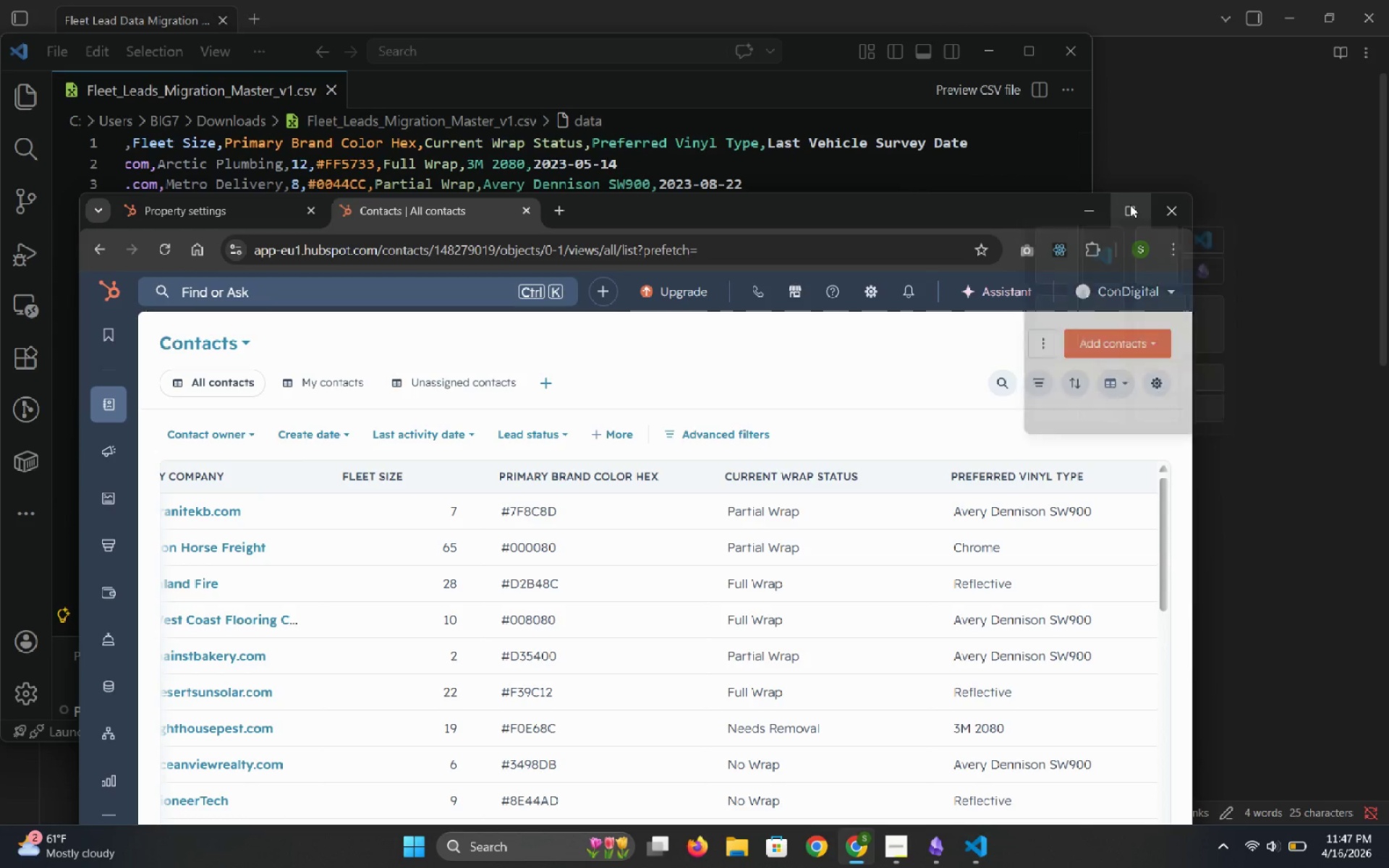 
left_click([1130, 205])
 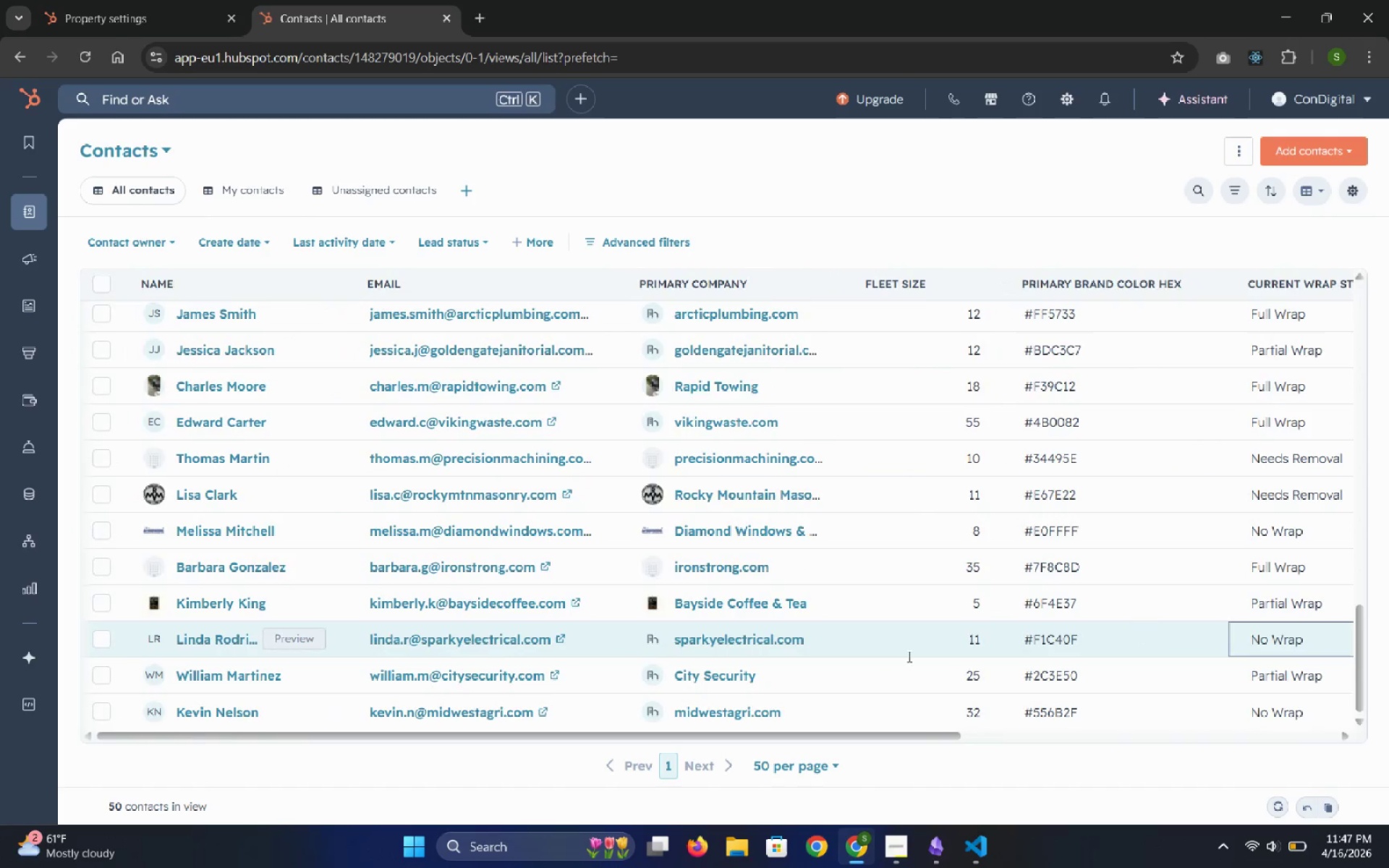 
wait(31.47)
 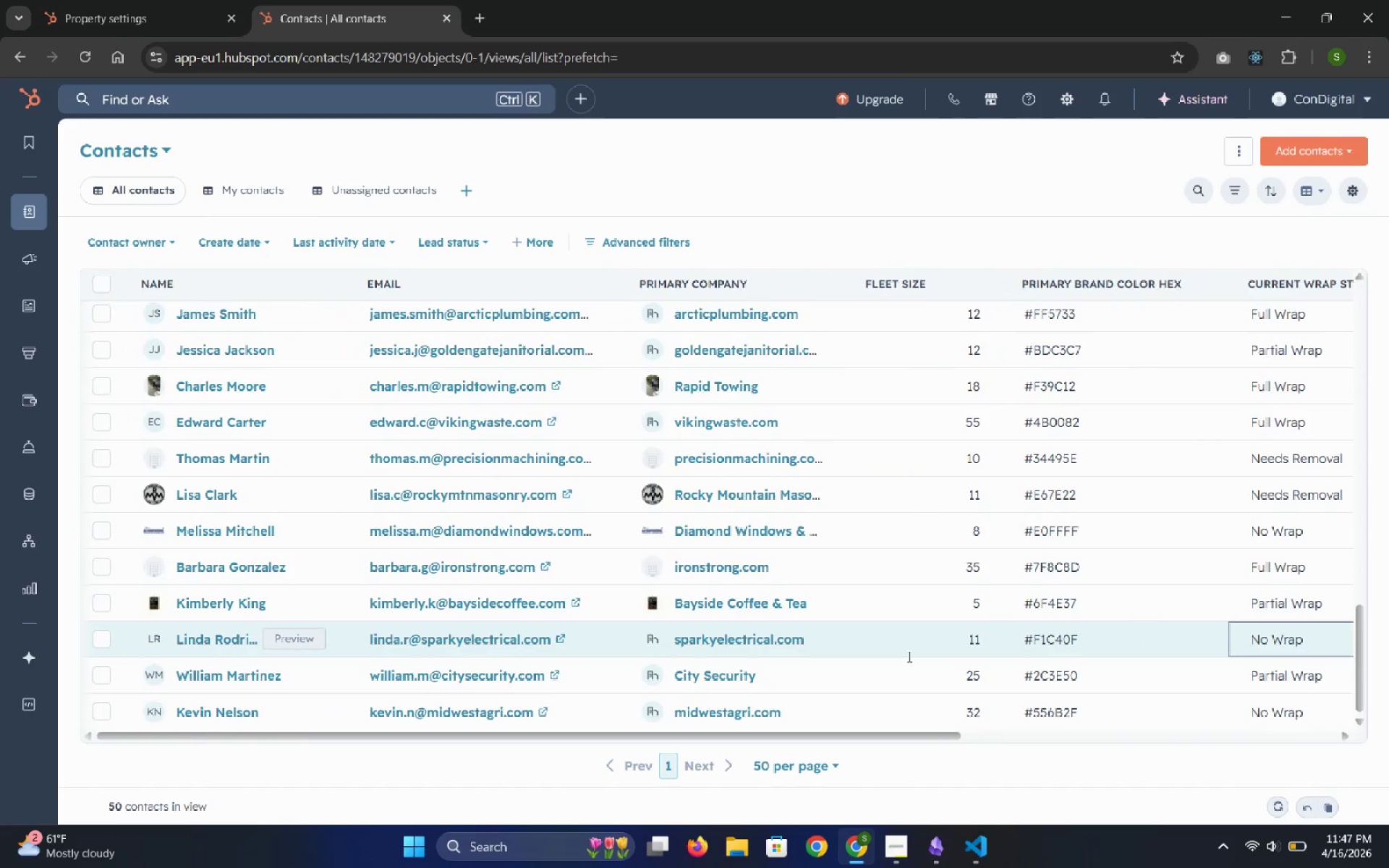 
left_click([798, 762])
 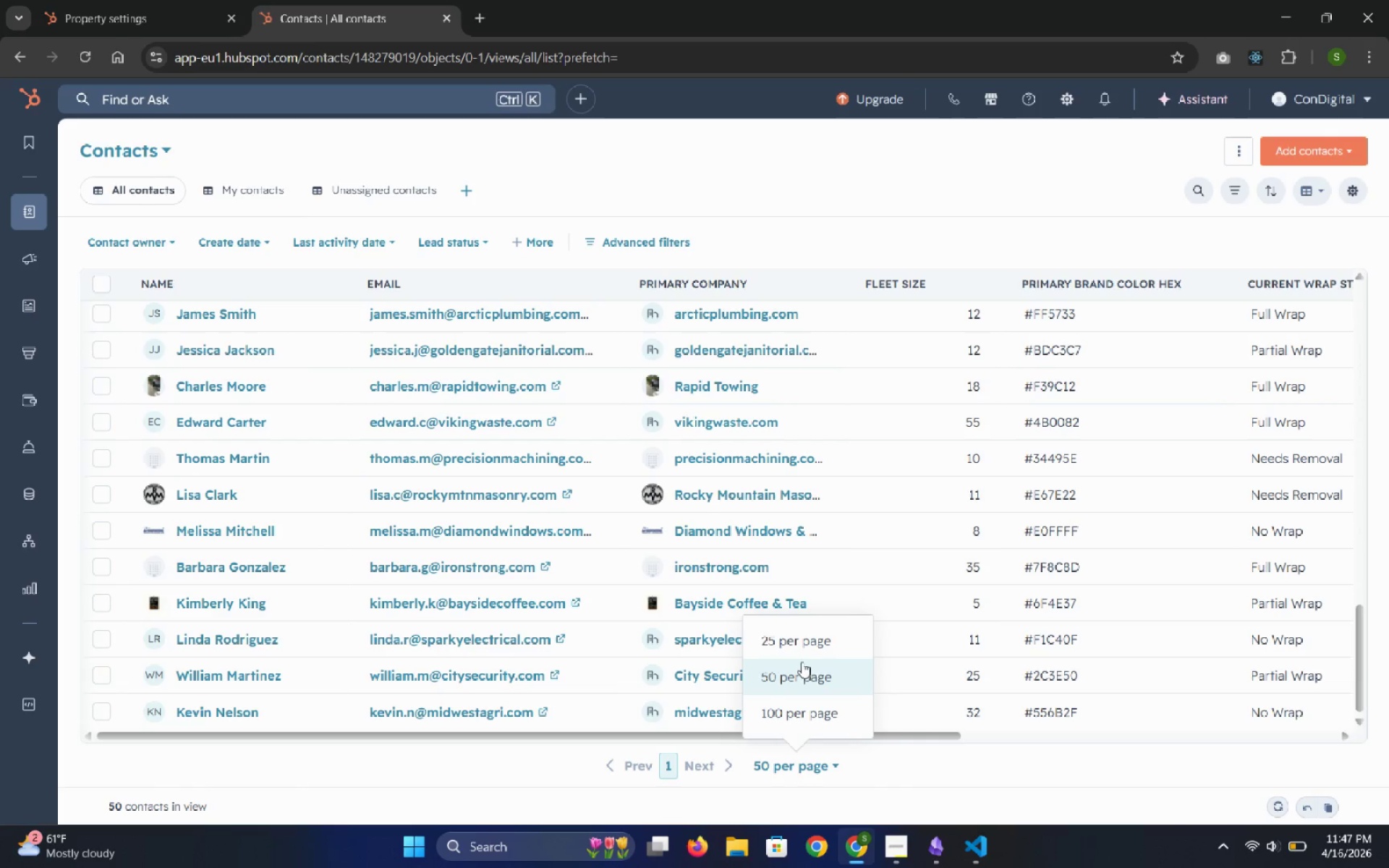 
left_click([802, 668])
 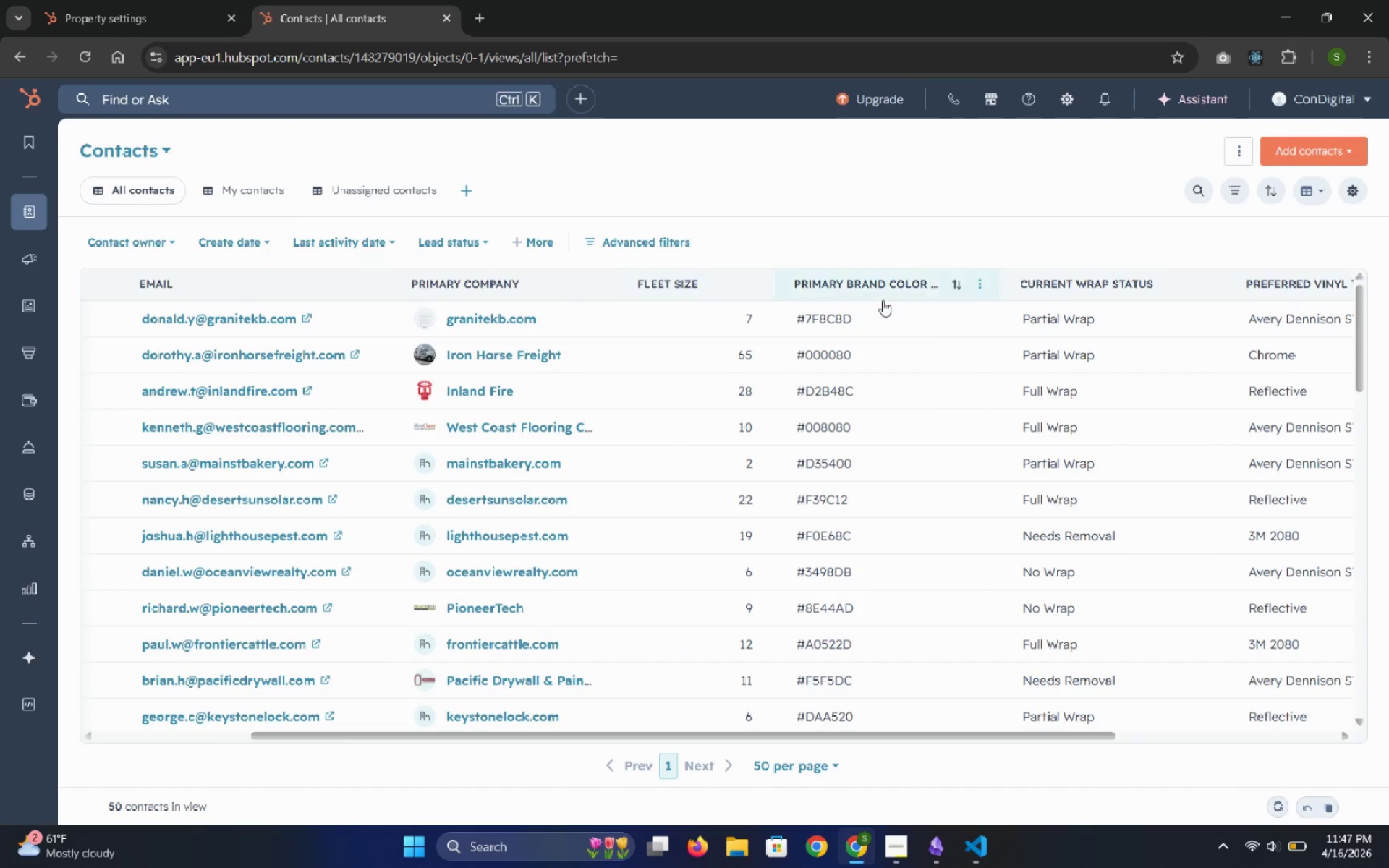 
wait(10.42)
 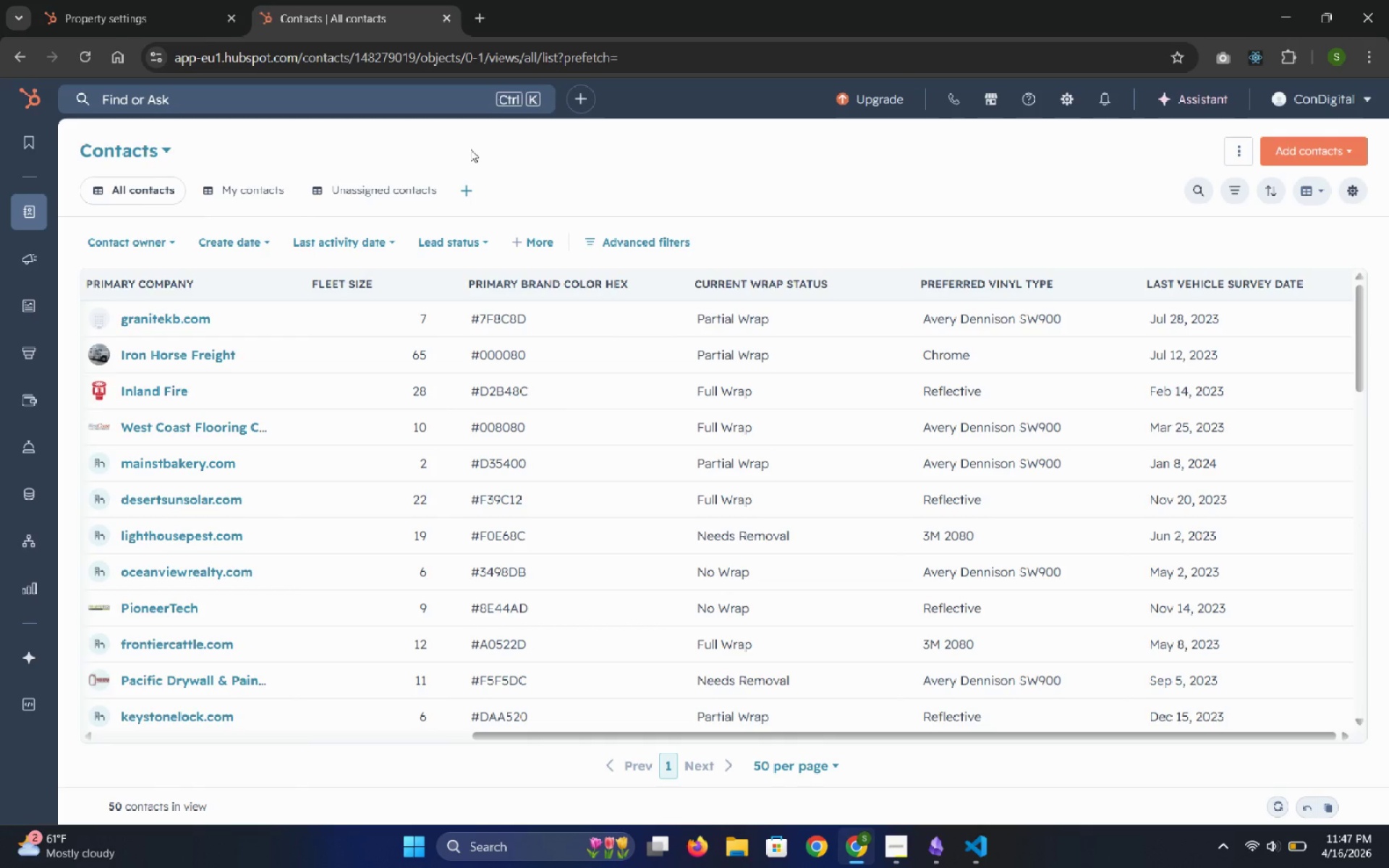 
key(Meta+Shift+S)
 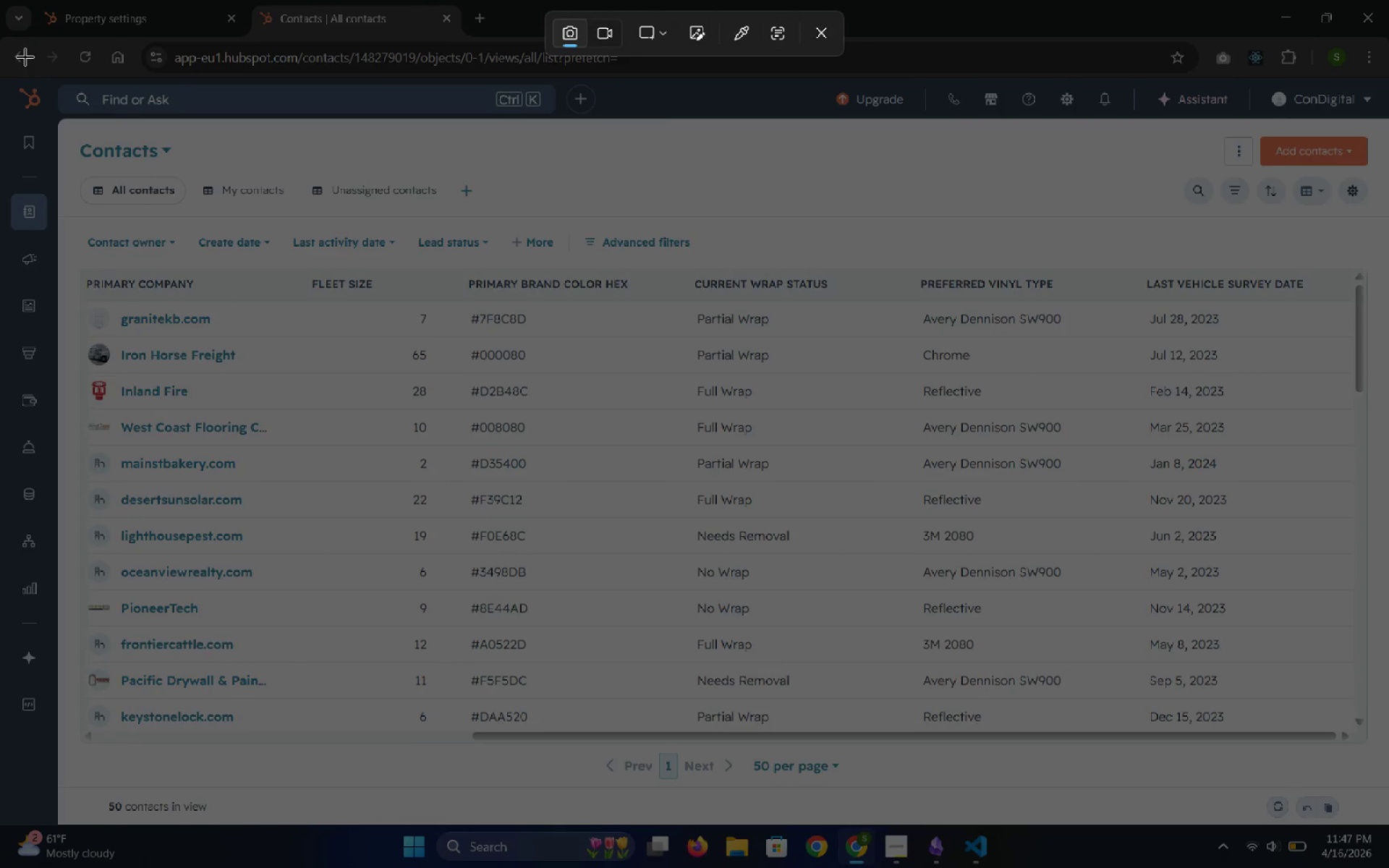 
left_click_drag(start_coordinate=[9, 48], to_coordinate=[1388, 817])
 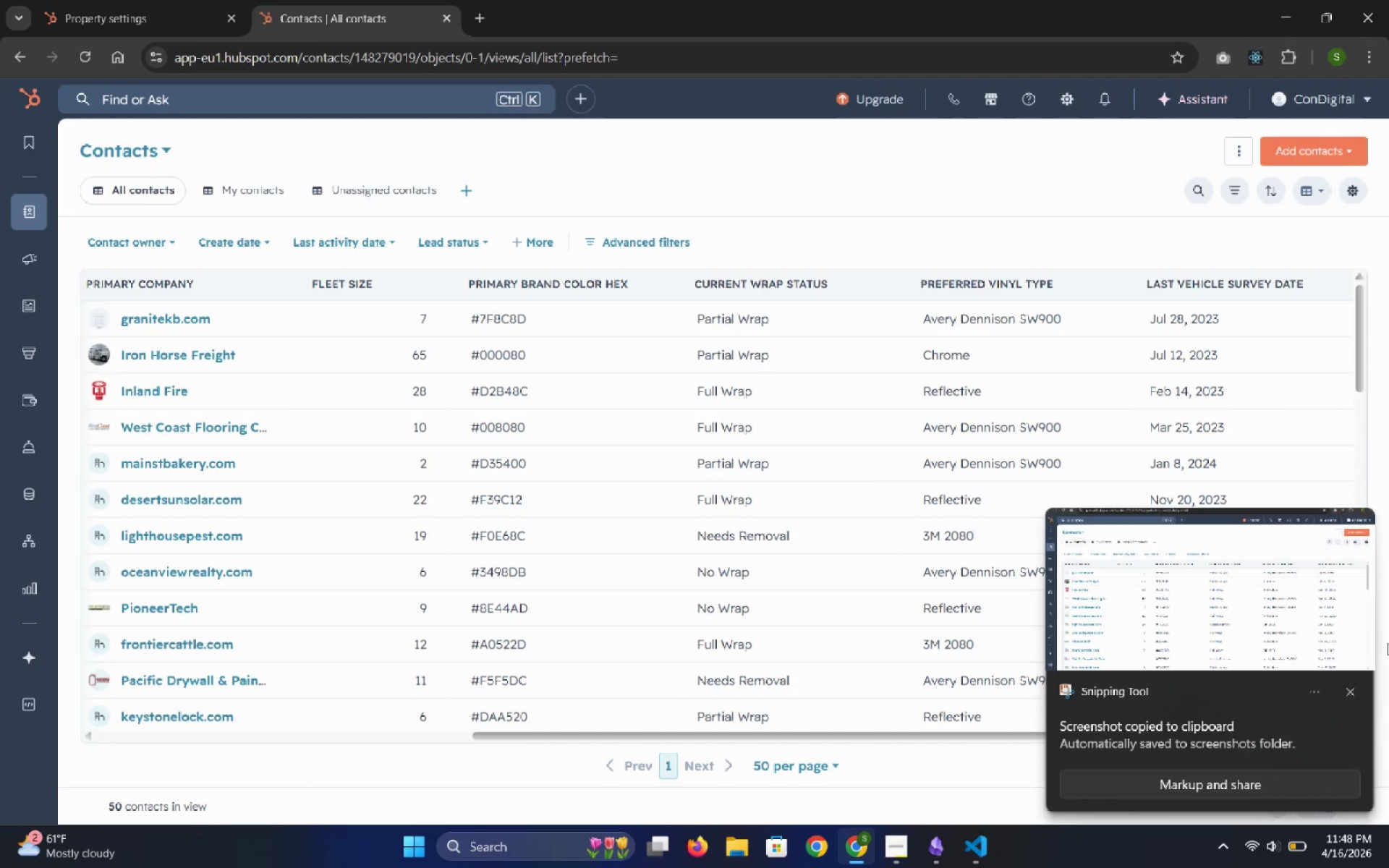 
left_click([1350, 688])
 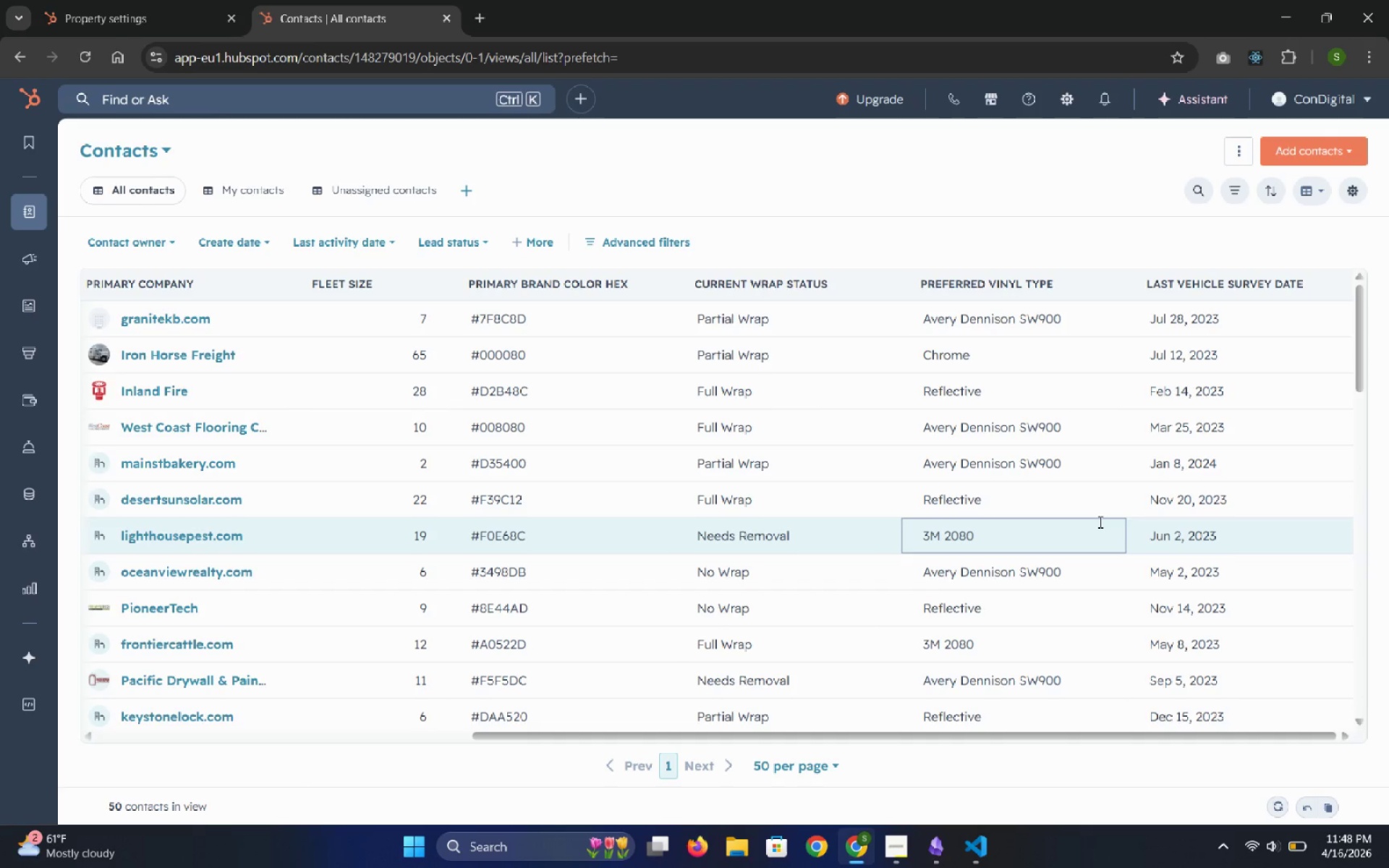 
wait(35.95)
 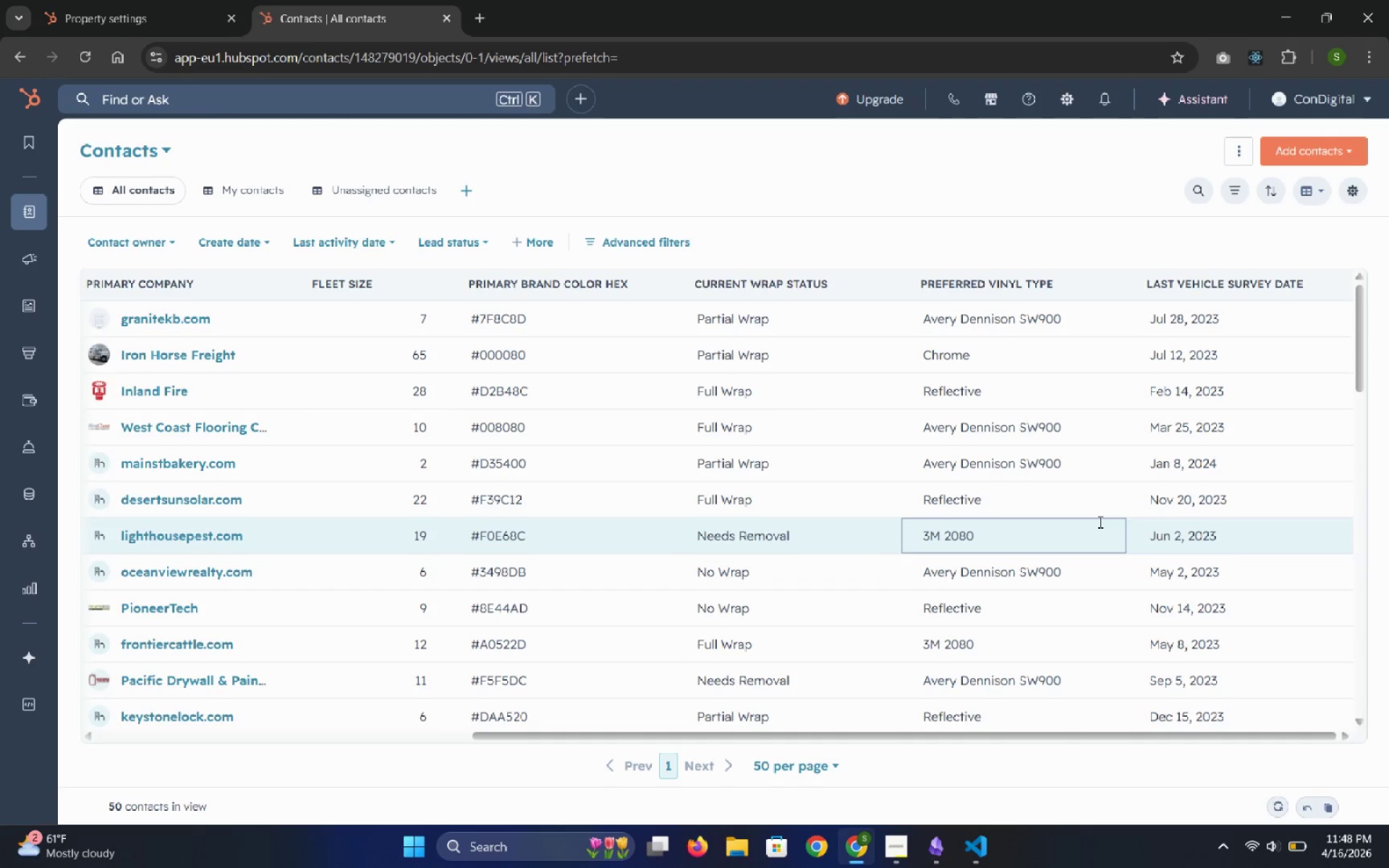 
left_click([977, 846])
 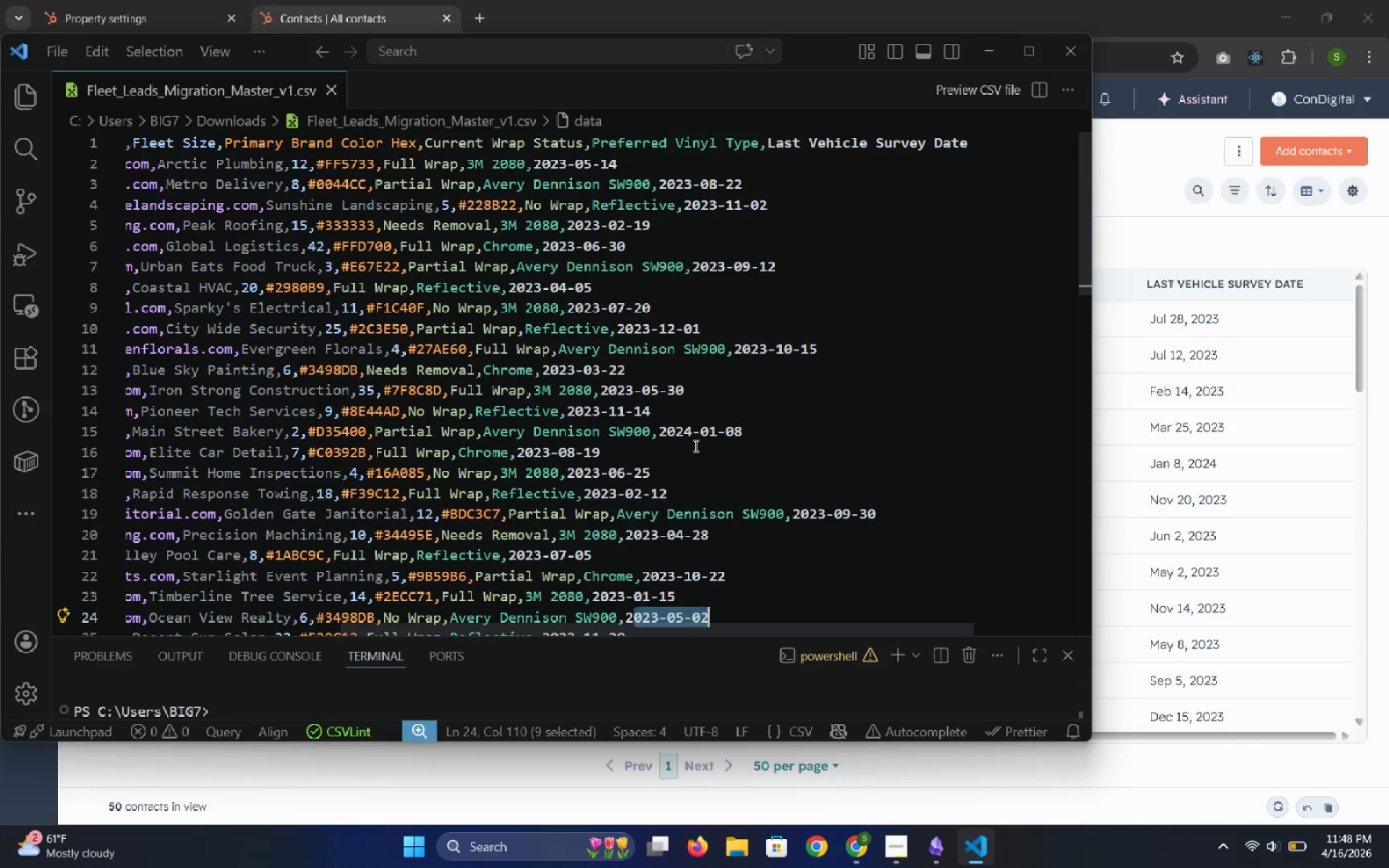 
left_click([694, 446])
 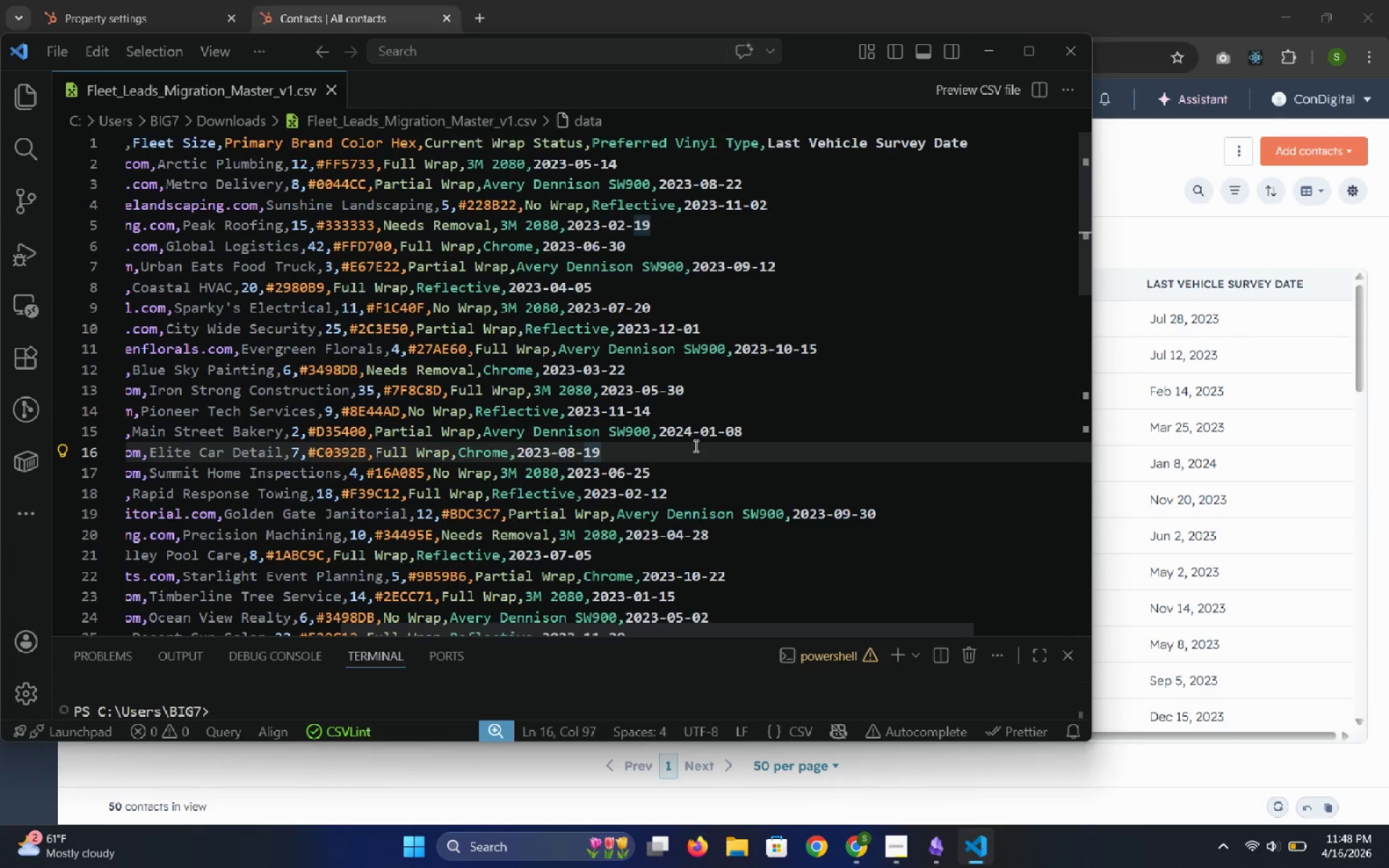 
key(Control+F)
 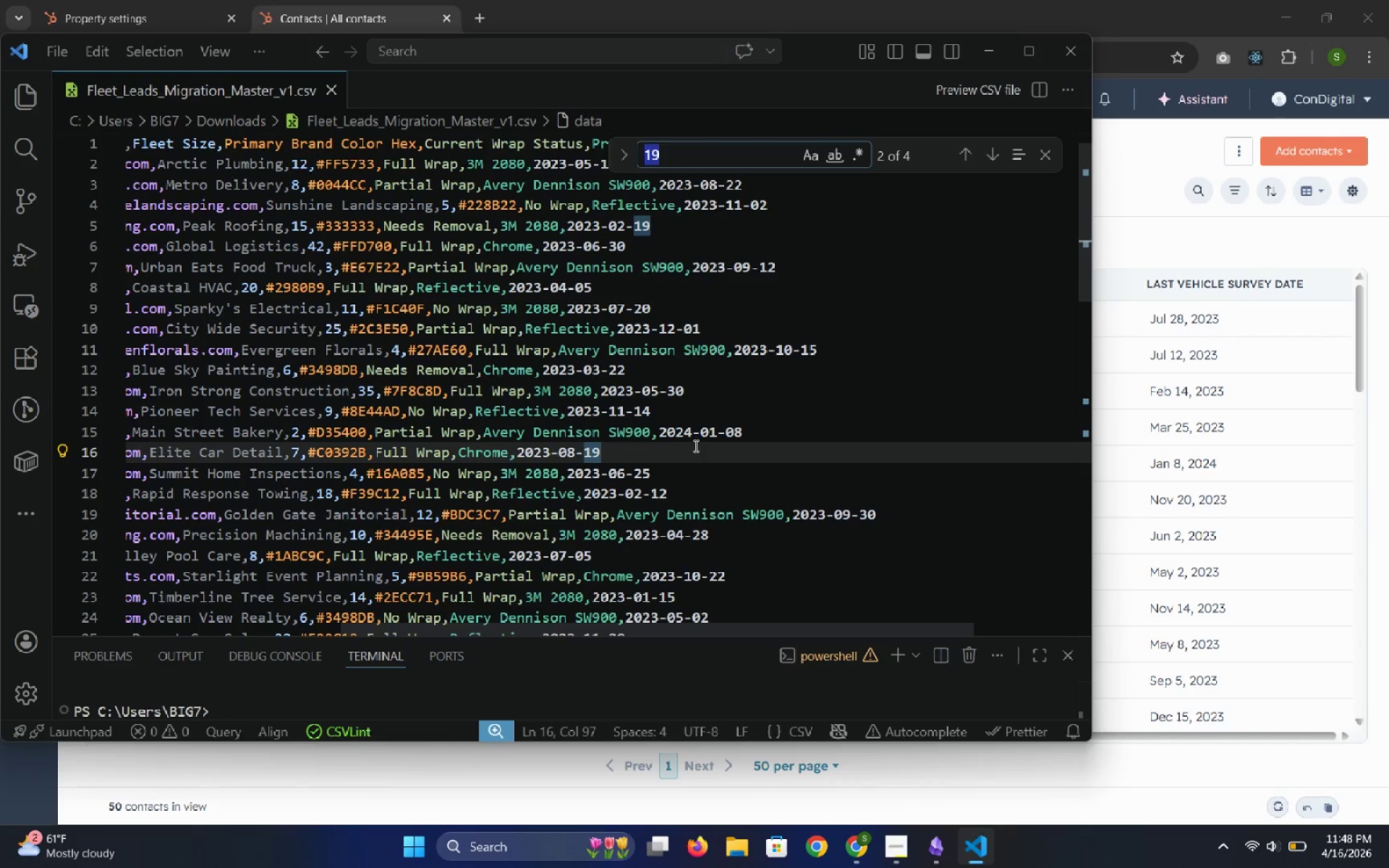 
type(granti)
 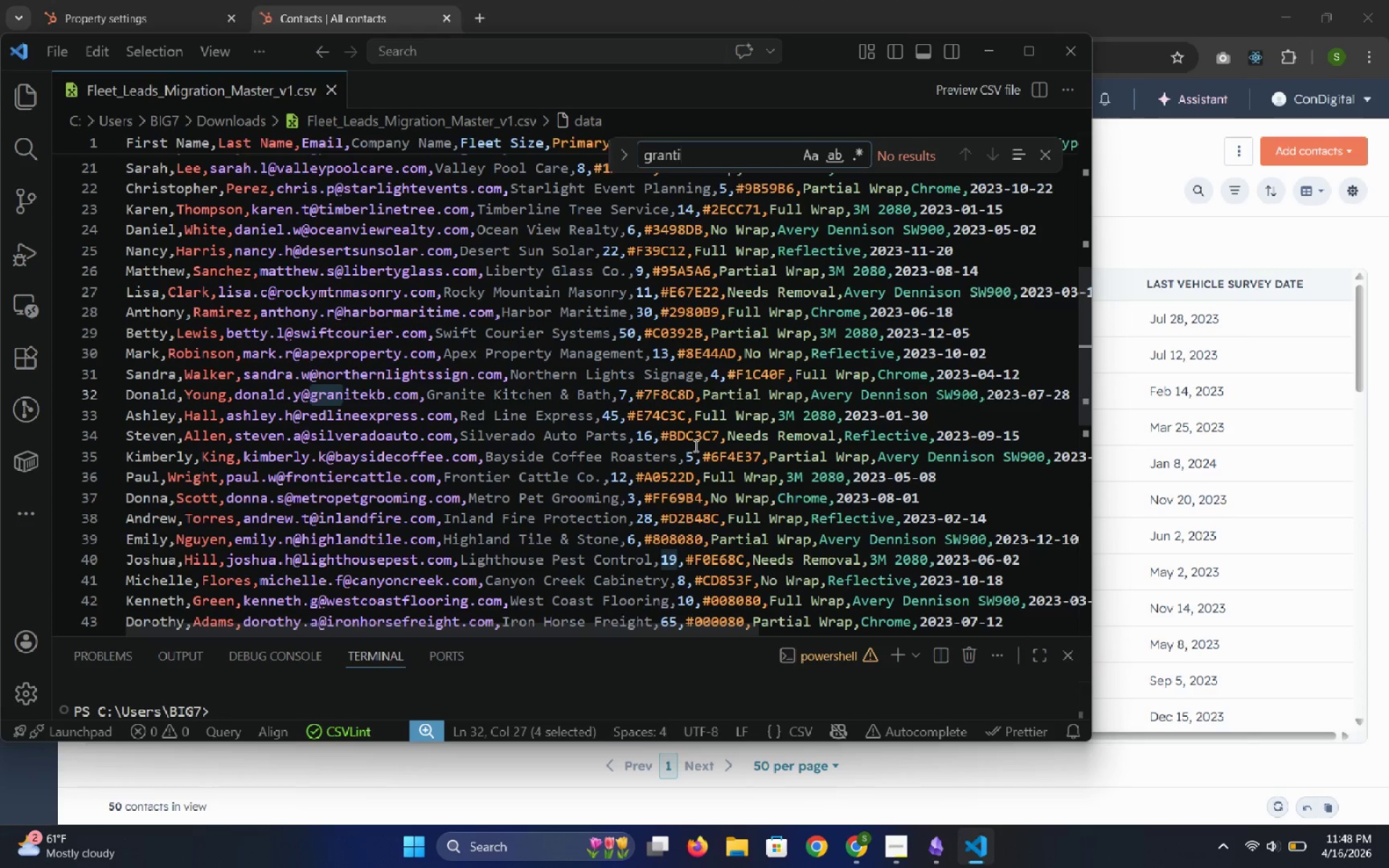 
key(Enter)
 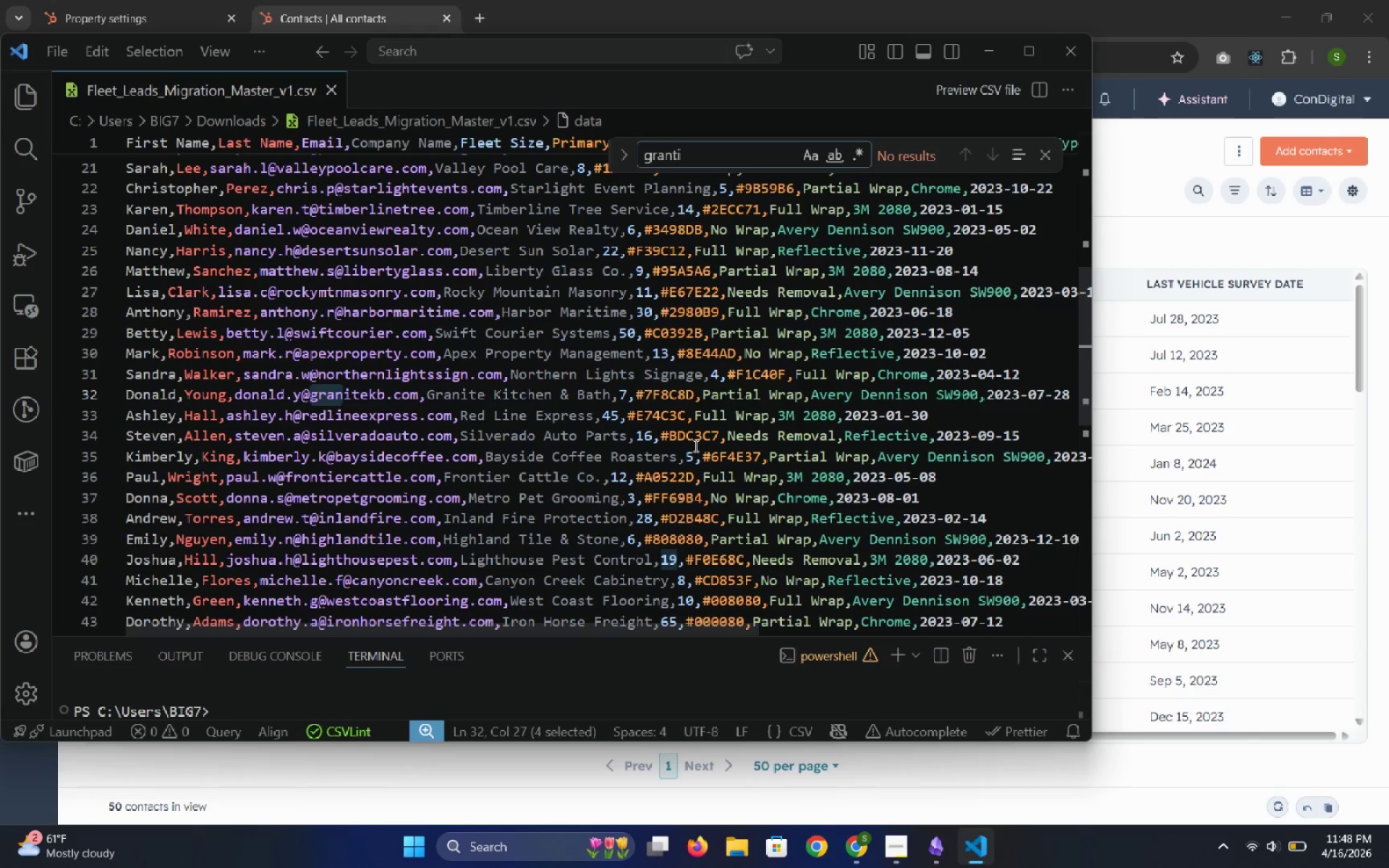 
key(Enter)
 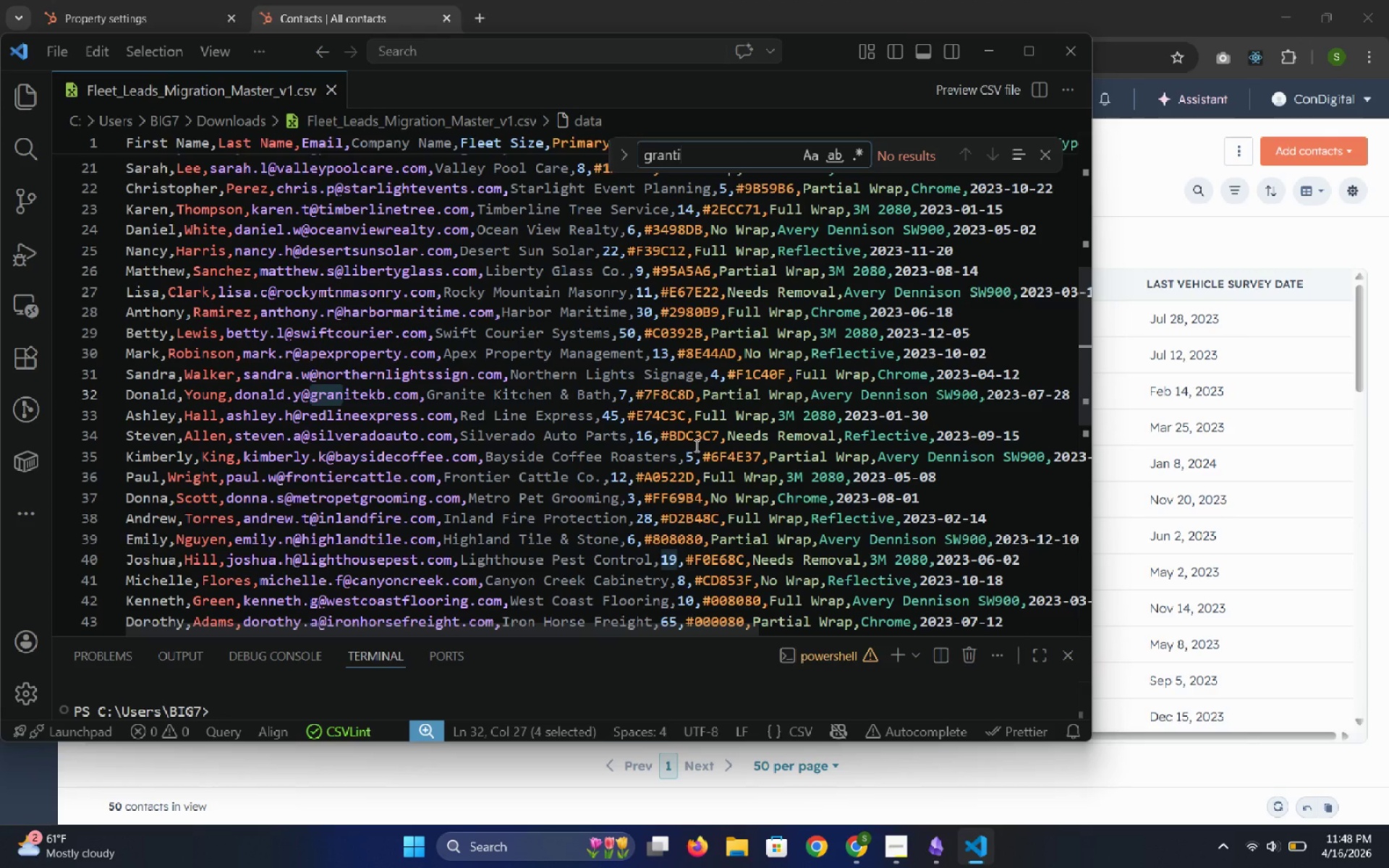 
key(Enter)
 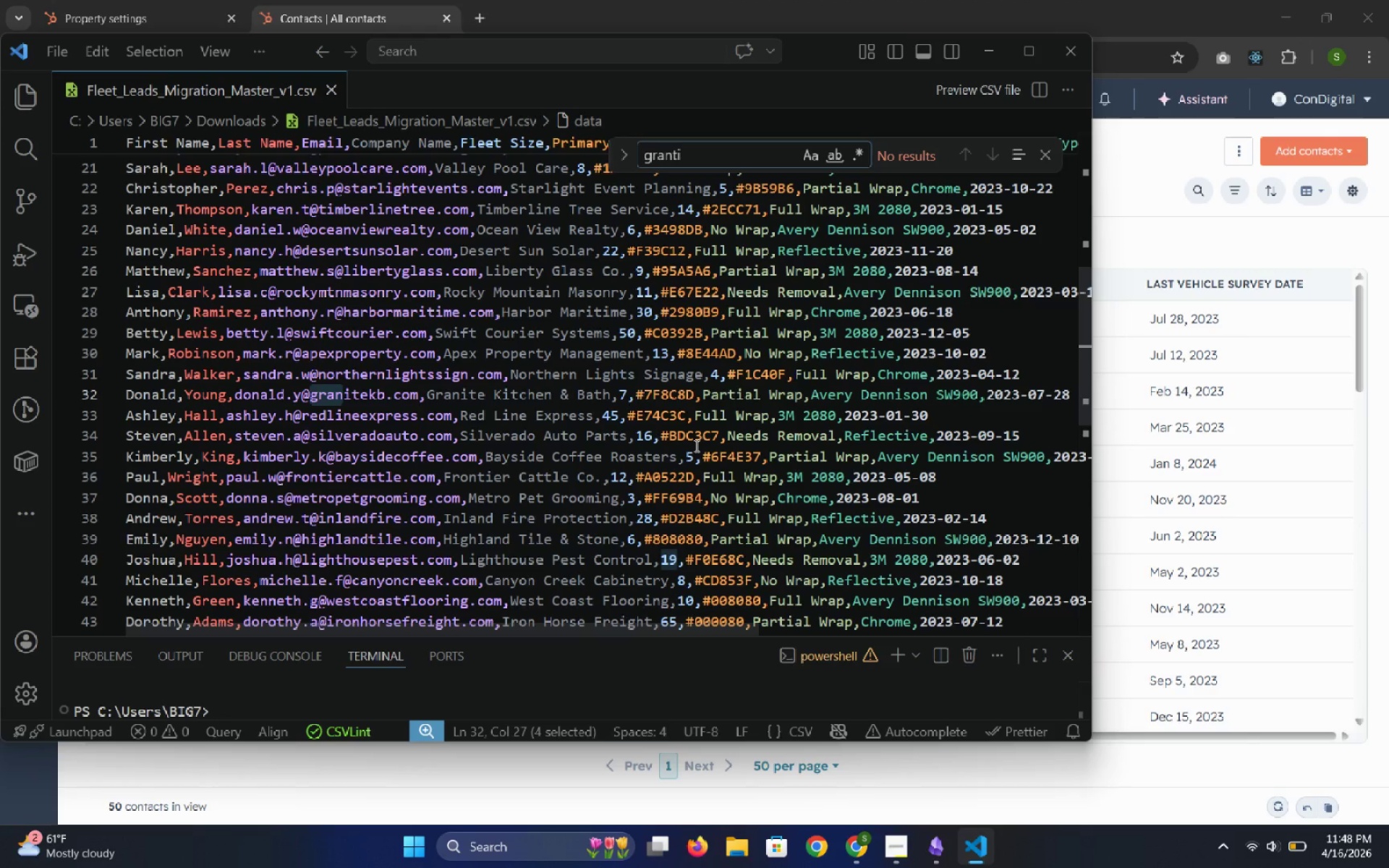 
key(Enter)
 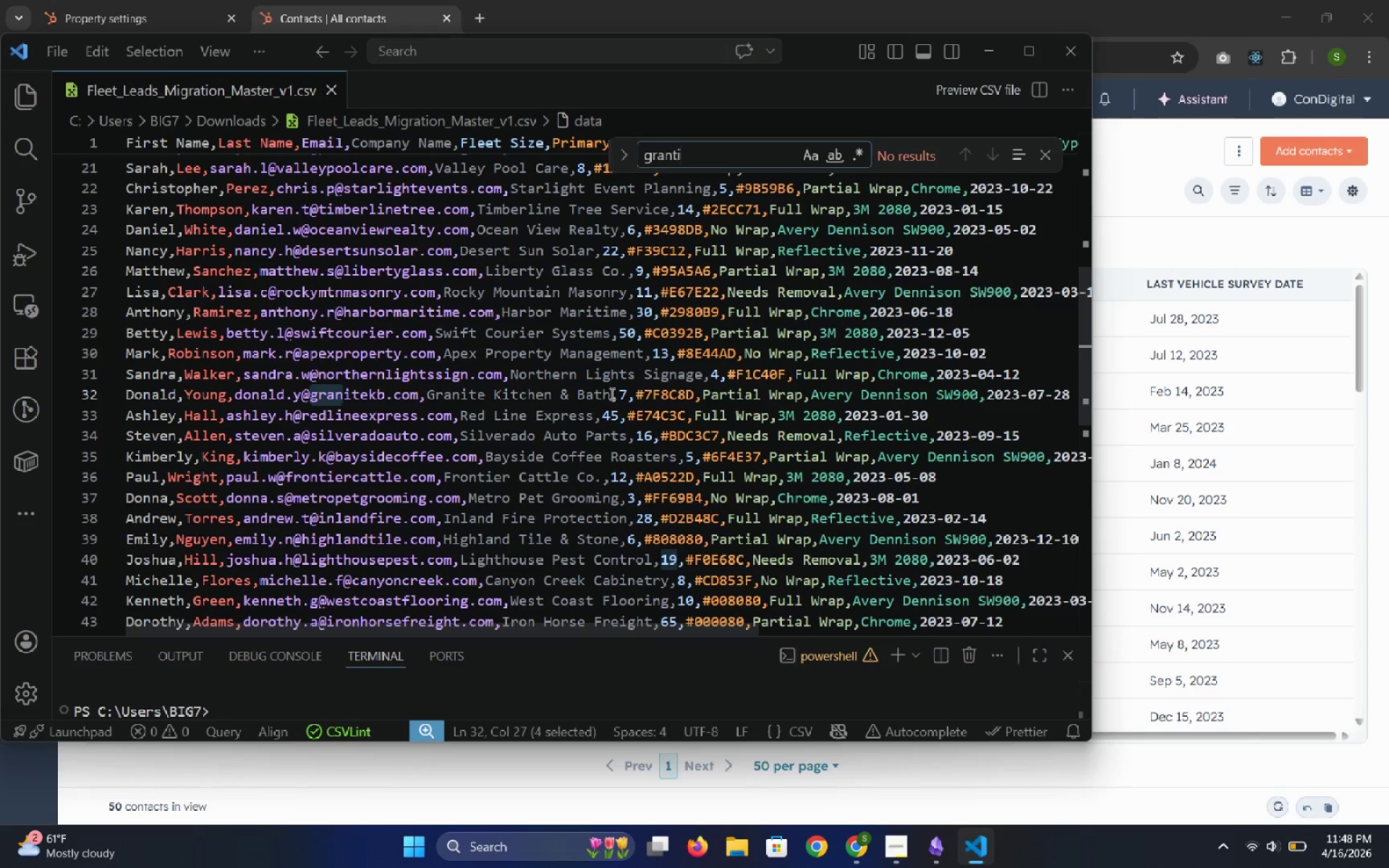 
double_click([619, 394])
 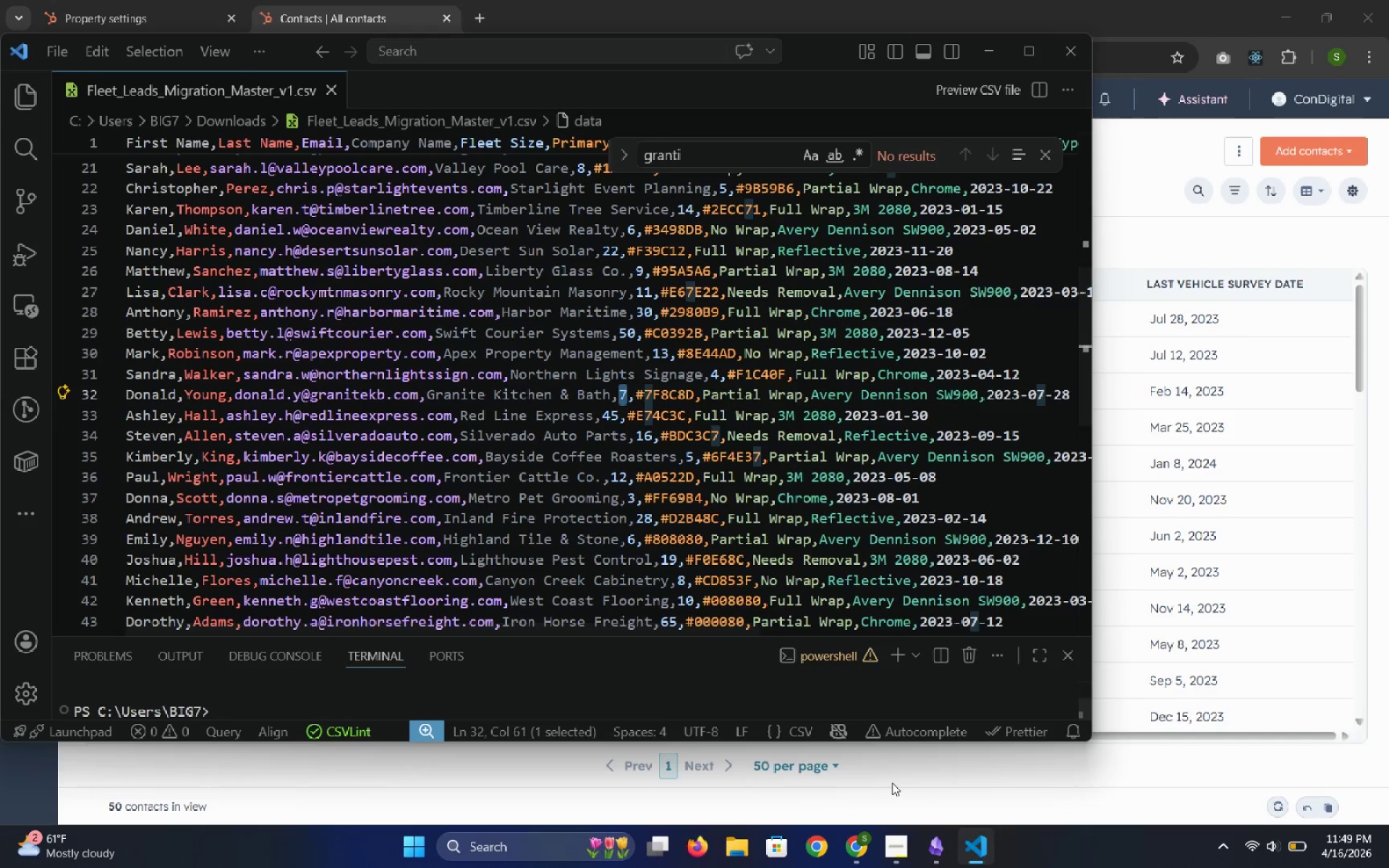 
left_click([892, 783])
 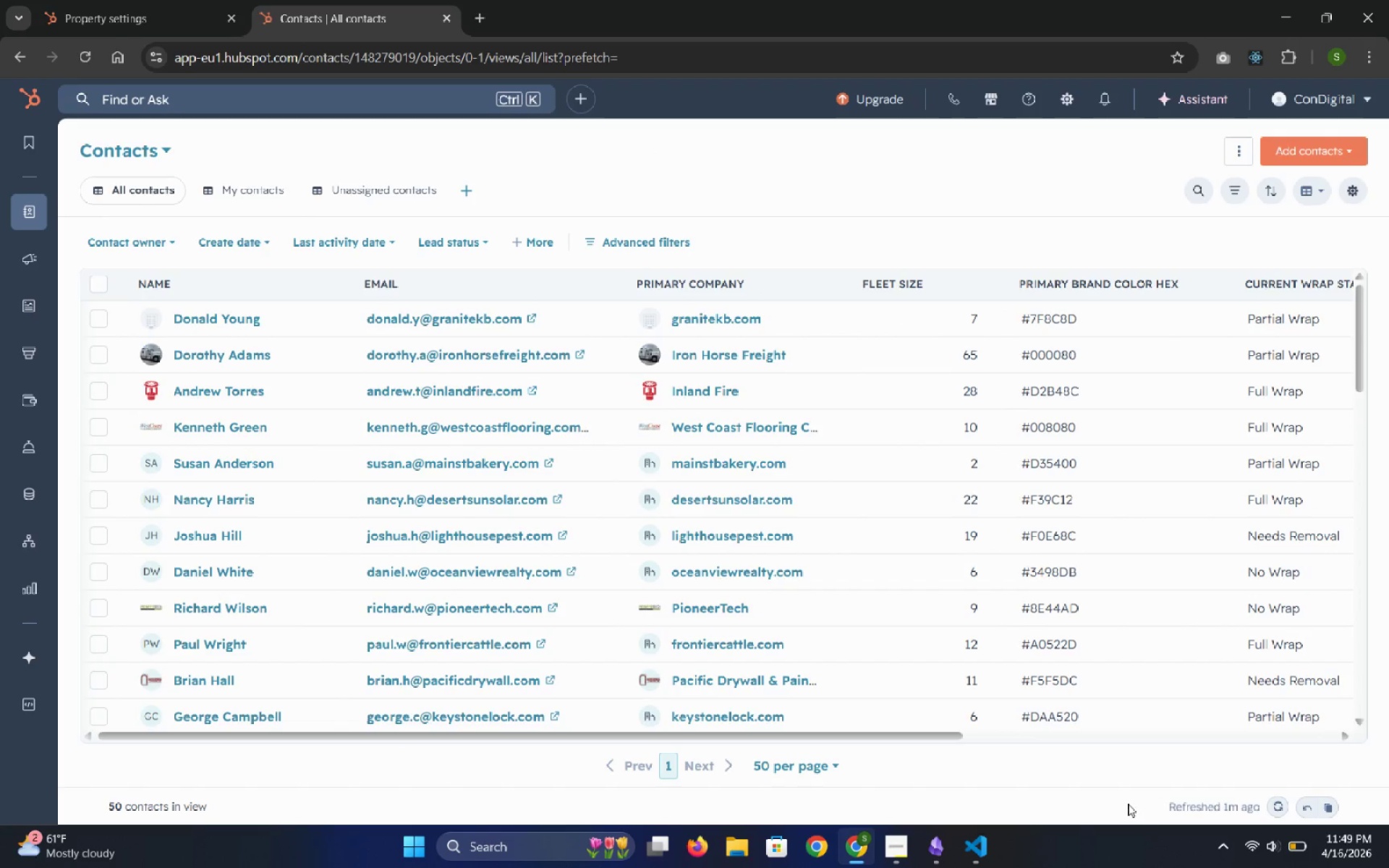 
wait(18.73)
 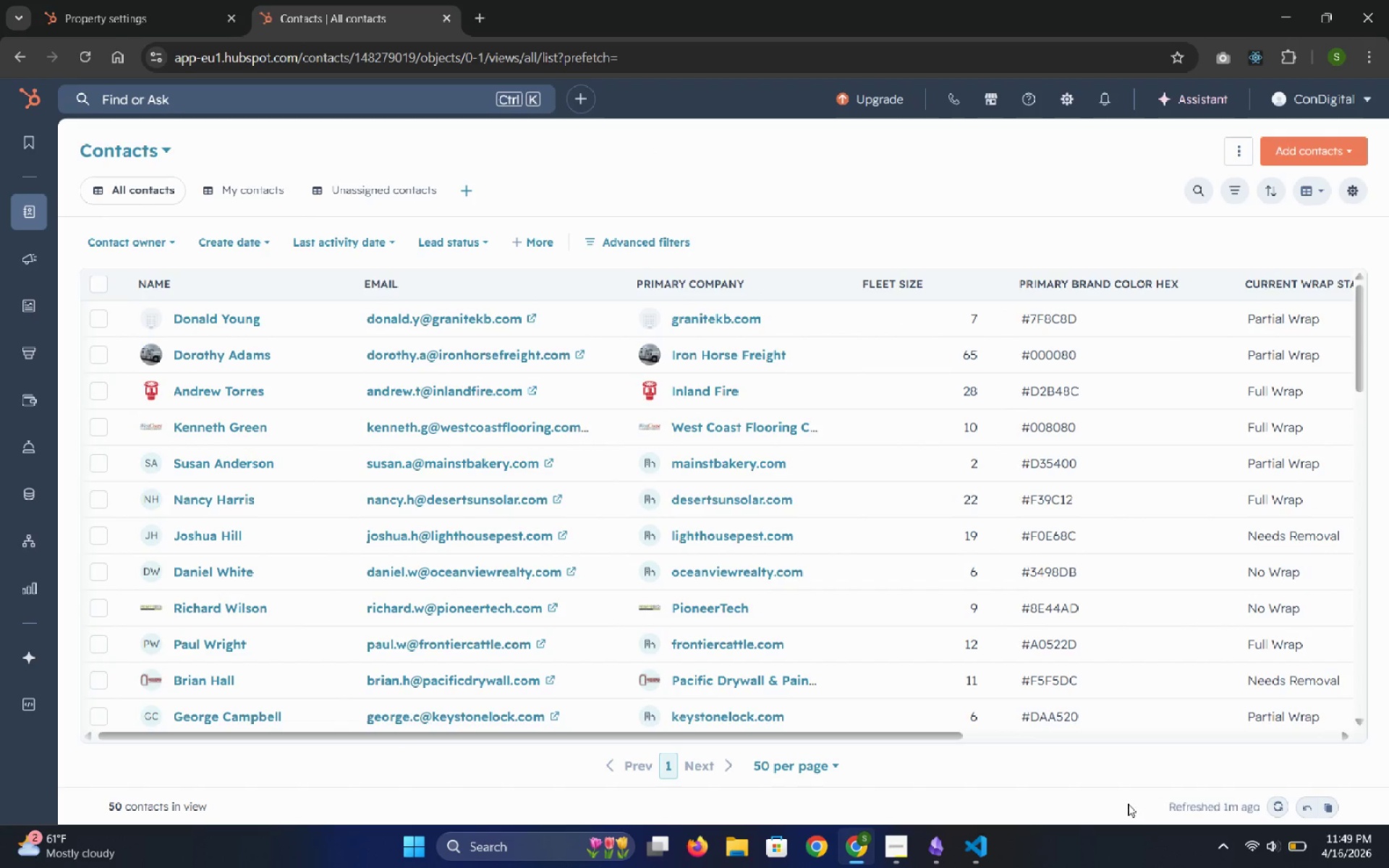 
left_click([895, 771])